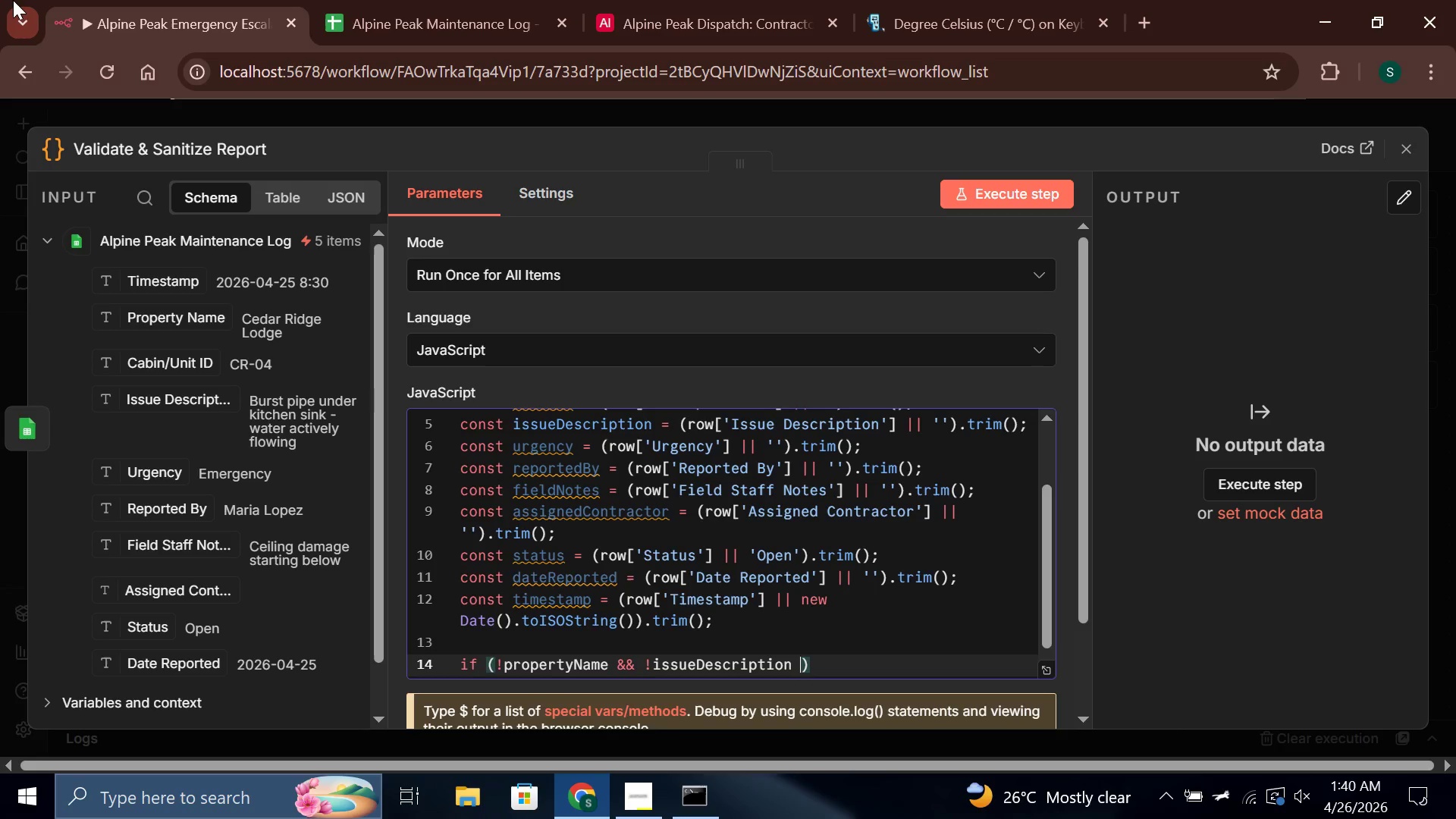 
type(&& !urgen)
 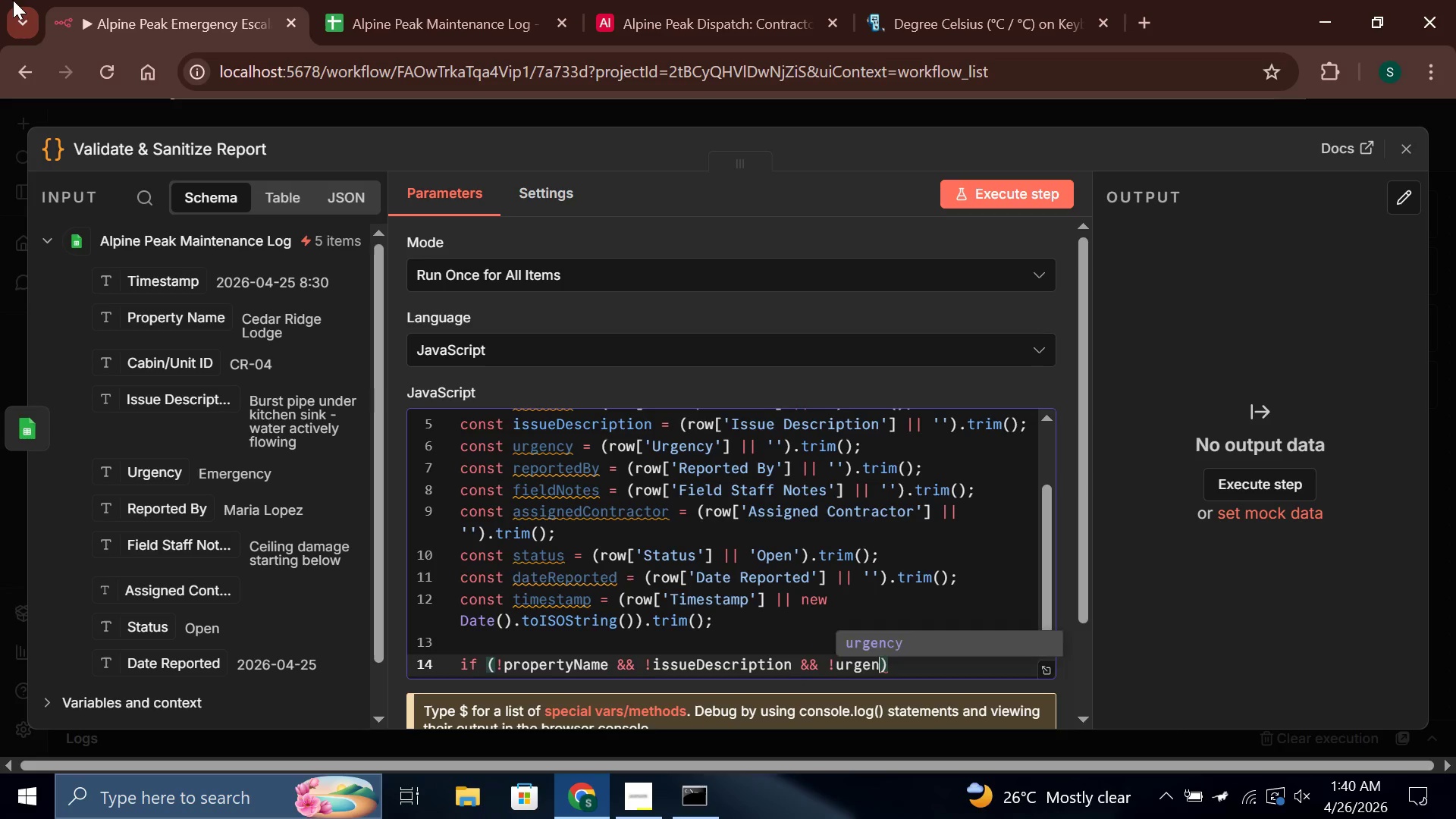 
 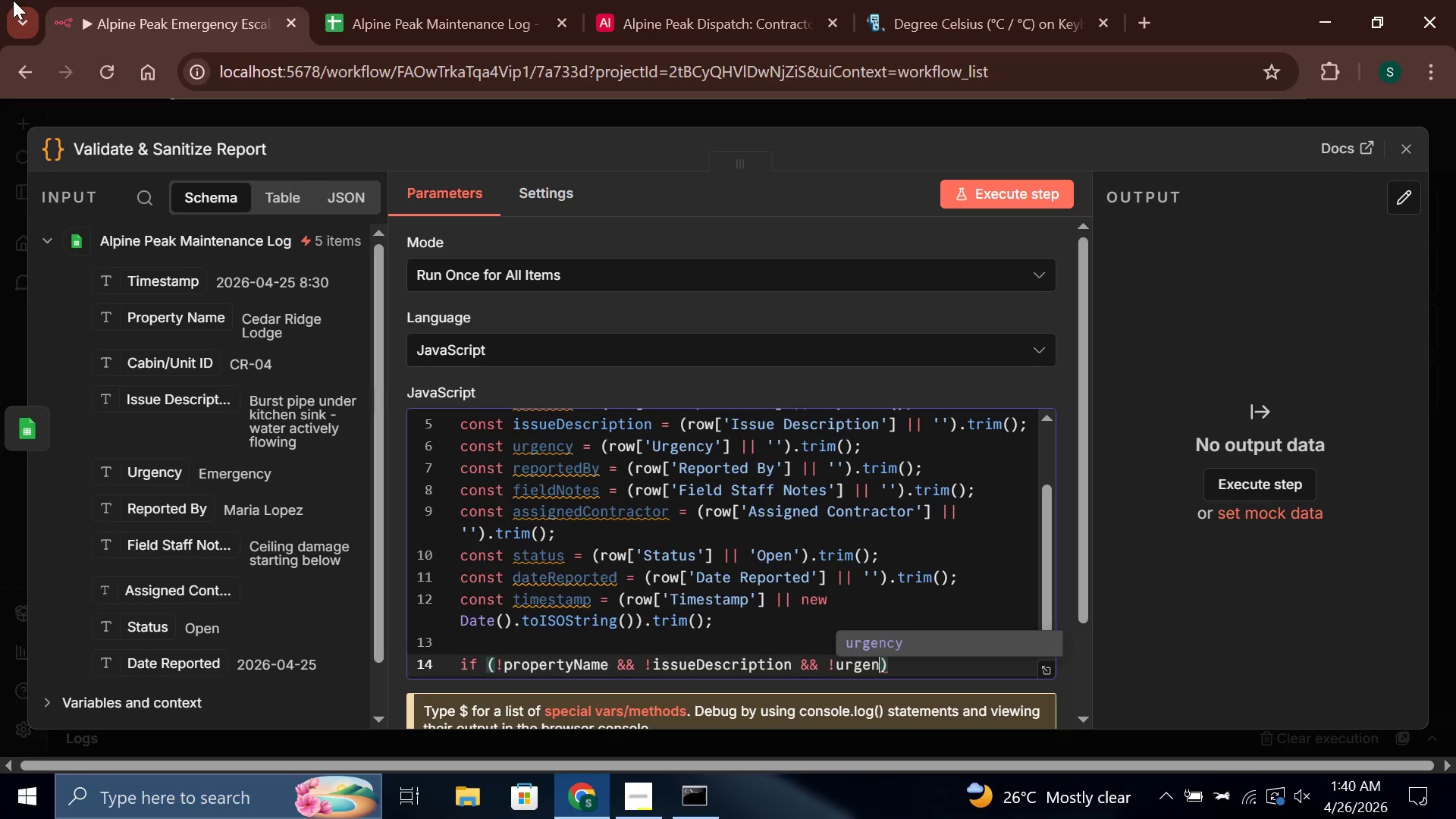 
key(Enter)
 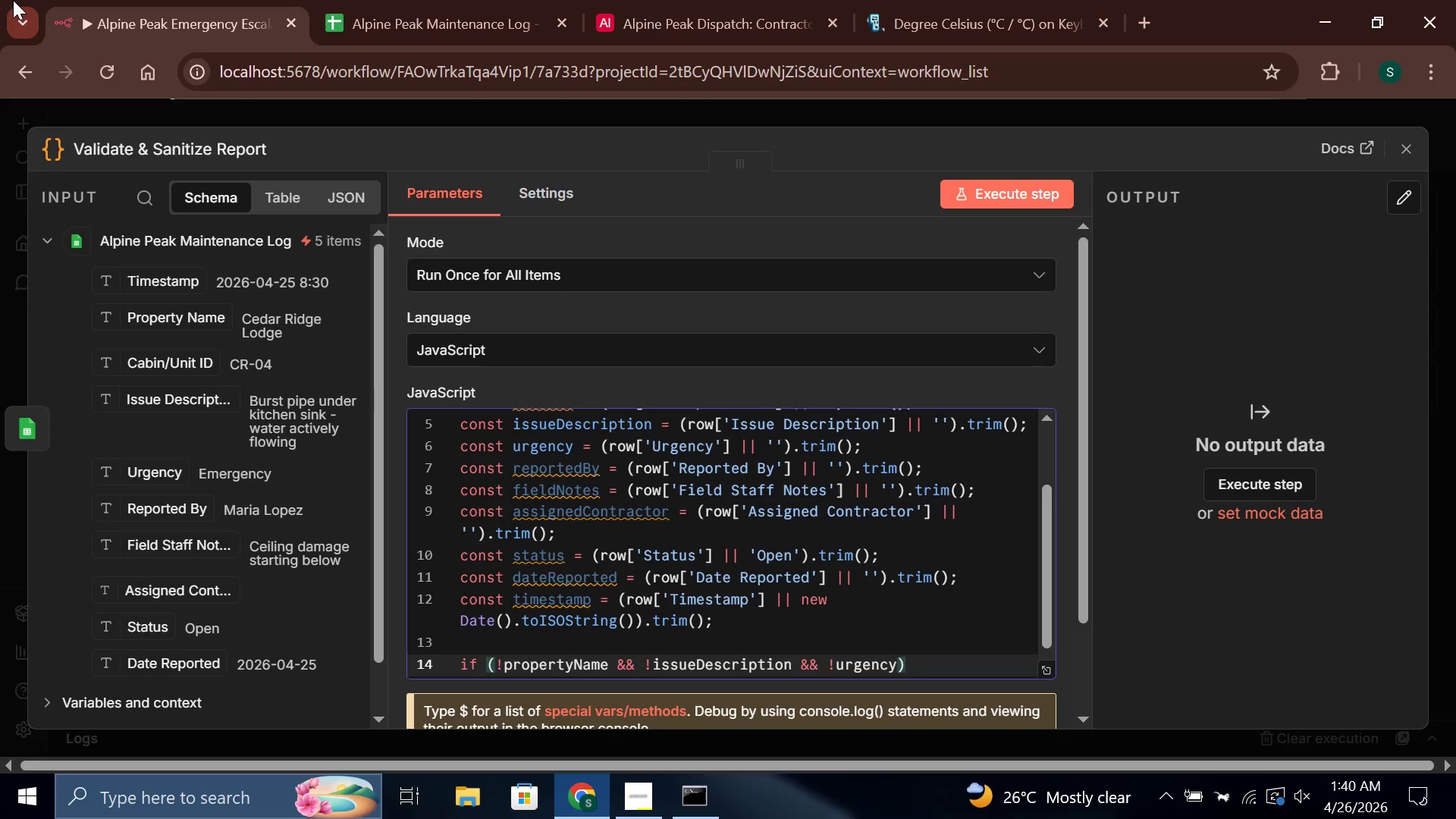 
key(ArrowRight)
 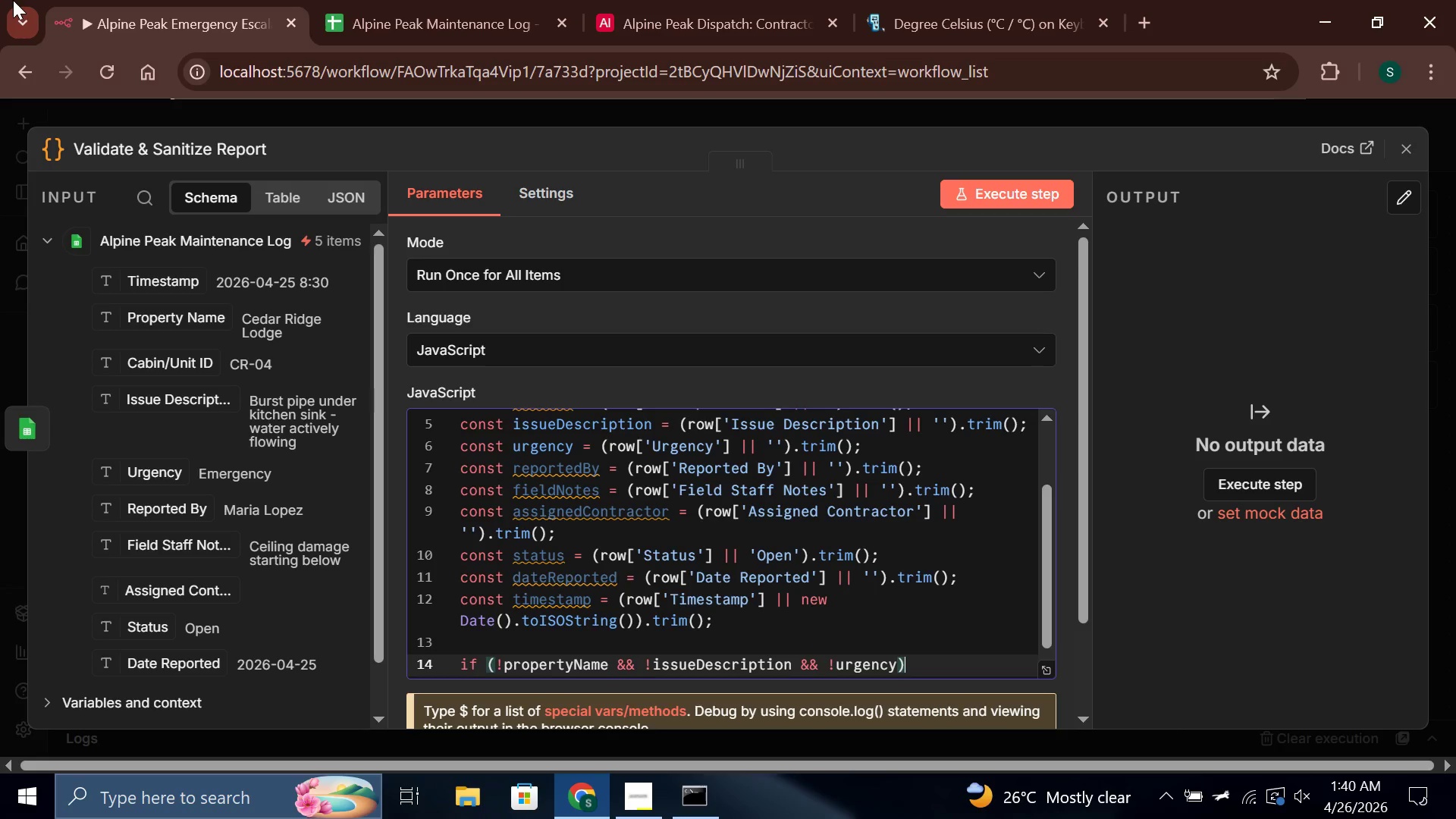 
key(Space)
 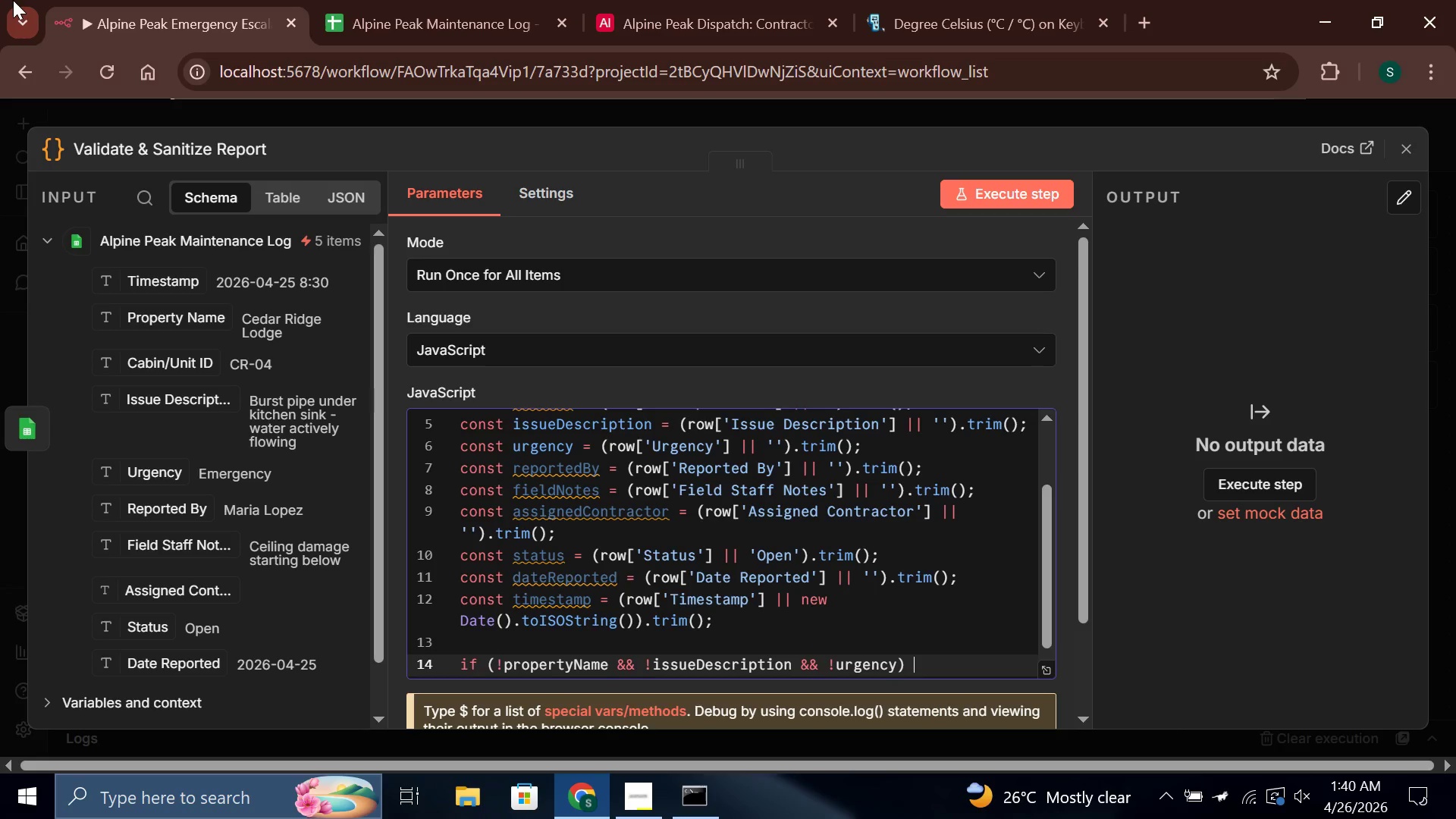 
key(Shift+BracketLeft)
 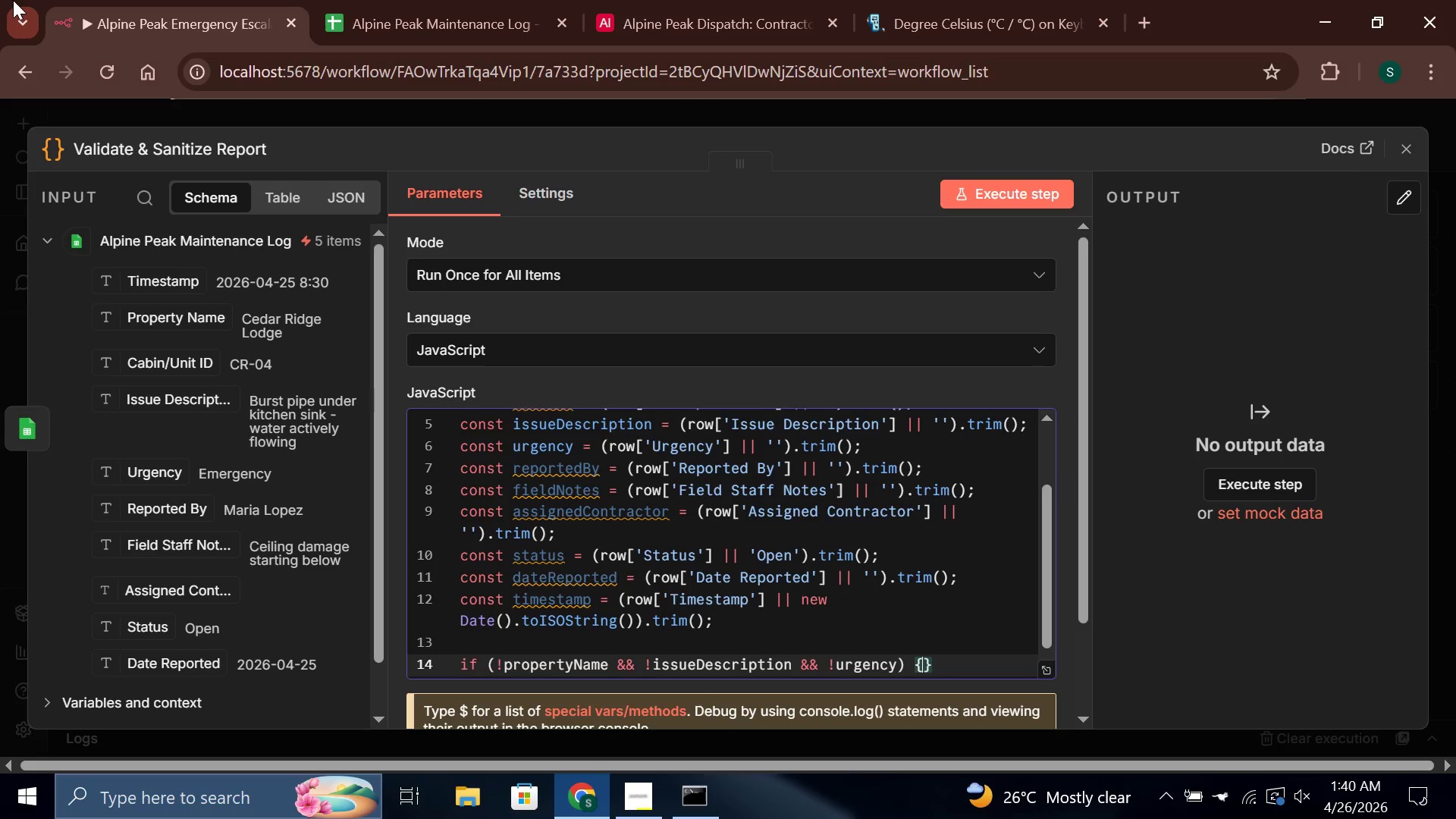 
key(Enter)
 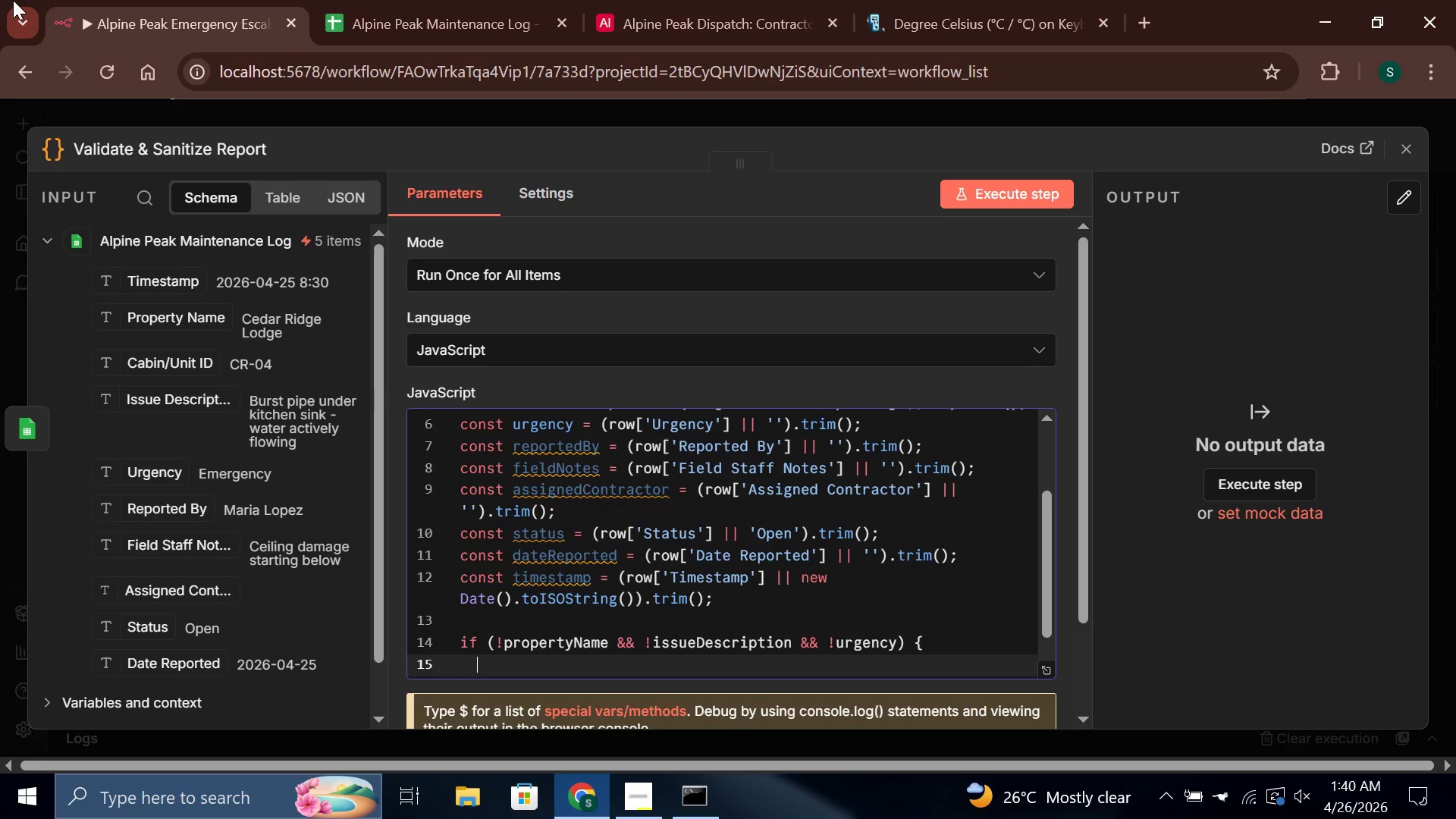 
type(return[)
 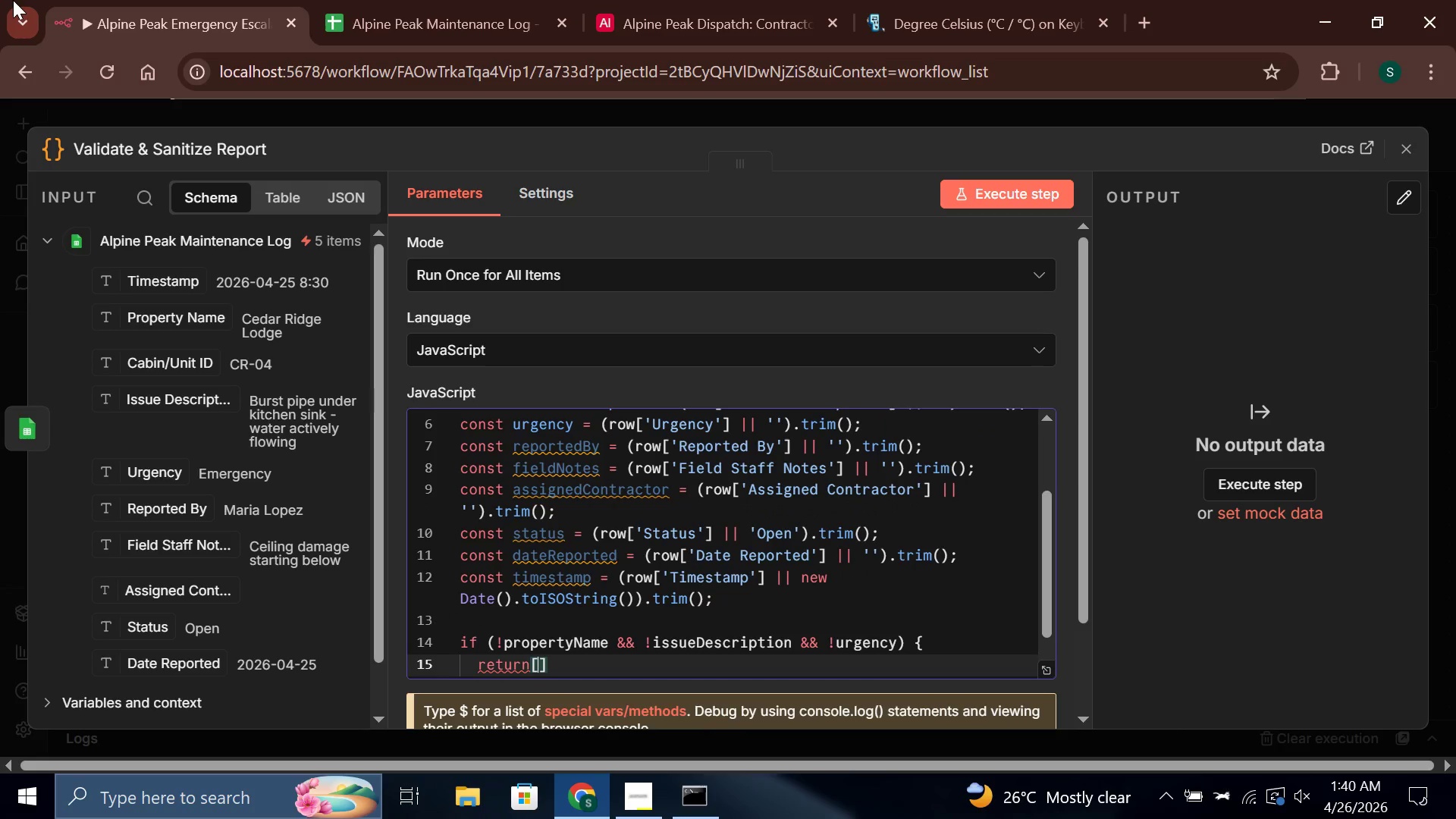 
key(ArrowRight)
 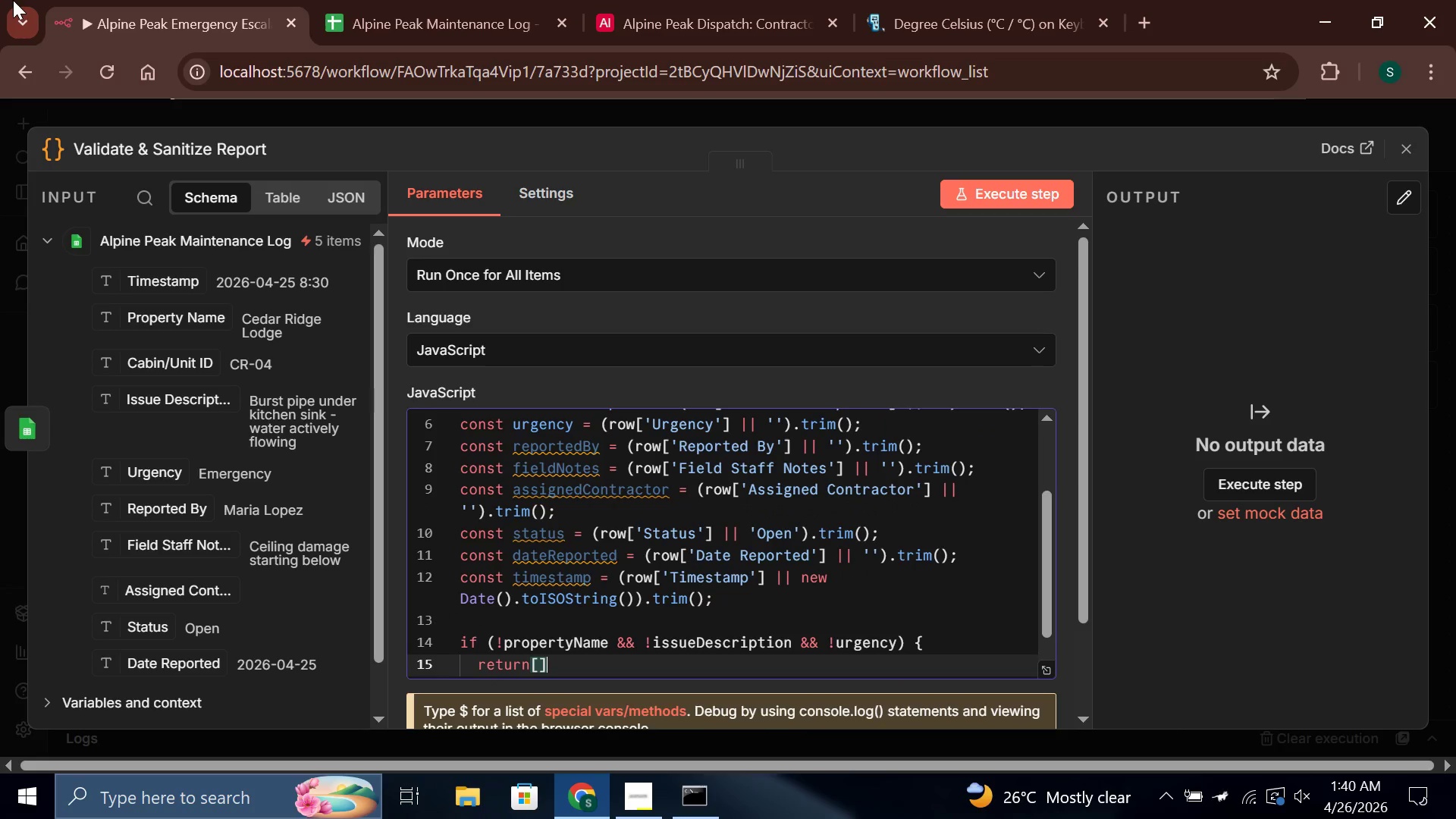 
key(Semicolon)
 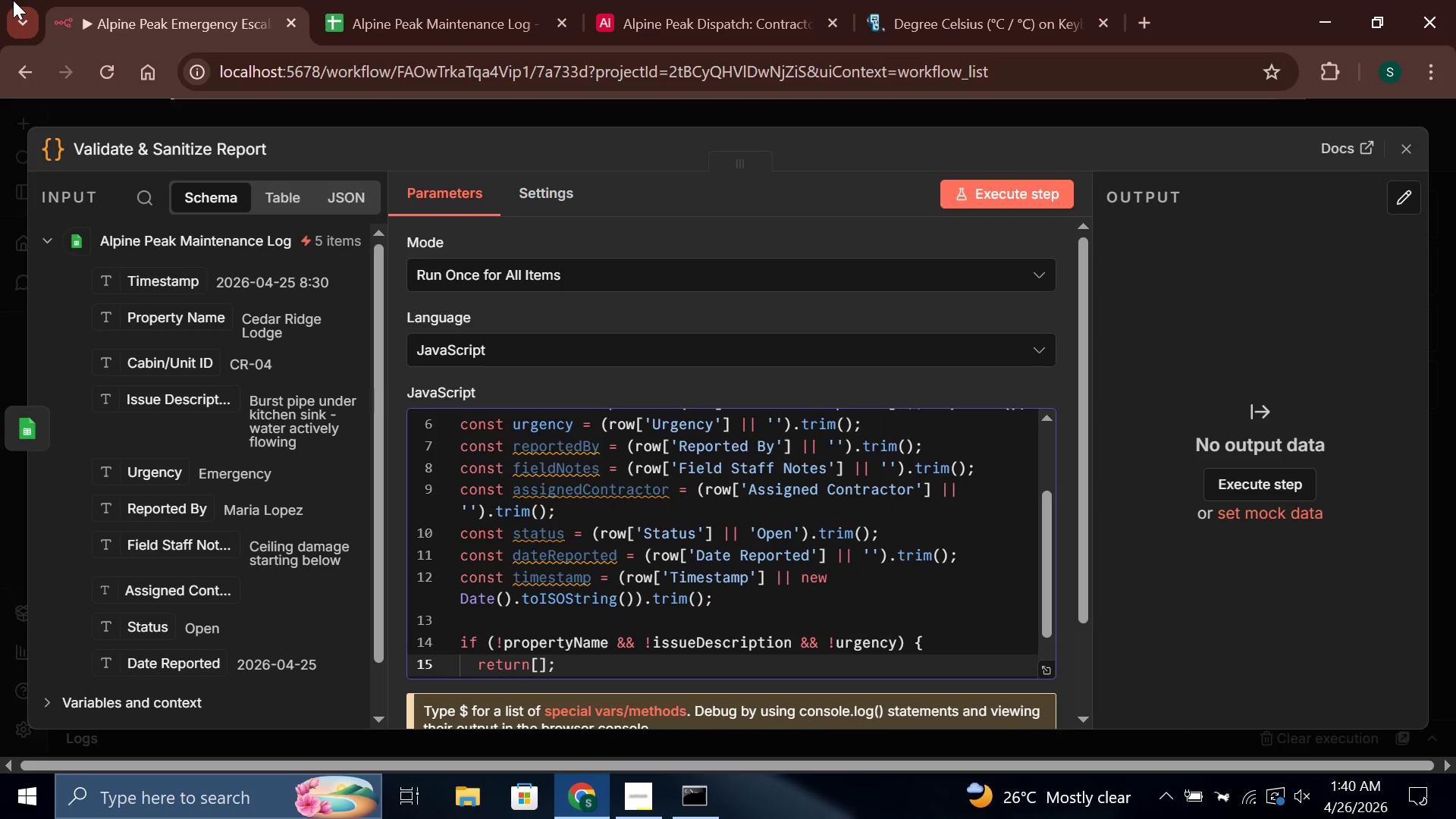 
key(ArrowDown)
 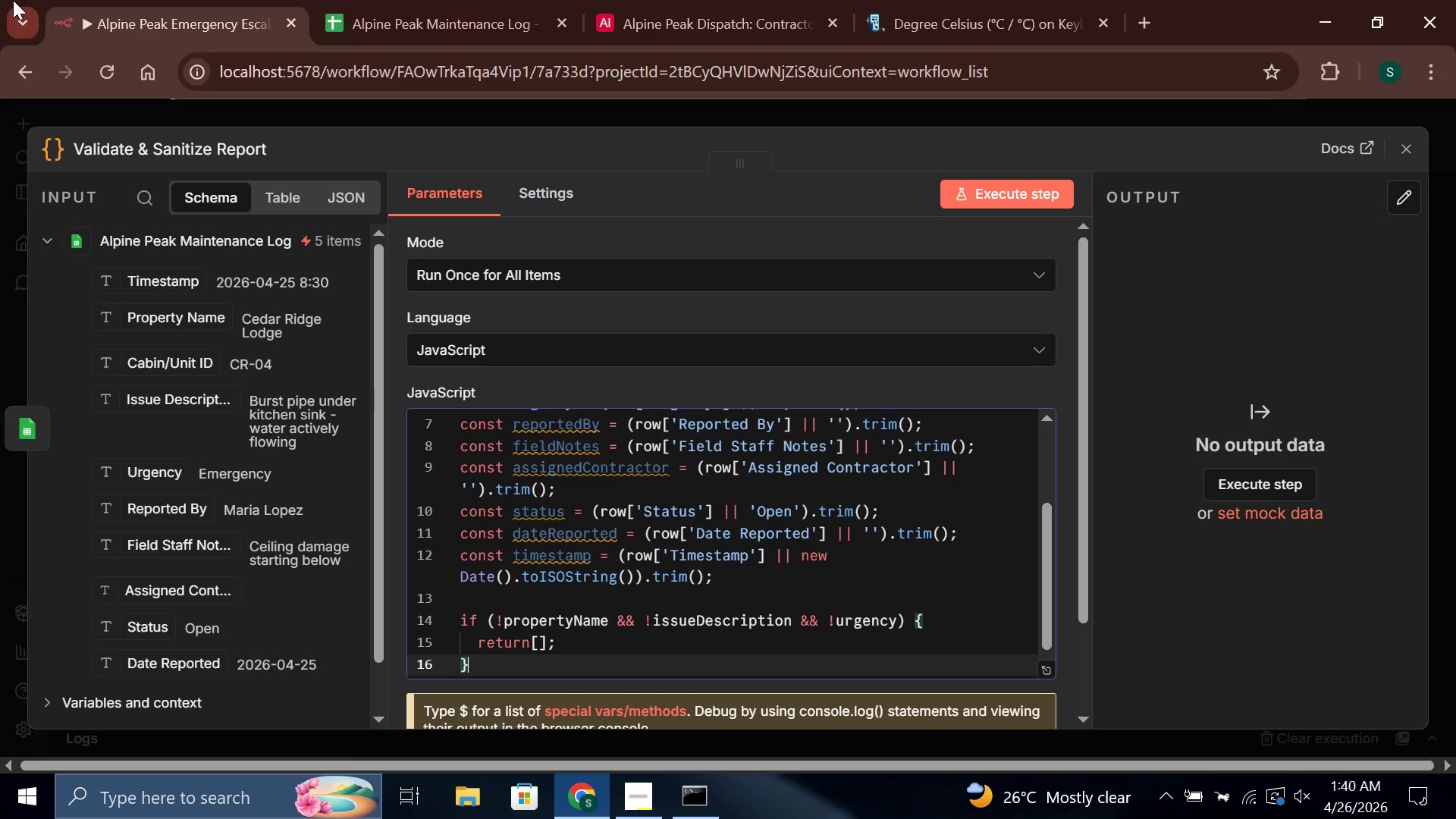 
key(ArrowDown)
 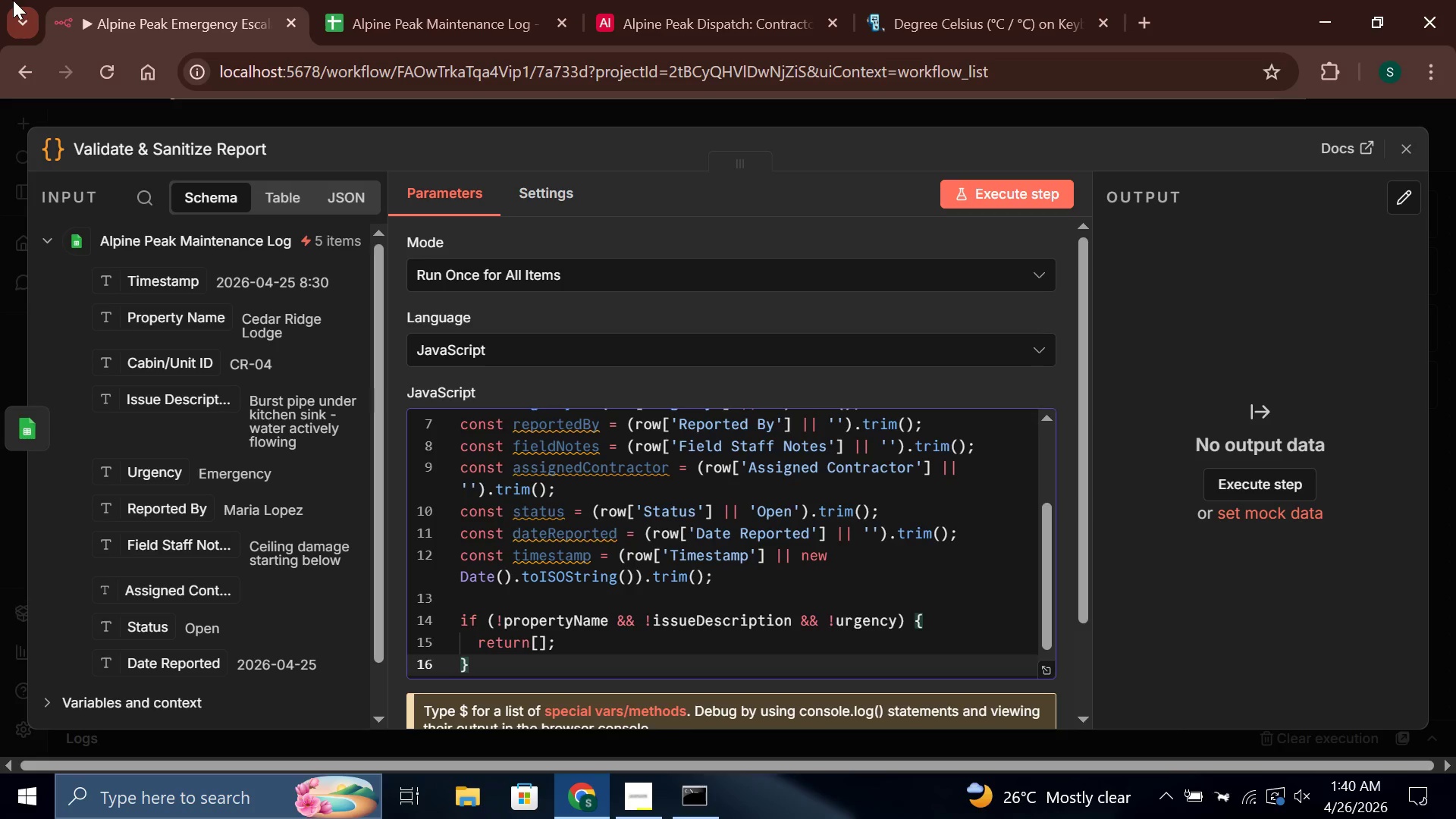 
key(Enter)
 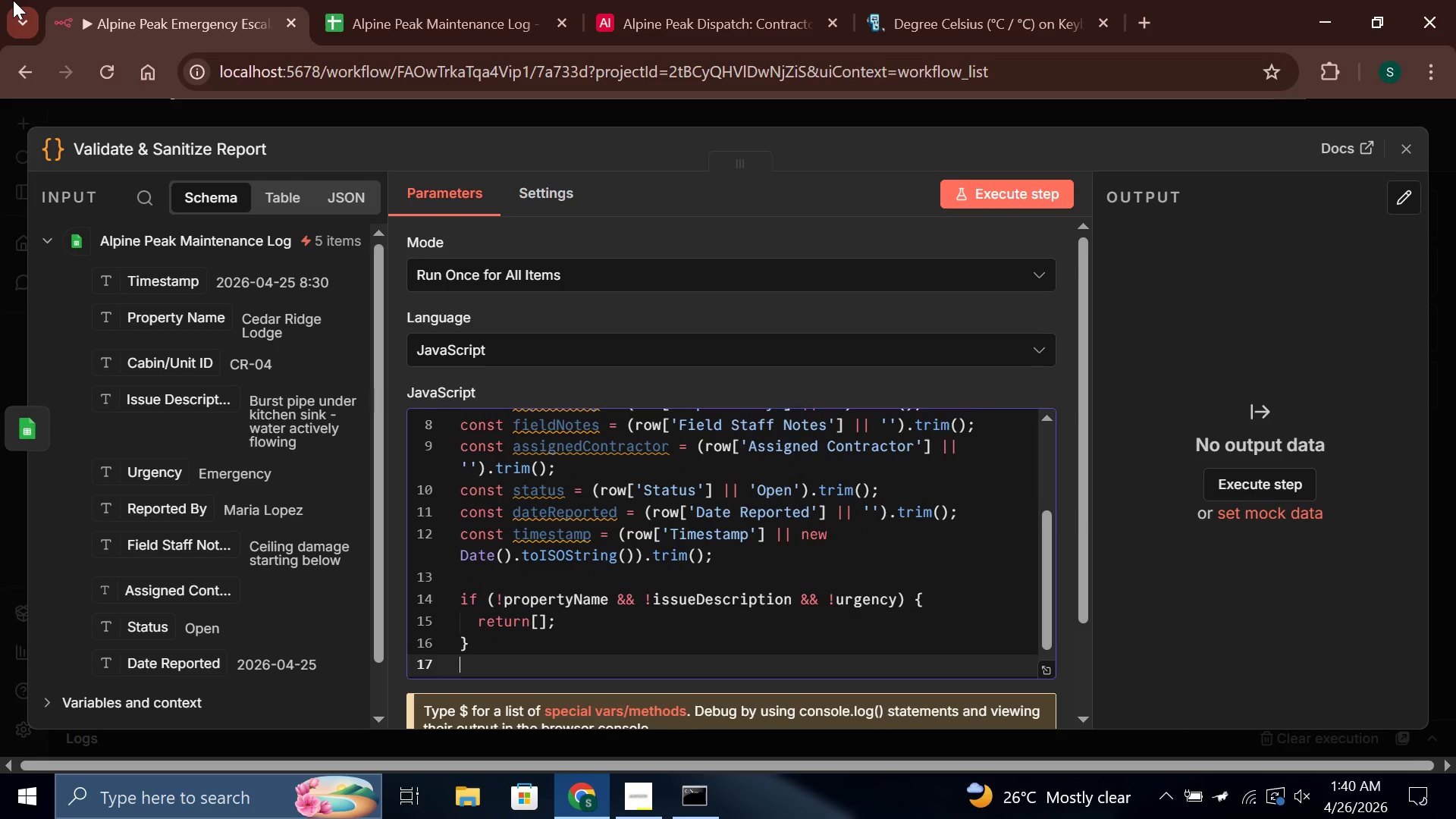 
key(Enter)
 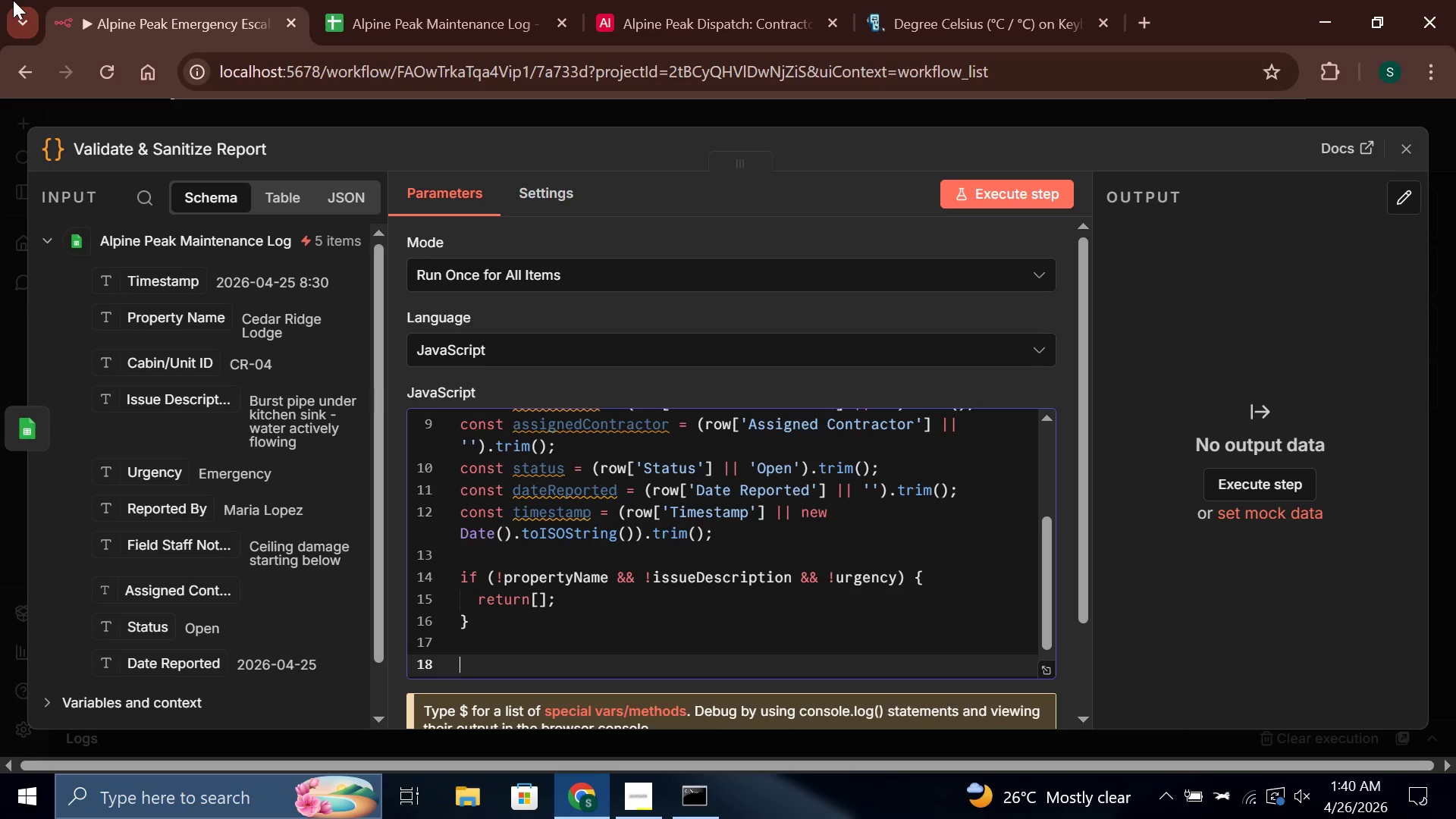 
wait(12.62)
 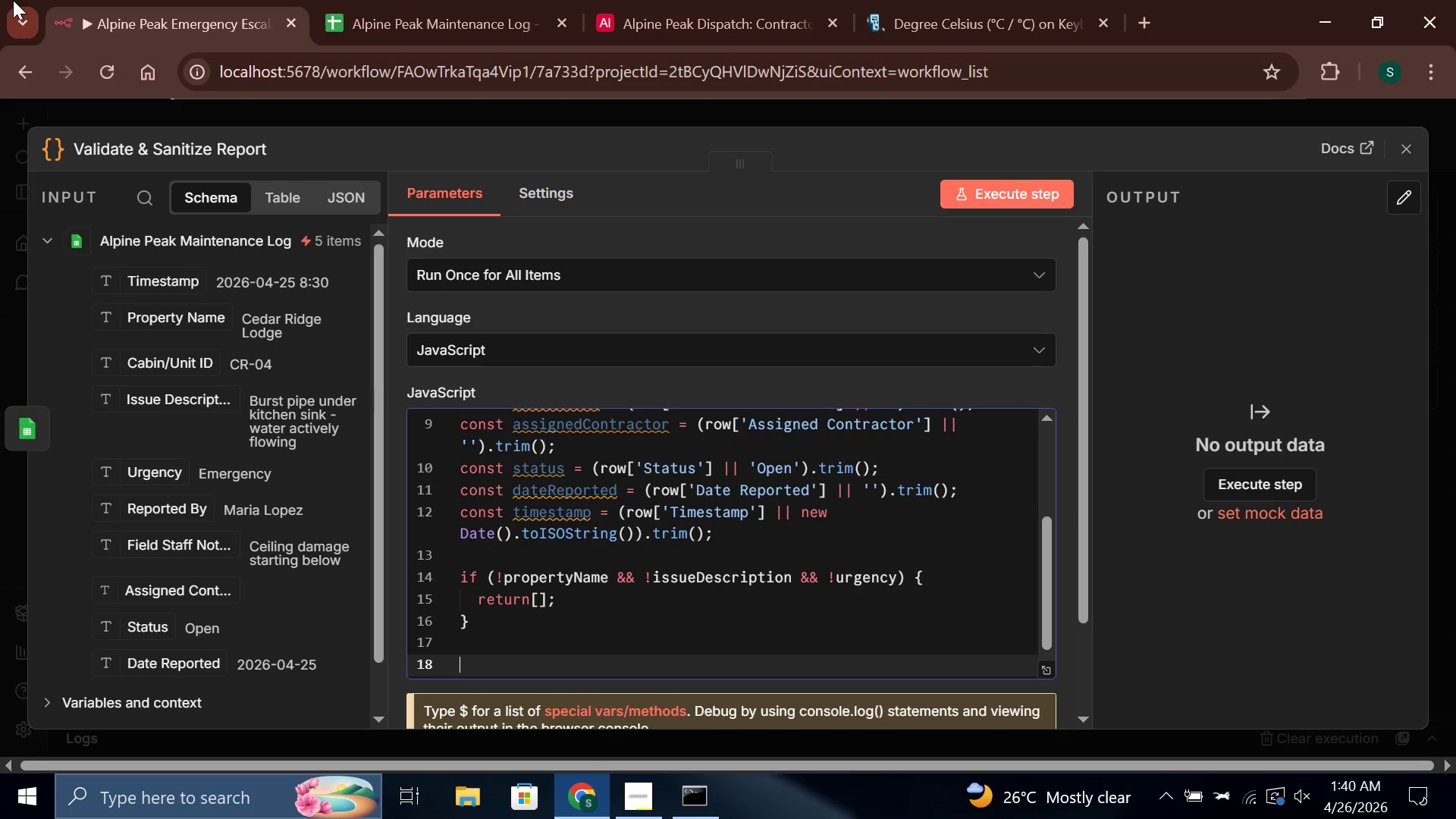 
type(const safePropertyName = pro)
 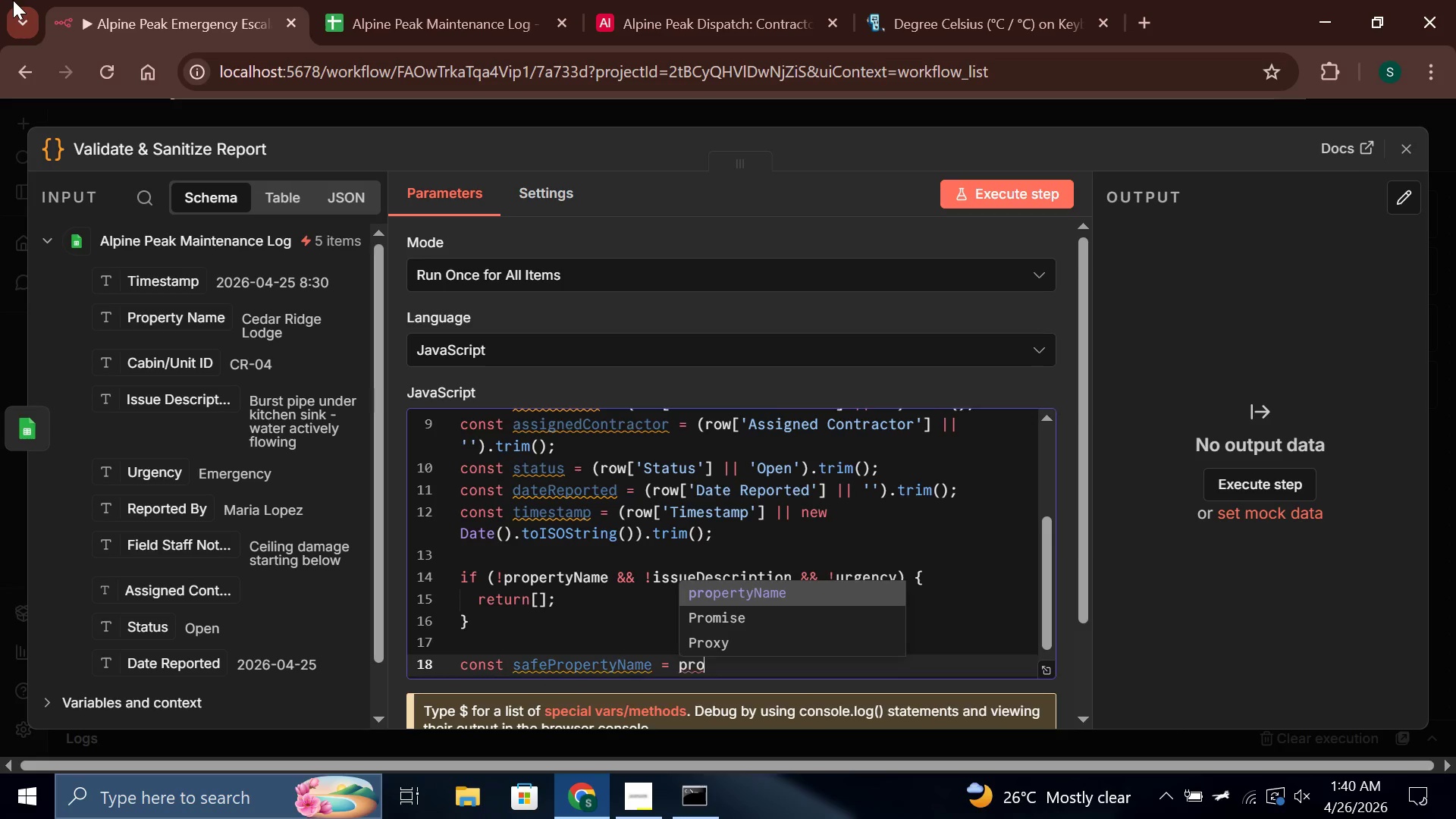 
wait(35.3)
 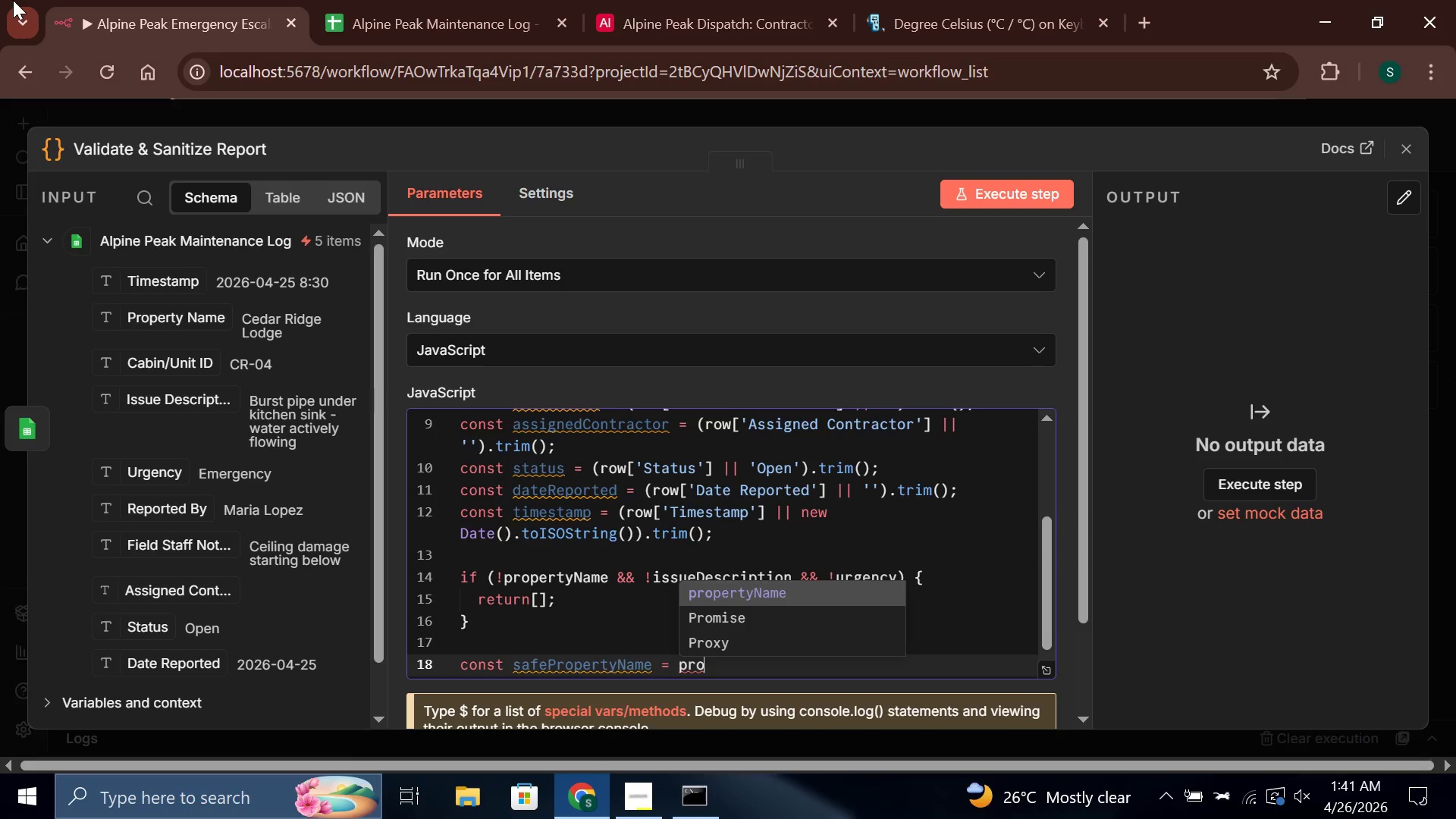 
key(Enter)
 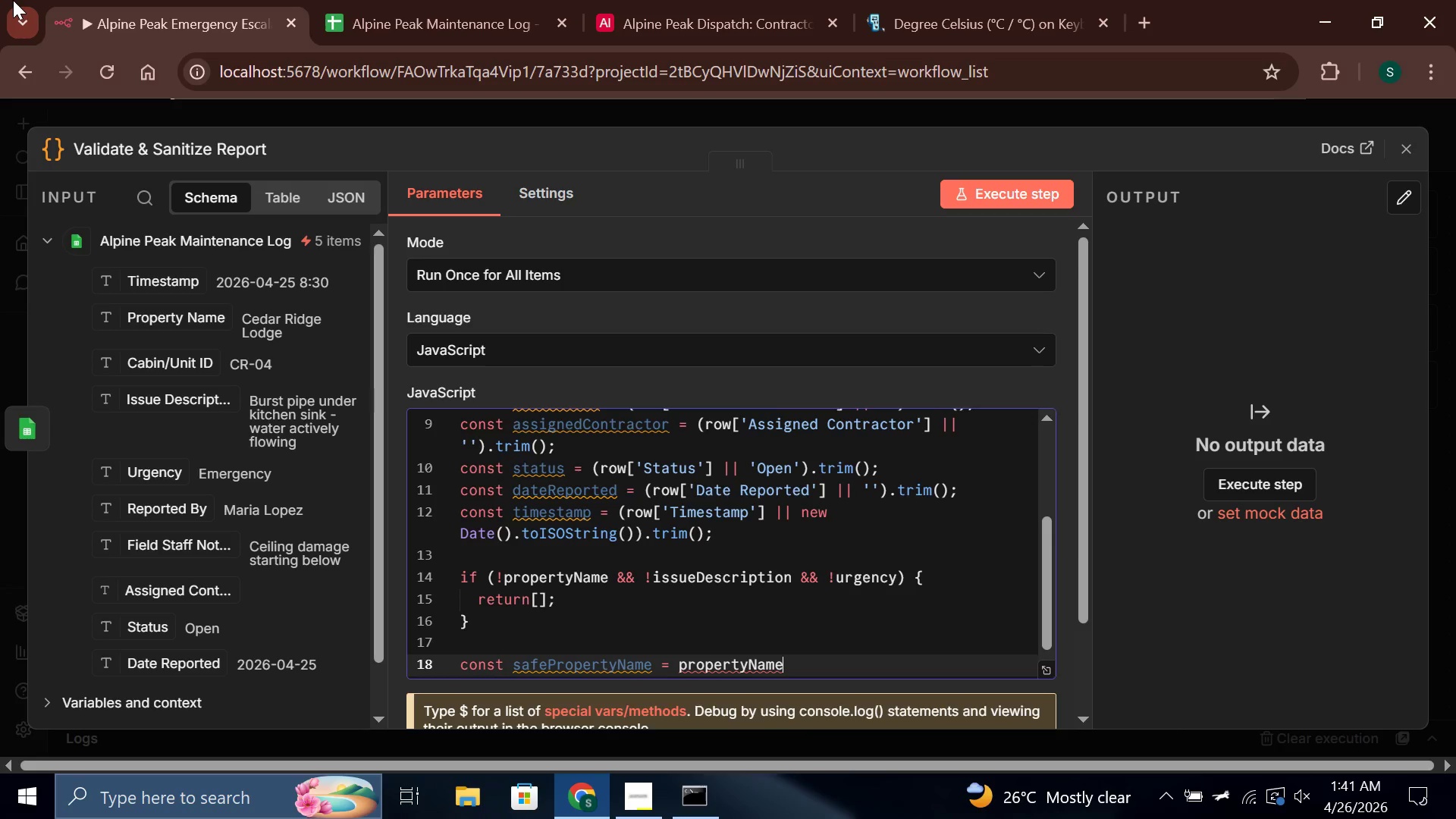 
key(Space)
 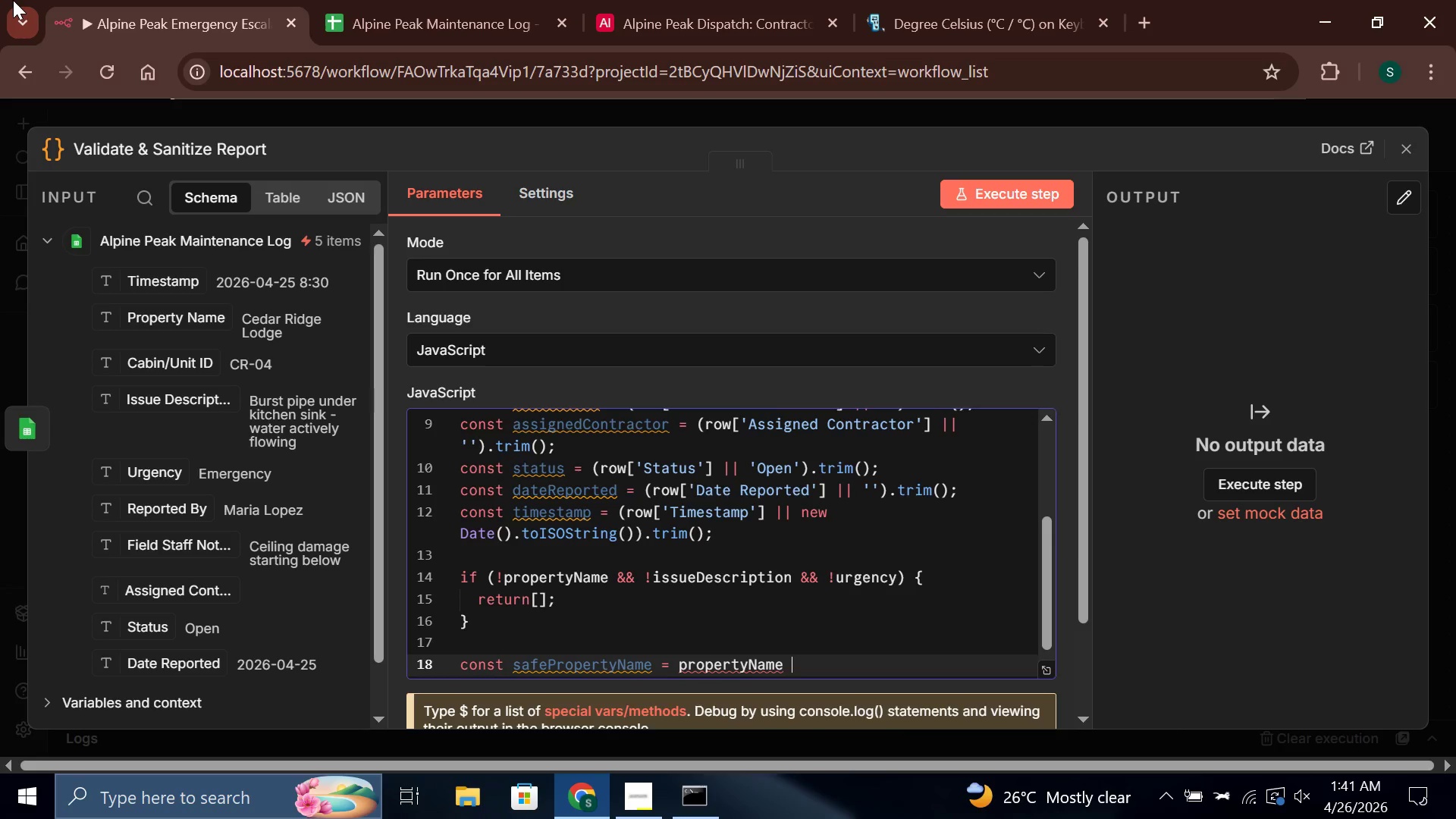 
key(Shift+Backslash)
 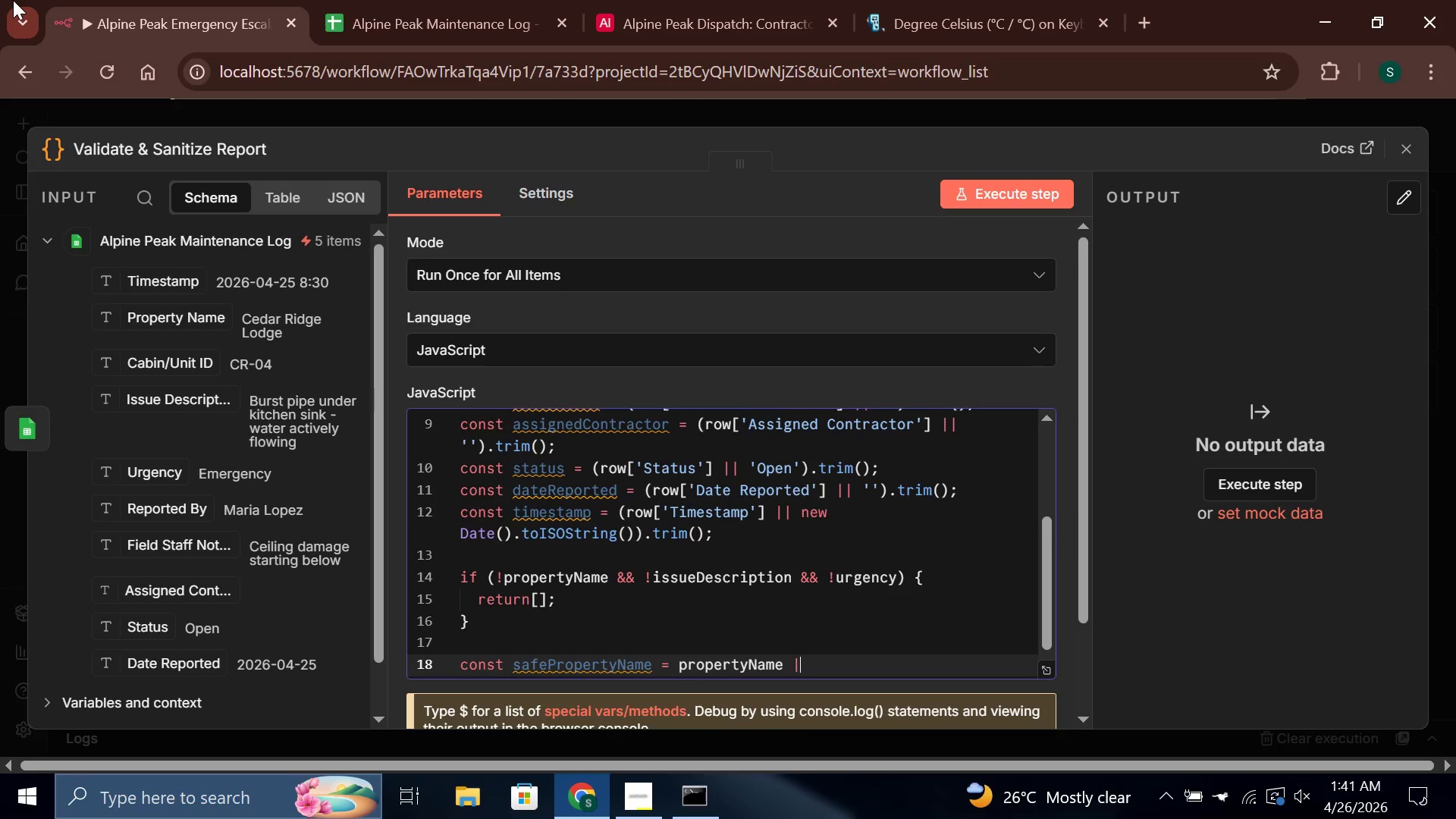 
key(Shift+Backslash)
 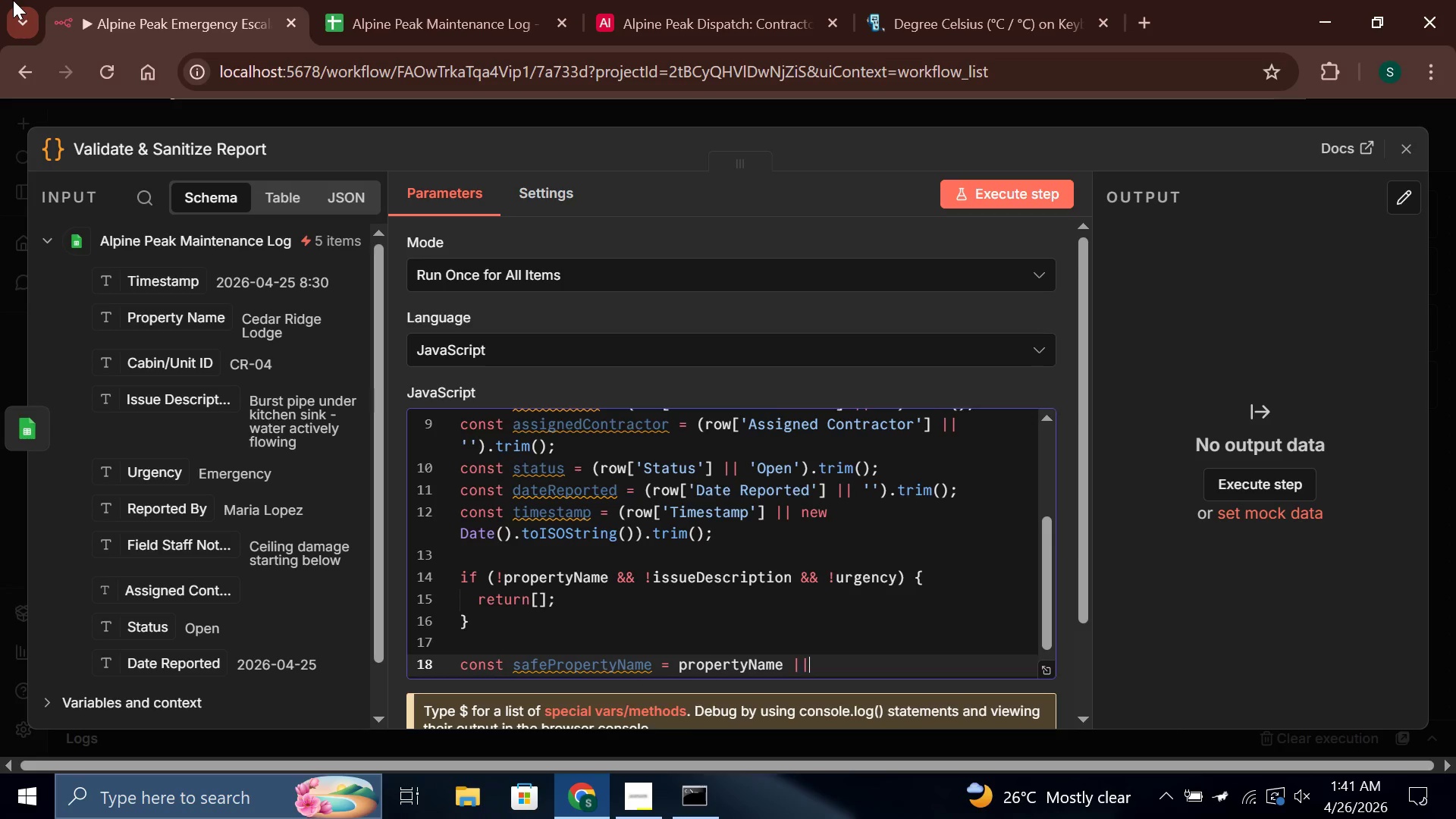 
key(Space)
 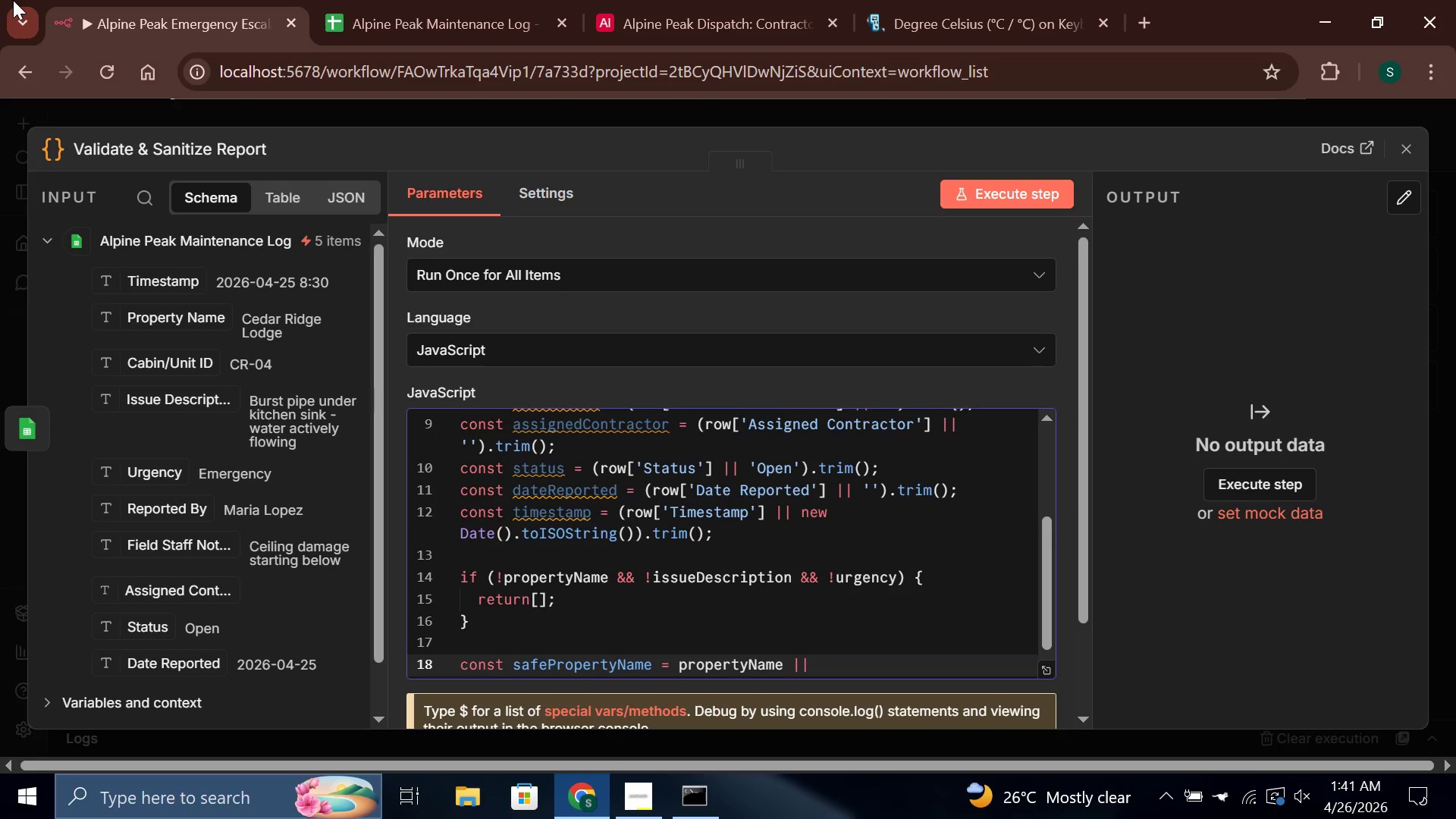 
type('Unknown Property - Please Verig)
key(Backspace)
type(fy)
 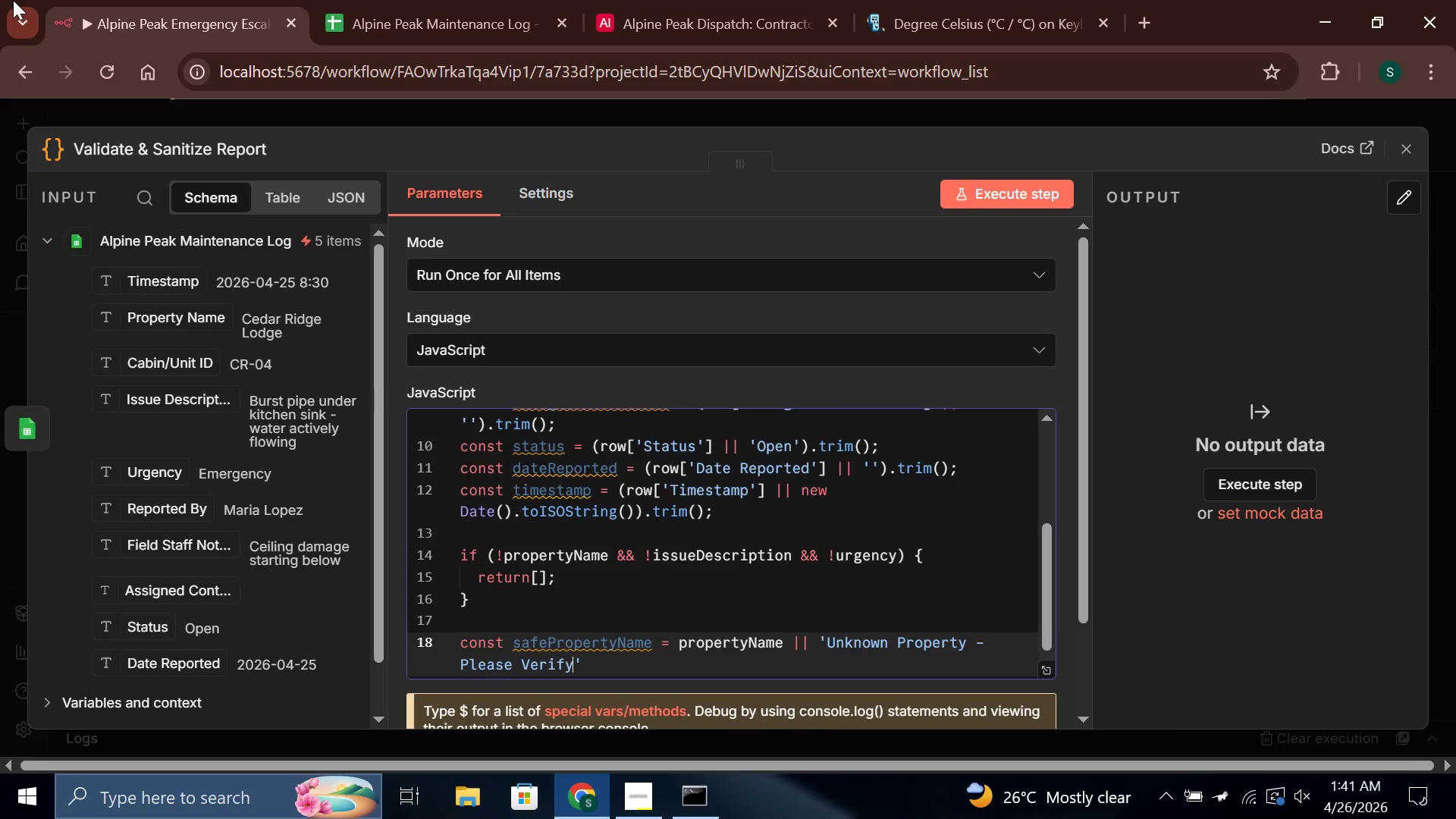 
key(ArrowRight)
 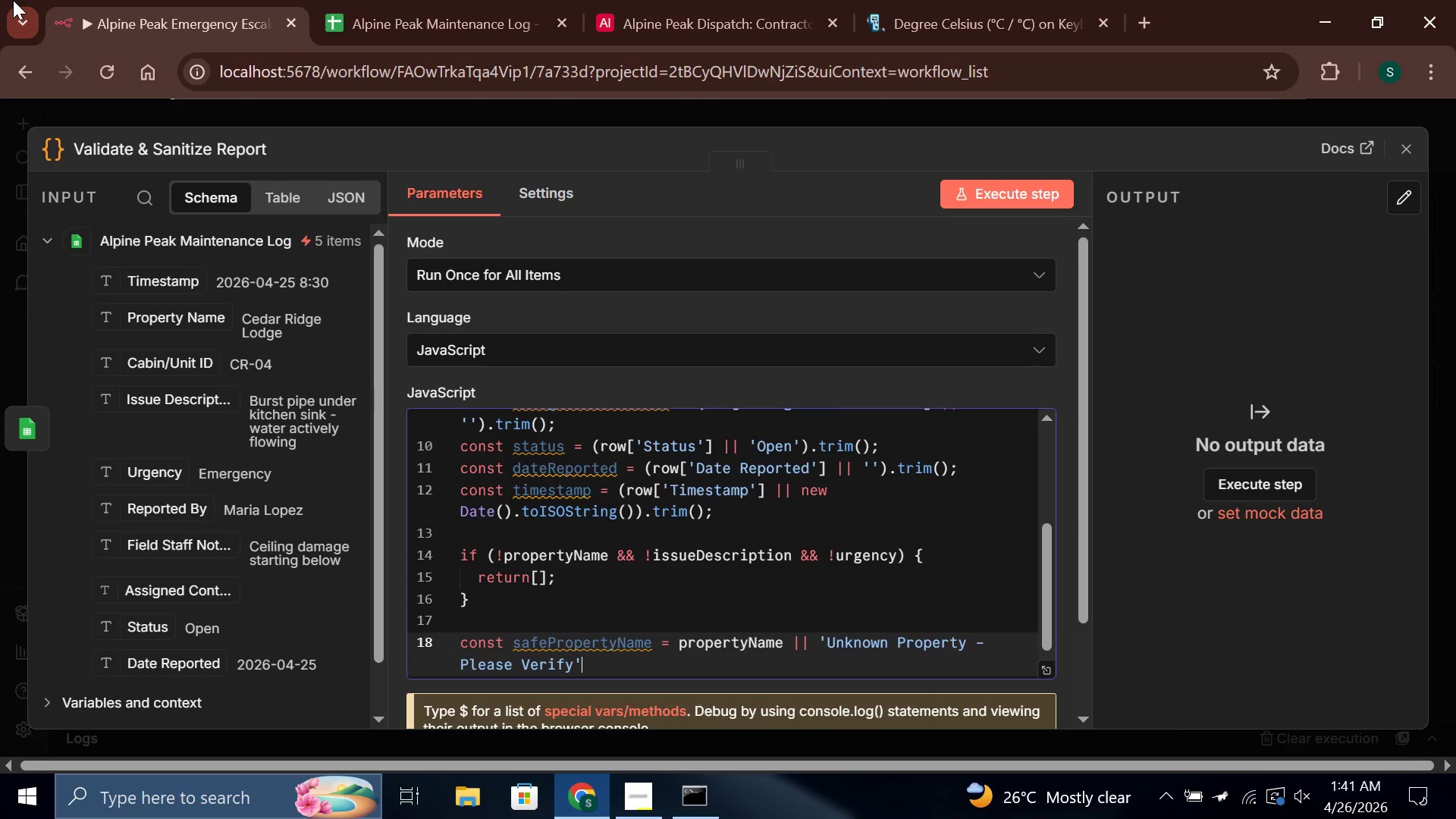 
key(Semicolon)
 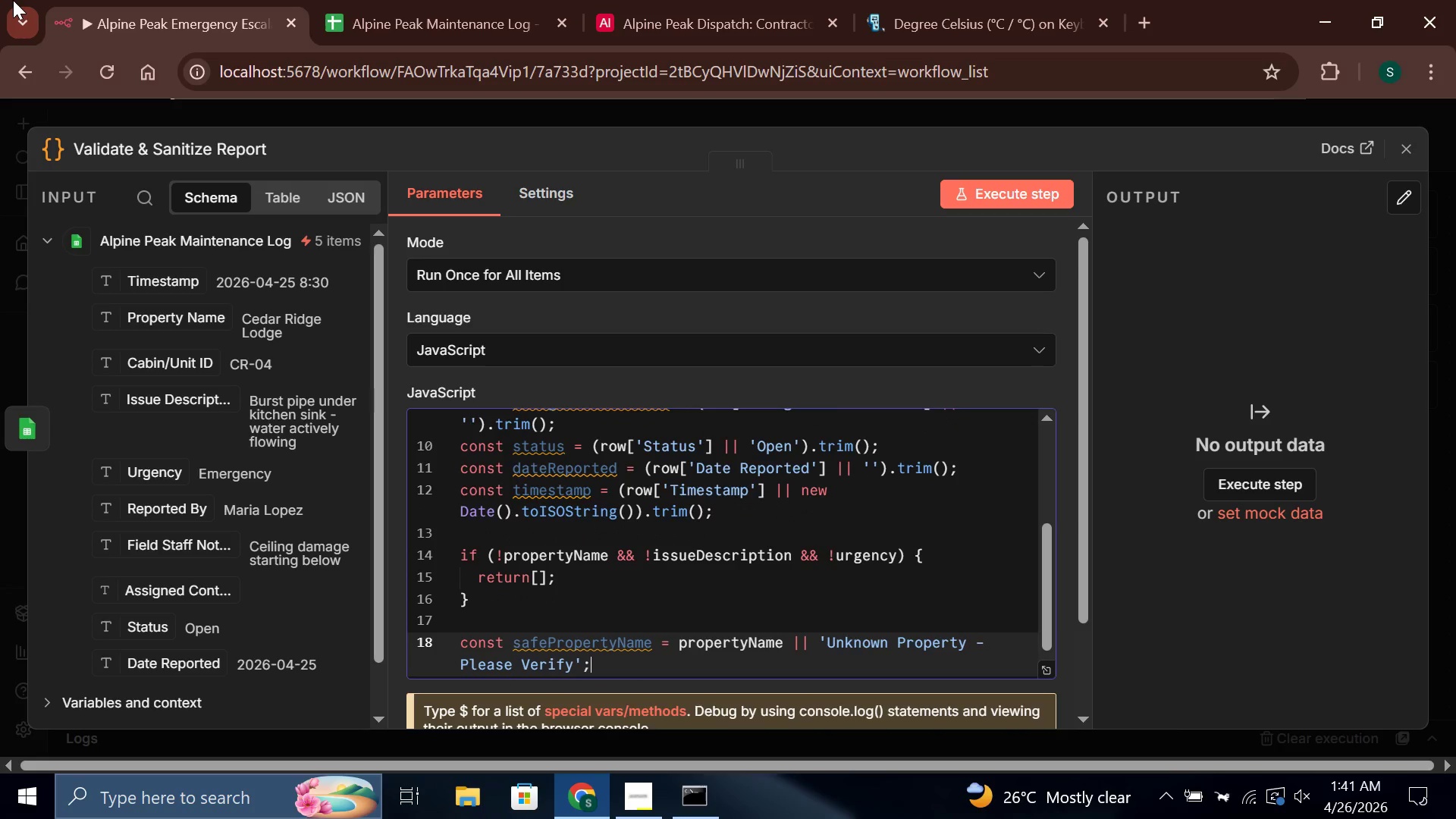 
key(Enter)
 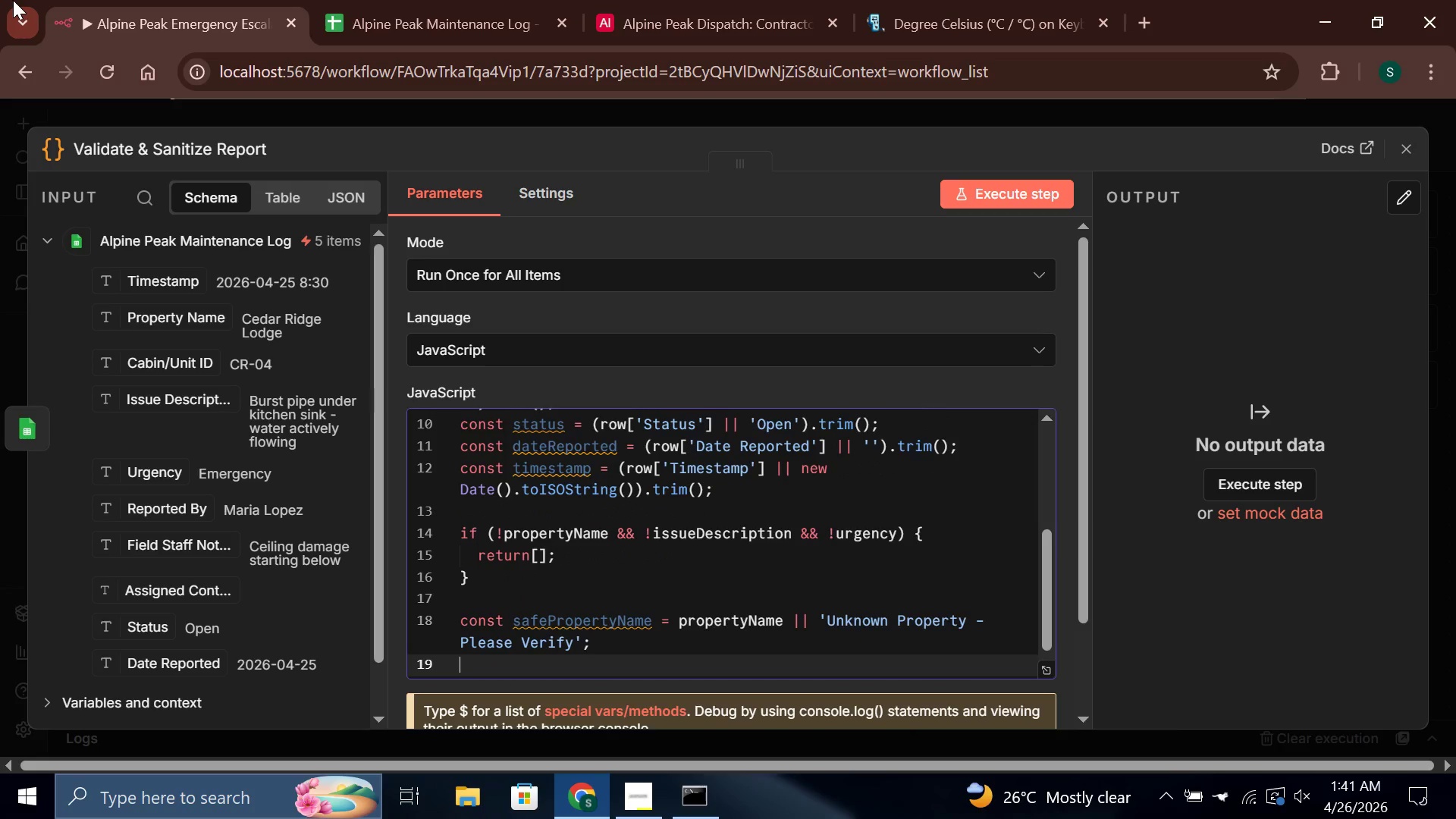 
key(Enter)
 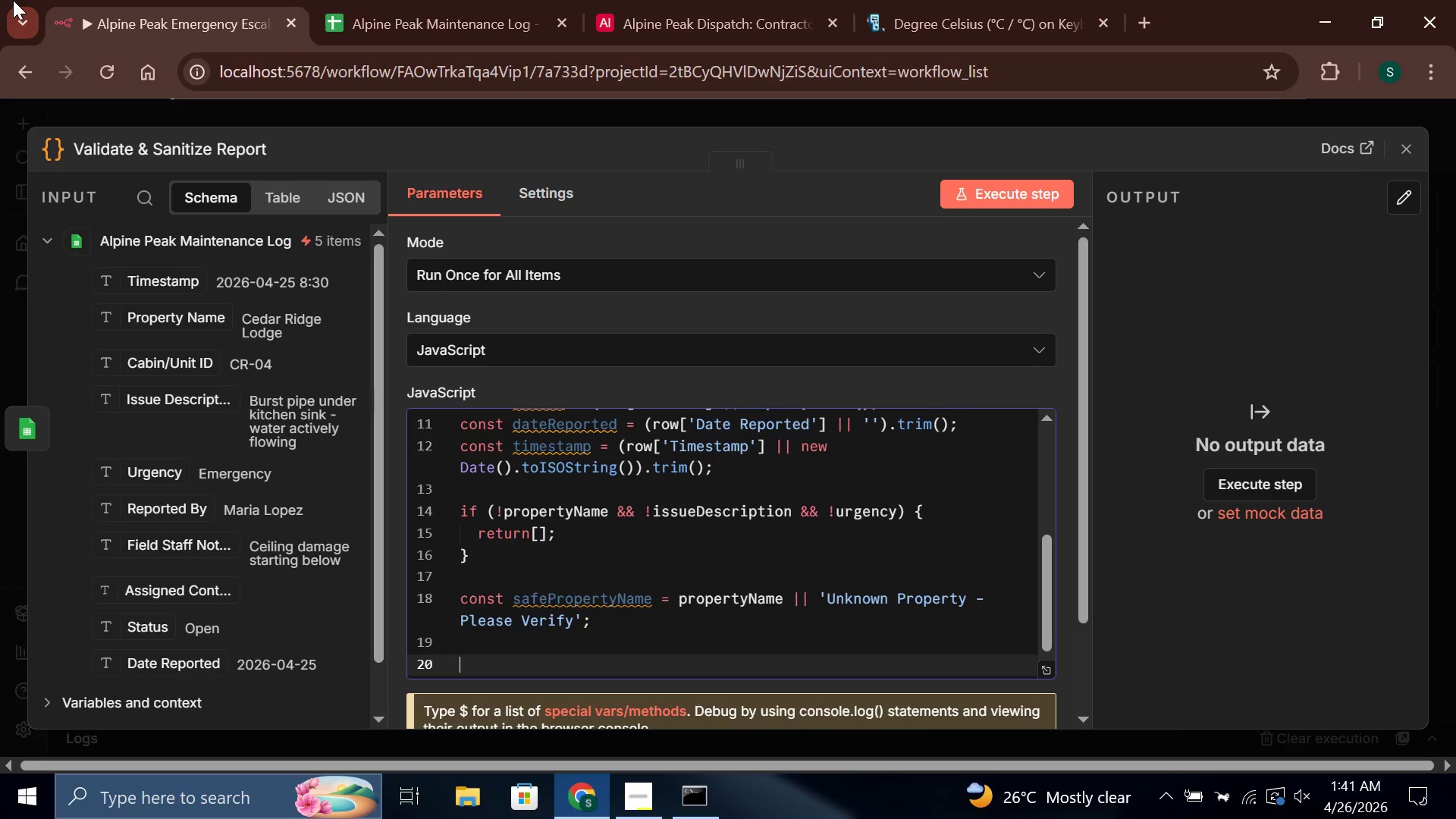 
hold_key(key=ShiftLeft, duration=0.58)
 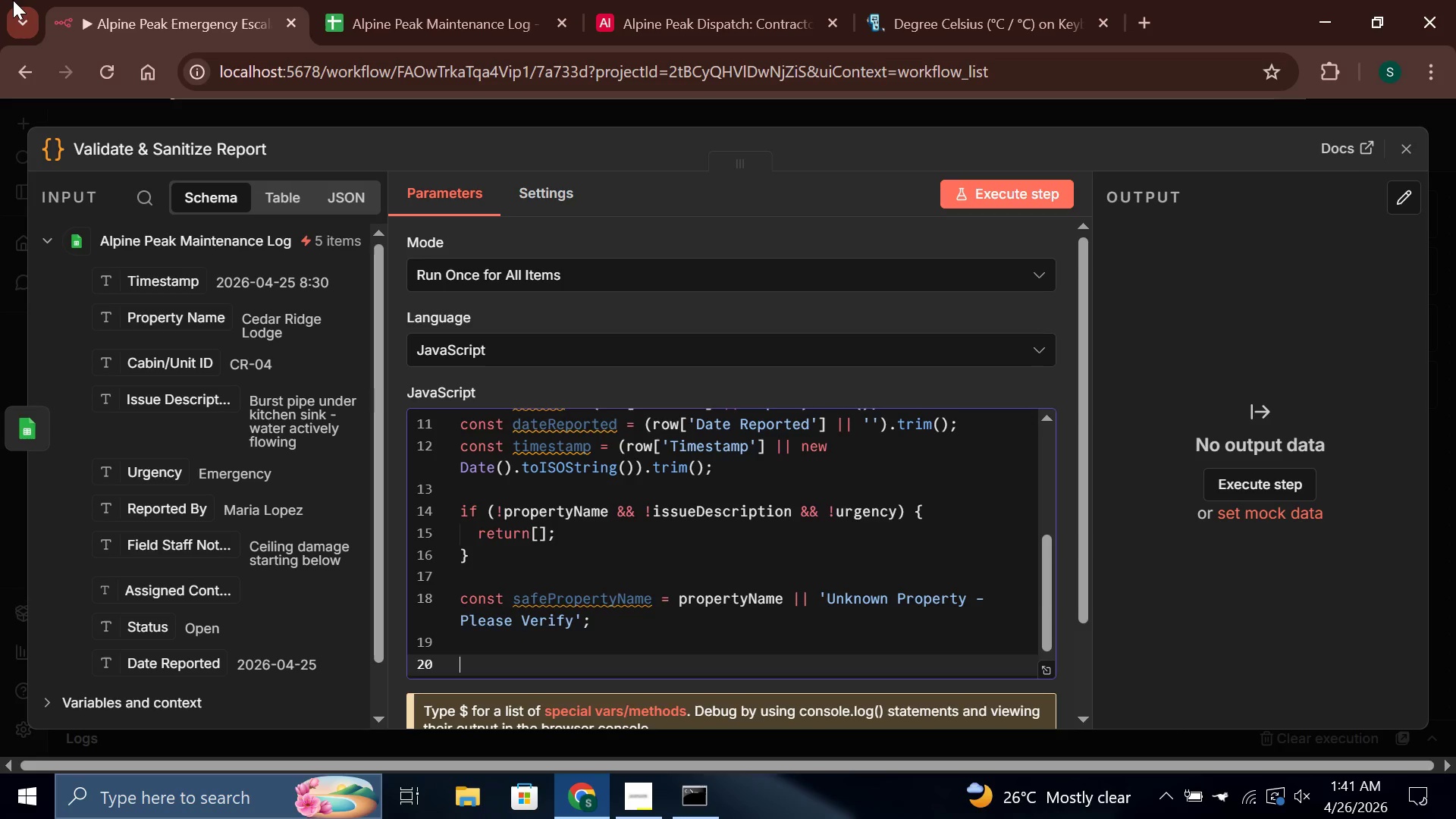 
type(const safeIssueDescription = issue)
 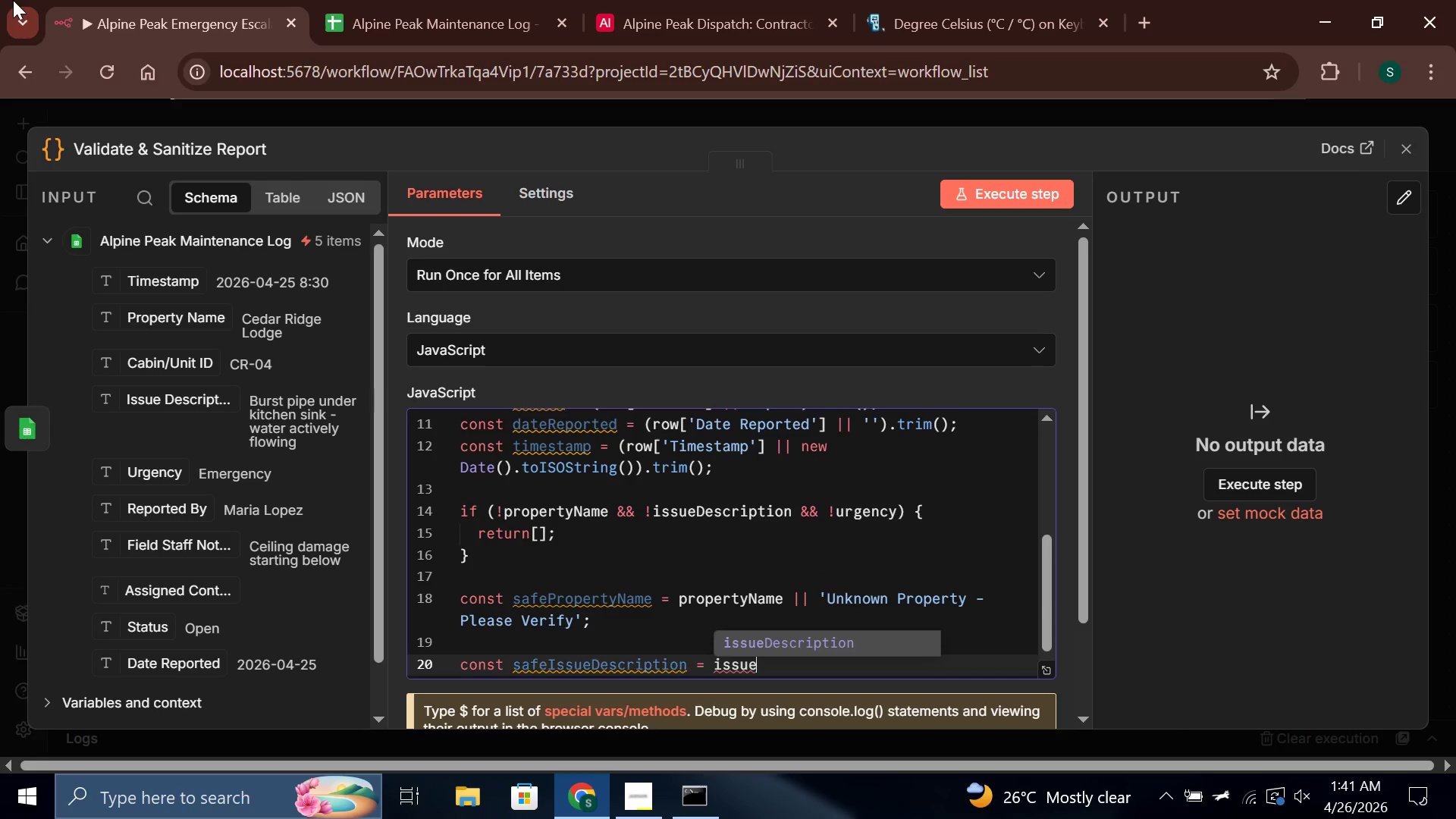 
key(Enter)
 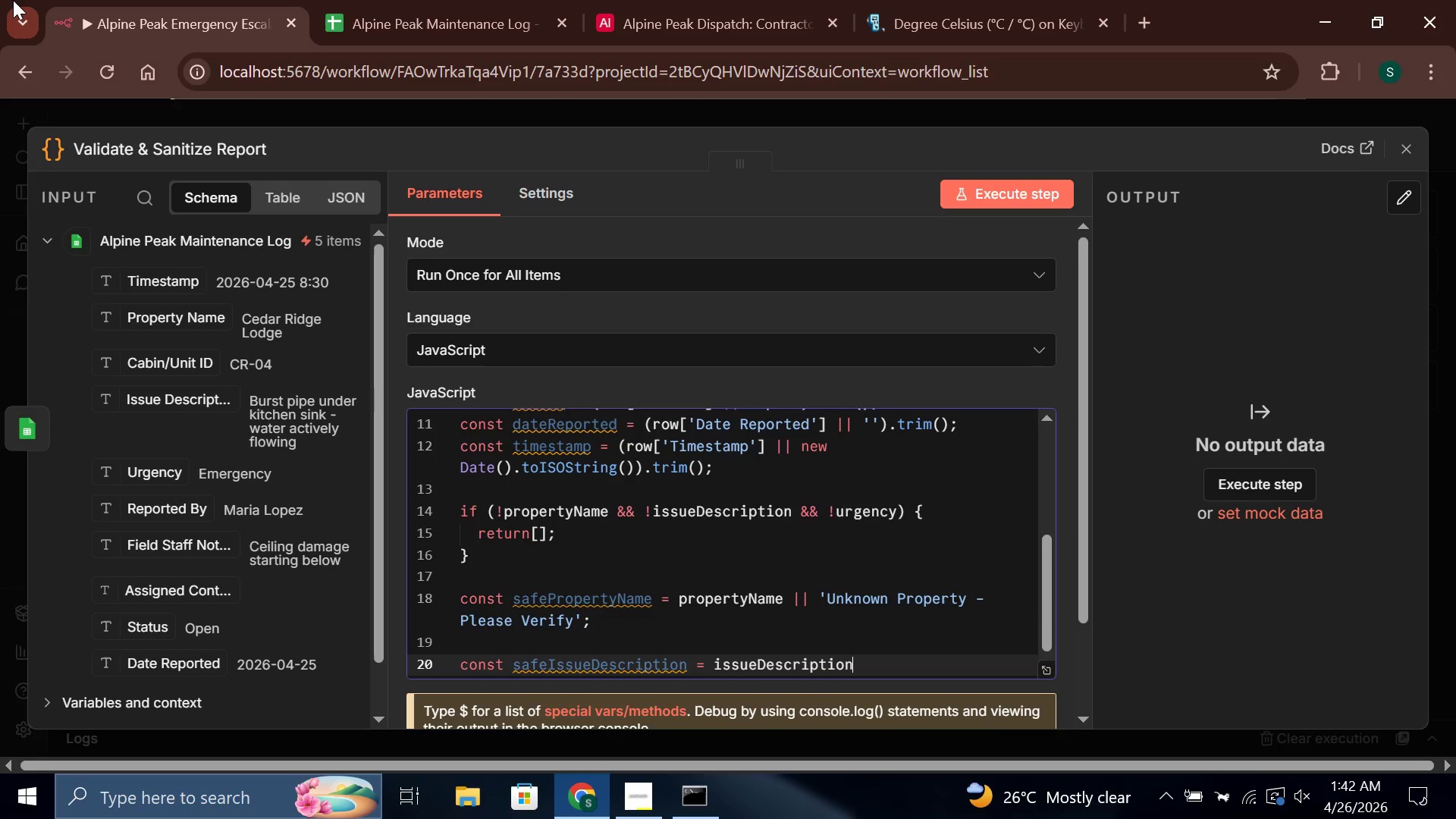 
type( || 'No description provided - field staff tofl)
key(Backspace)
key(Backspace)
type( )
key(Backspace)
type( follow up)
 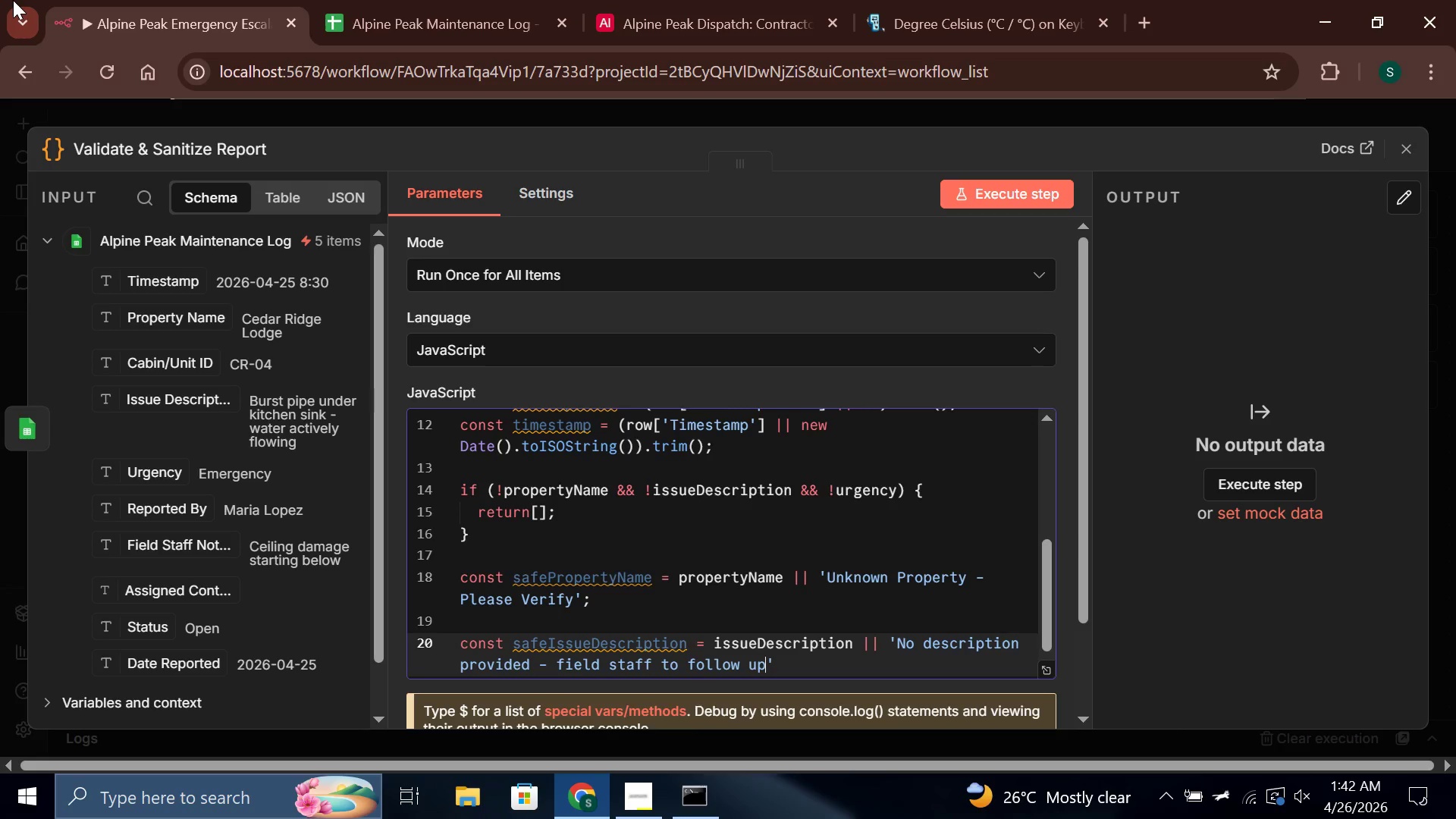 
key(ArrowRight)
 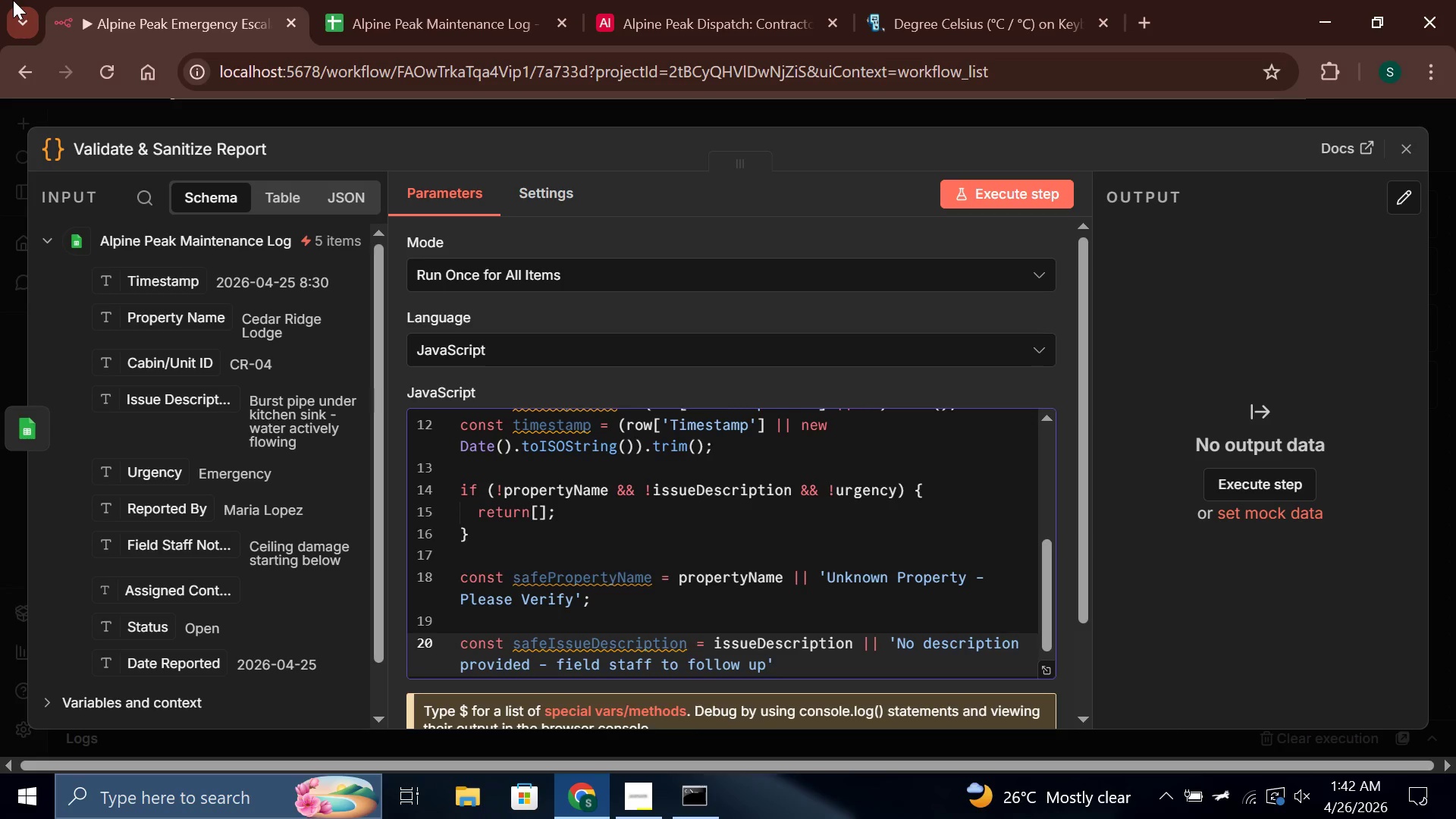 
key(Semicolon)
 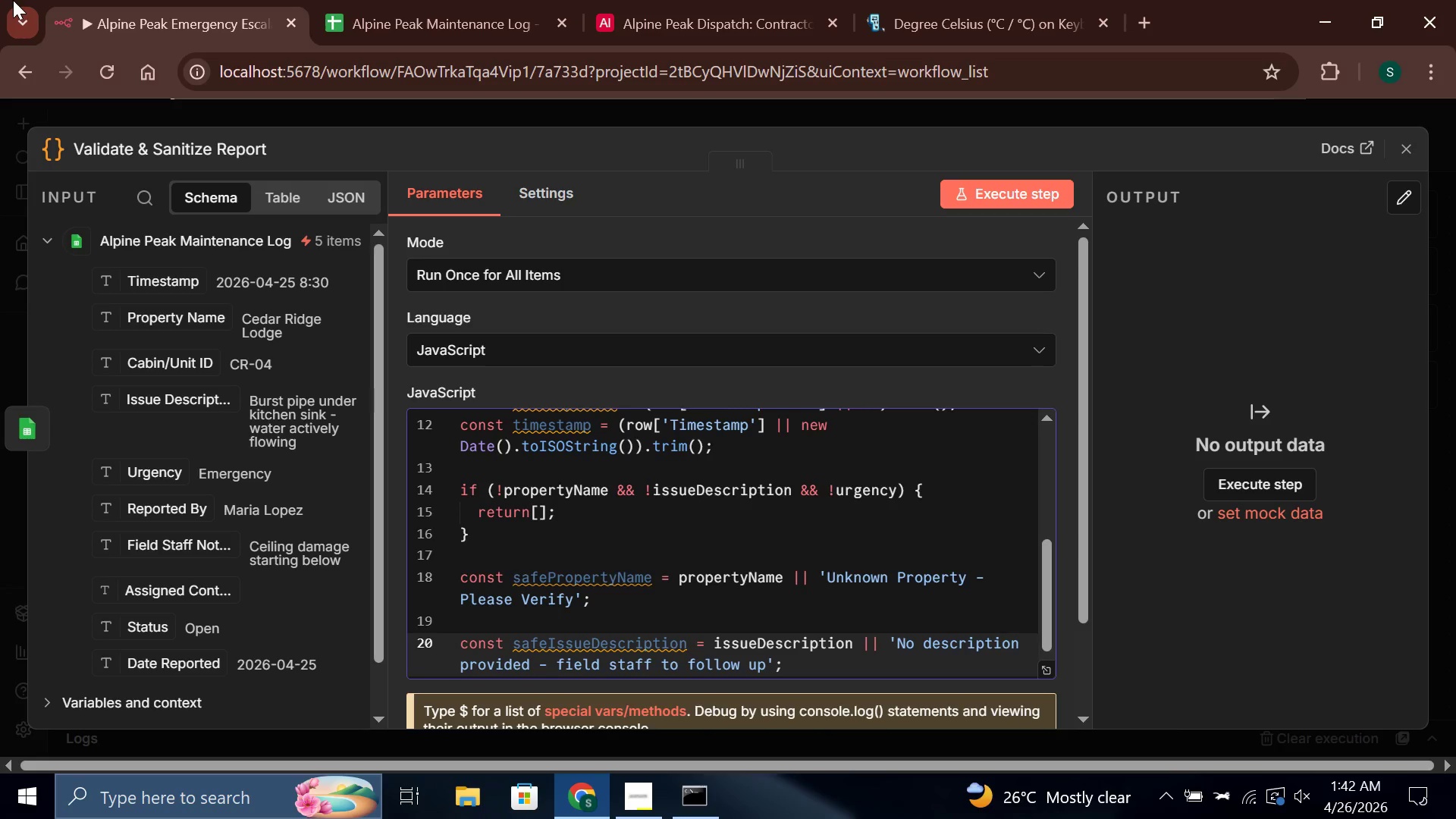 
key(Enter)
 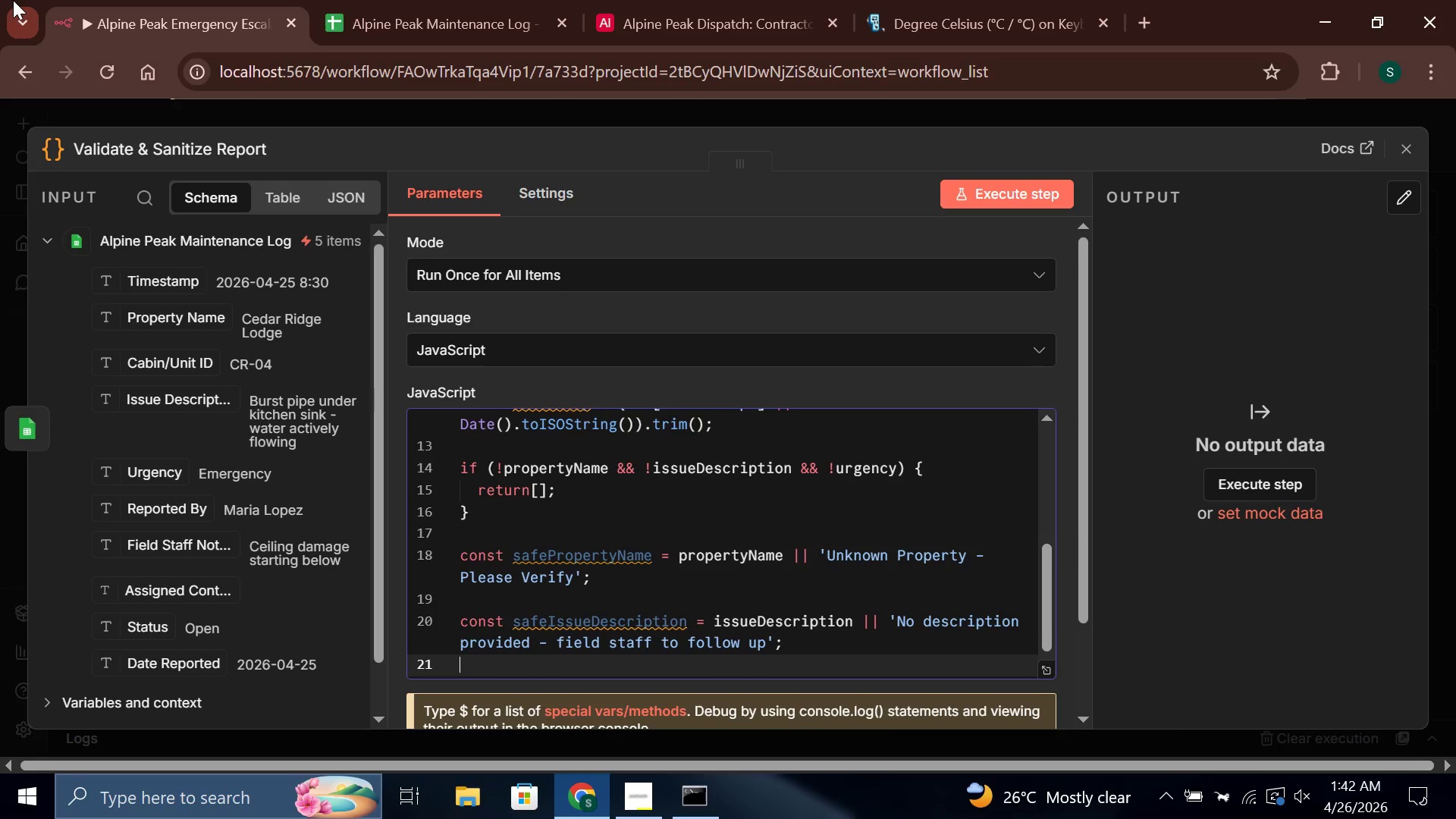 
key(Enter)
 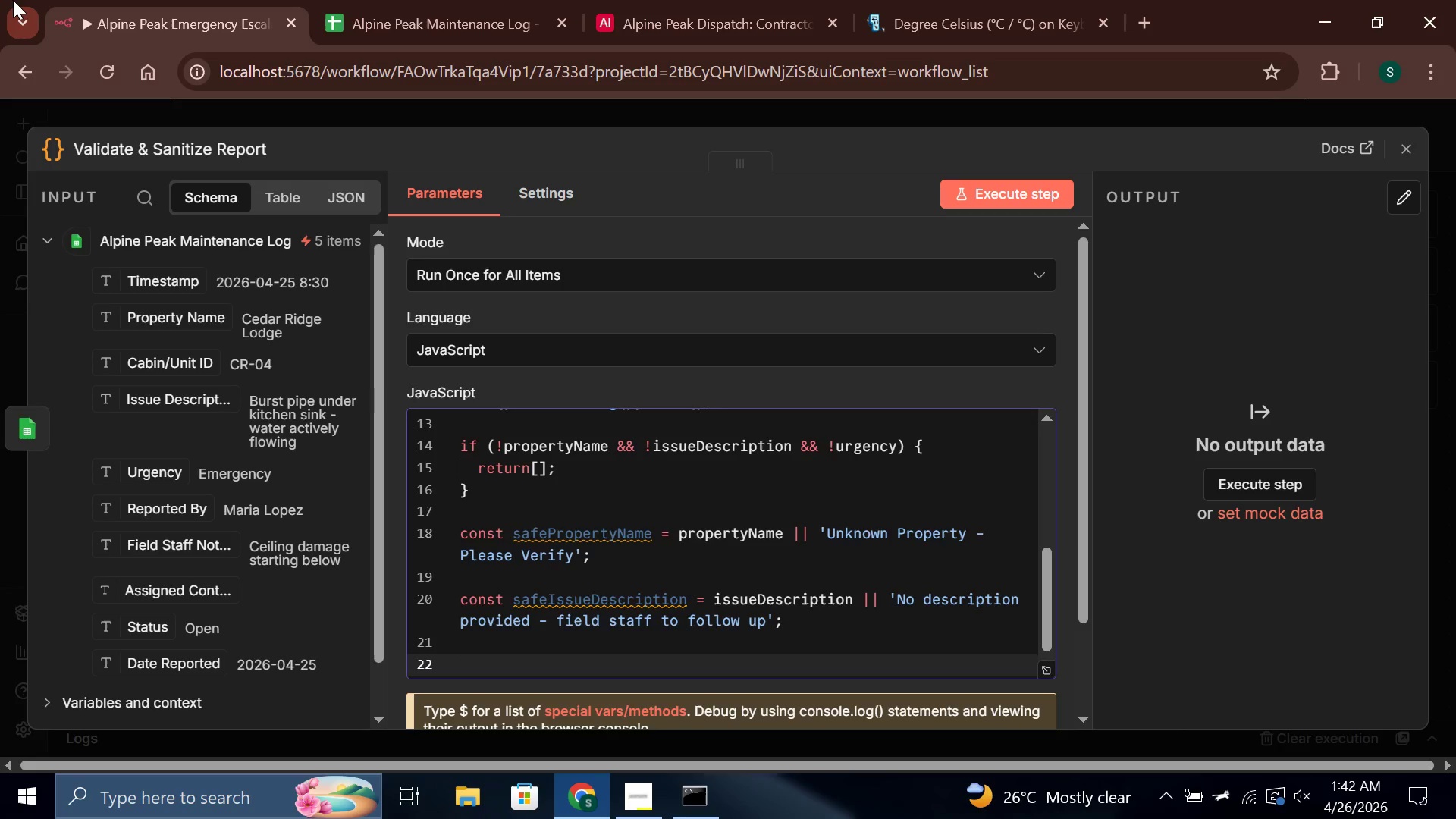 
wait(17.8)
 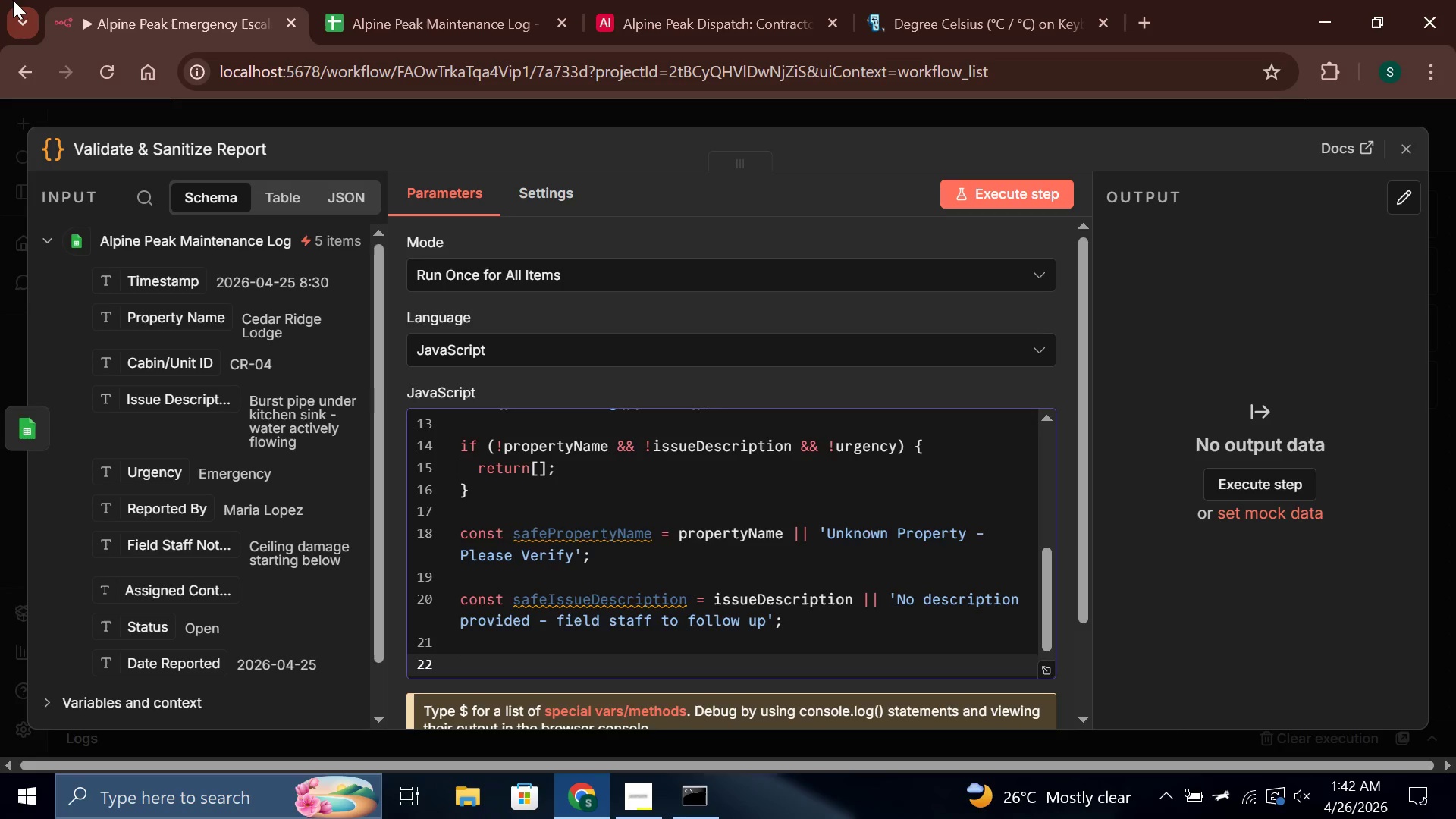 
type(const normalizedUrgency = urgen)
 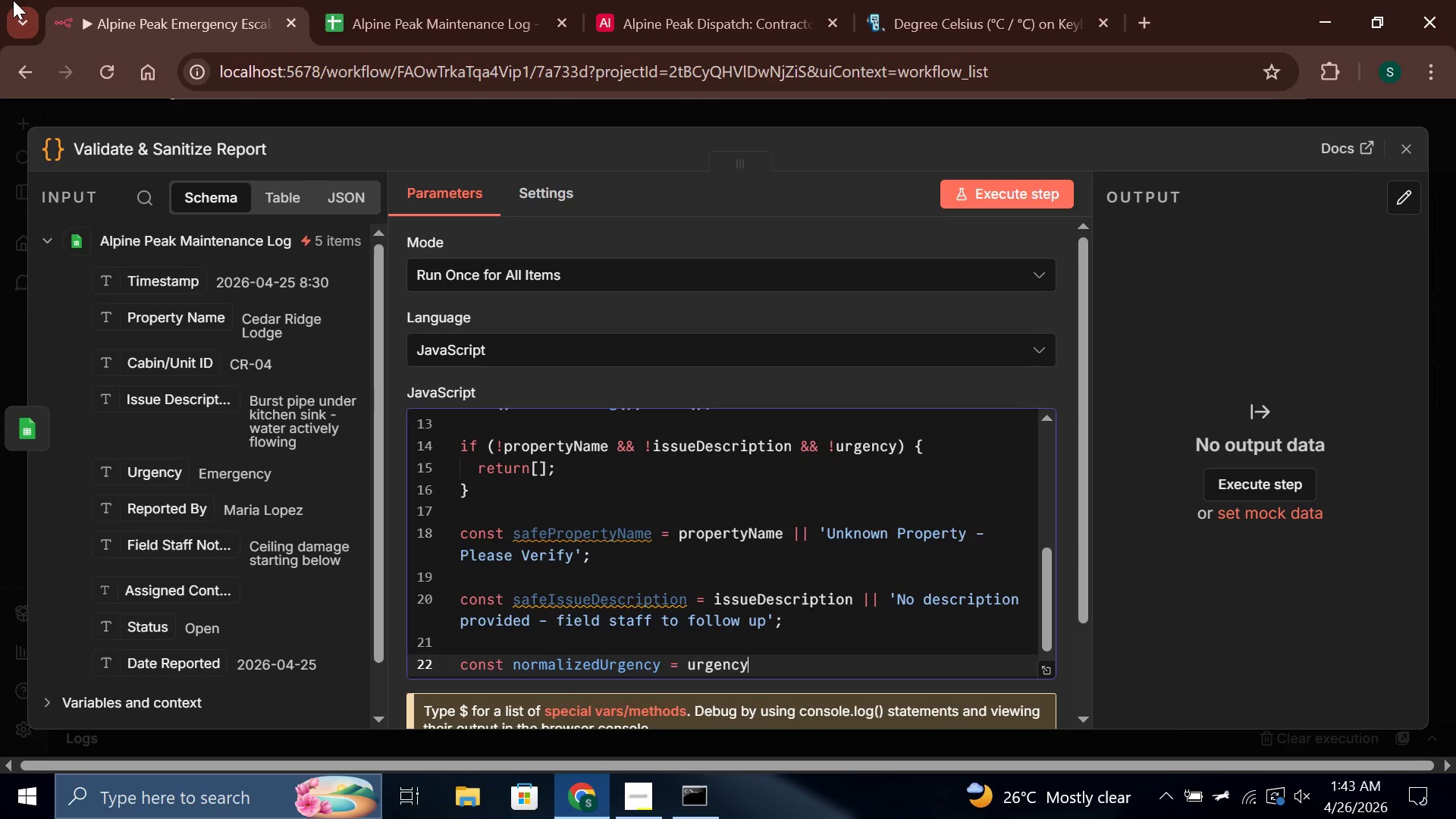 
 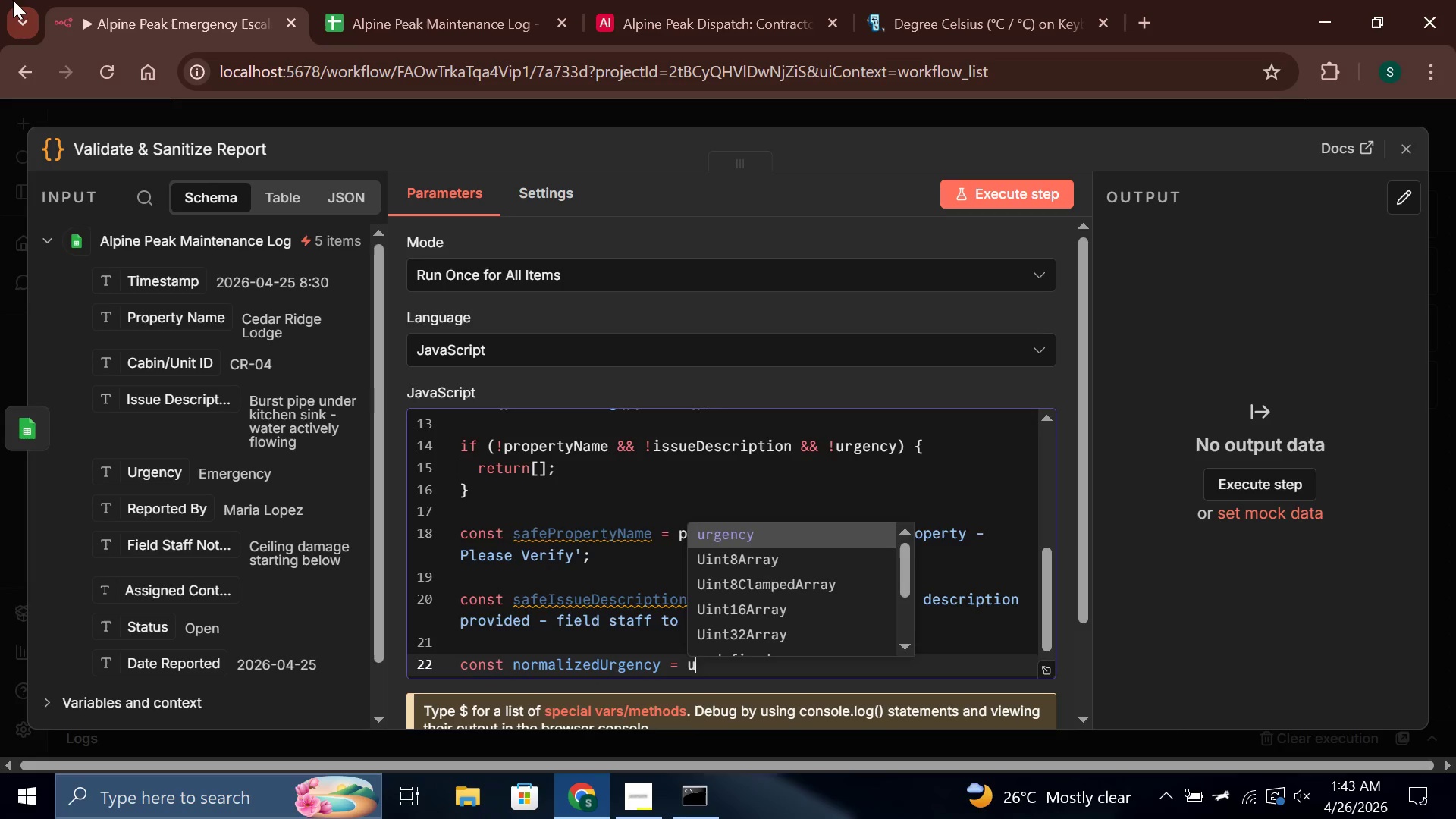 
key(Enter)
 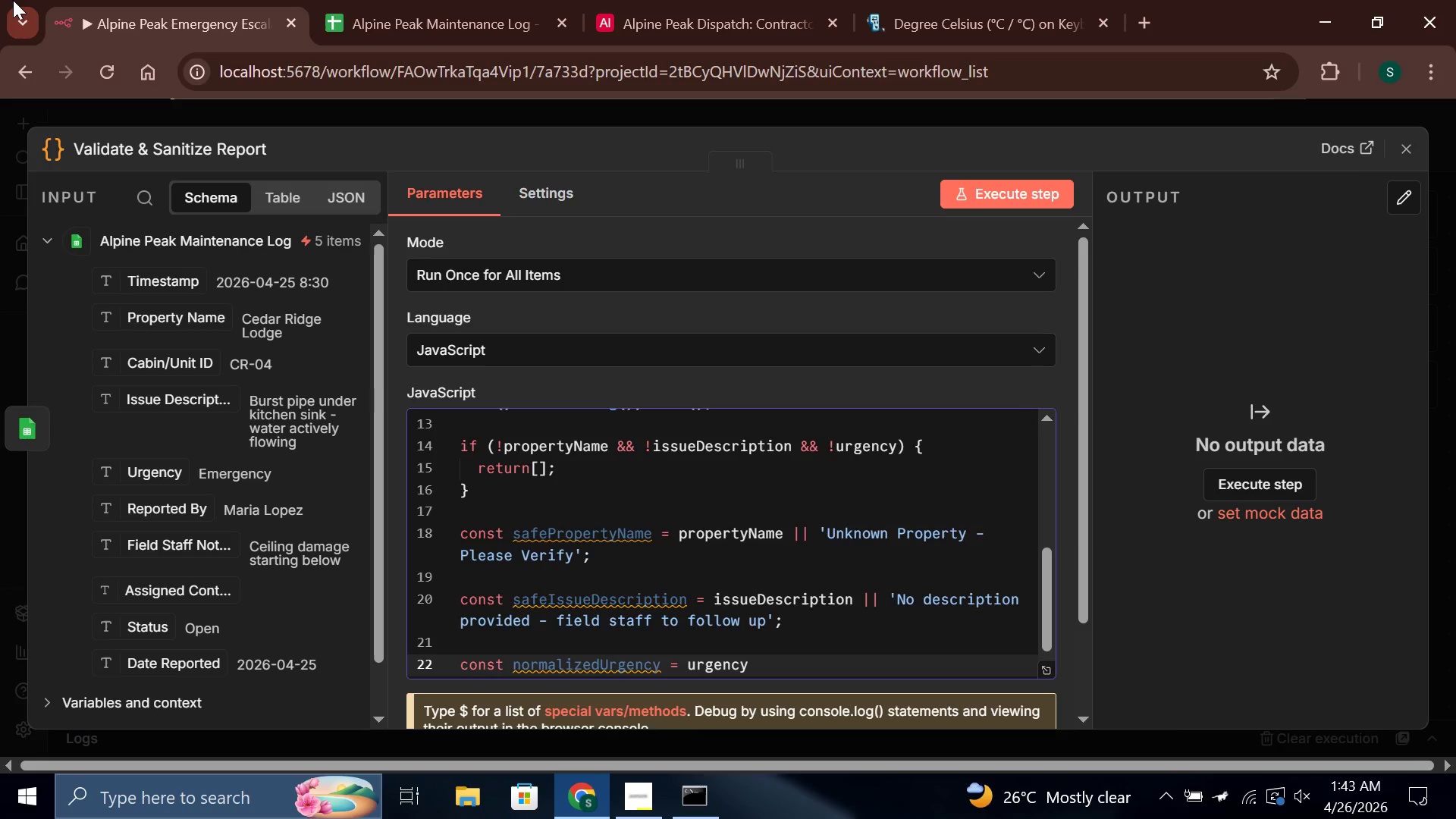 
type(.charAt(0)
 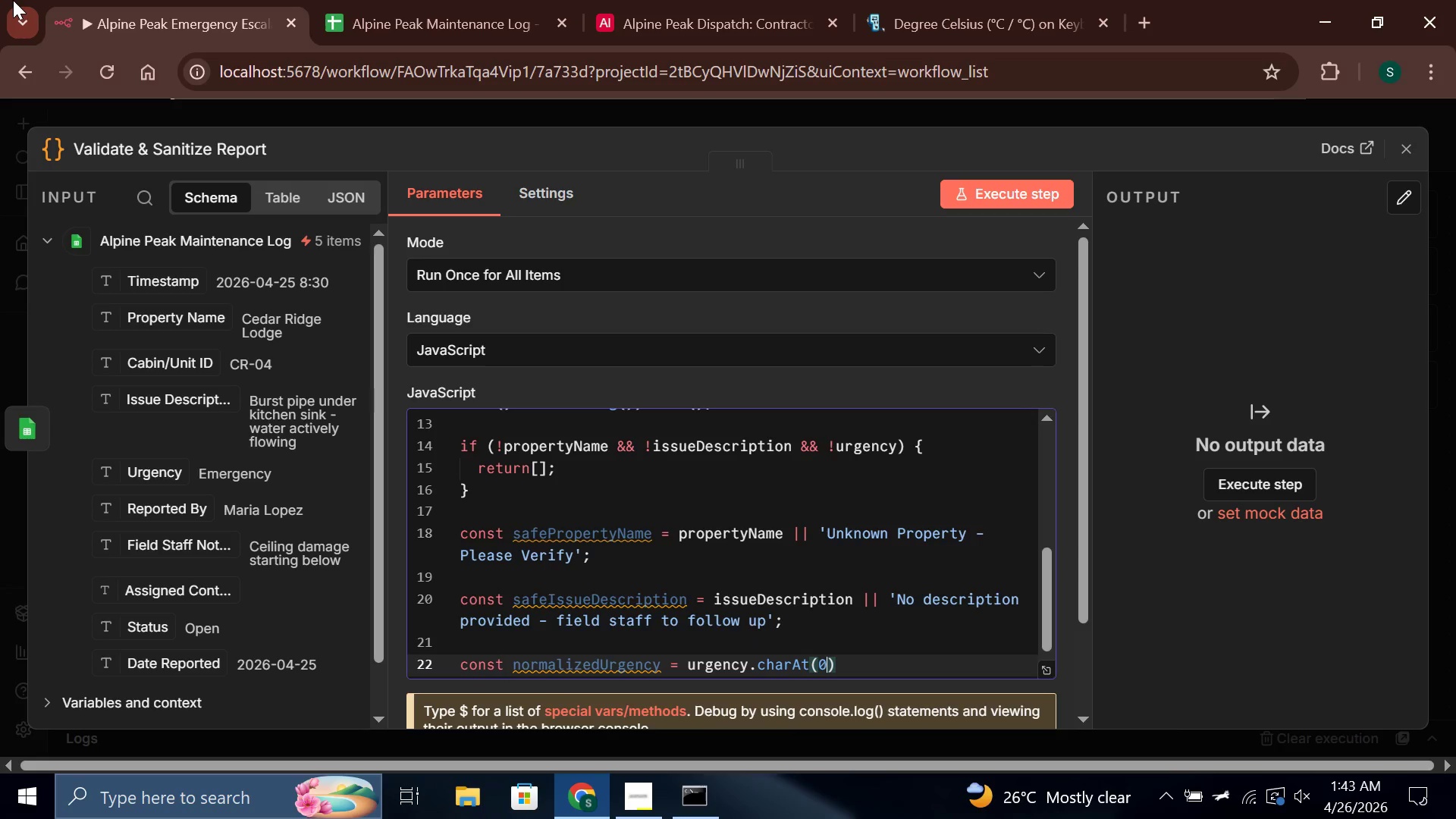 
wait(32.81)
 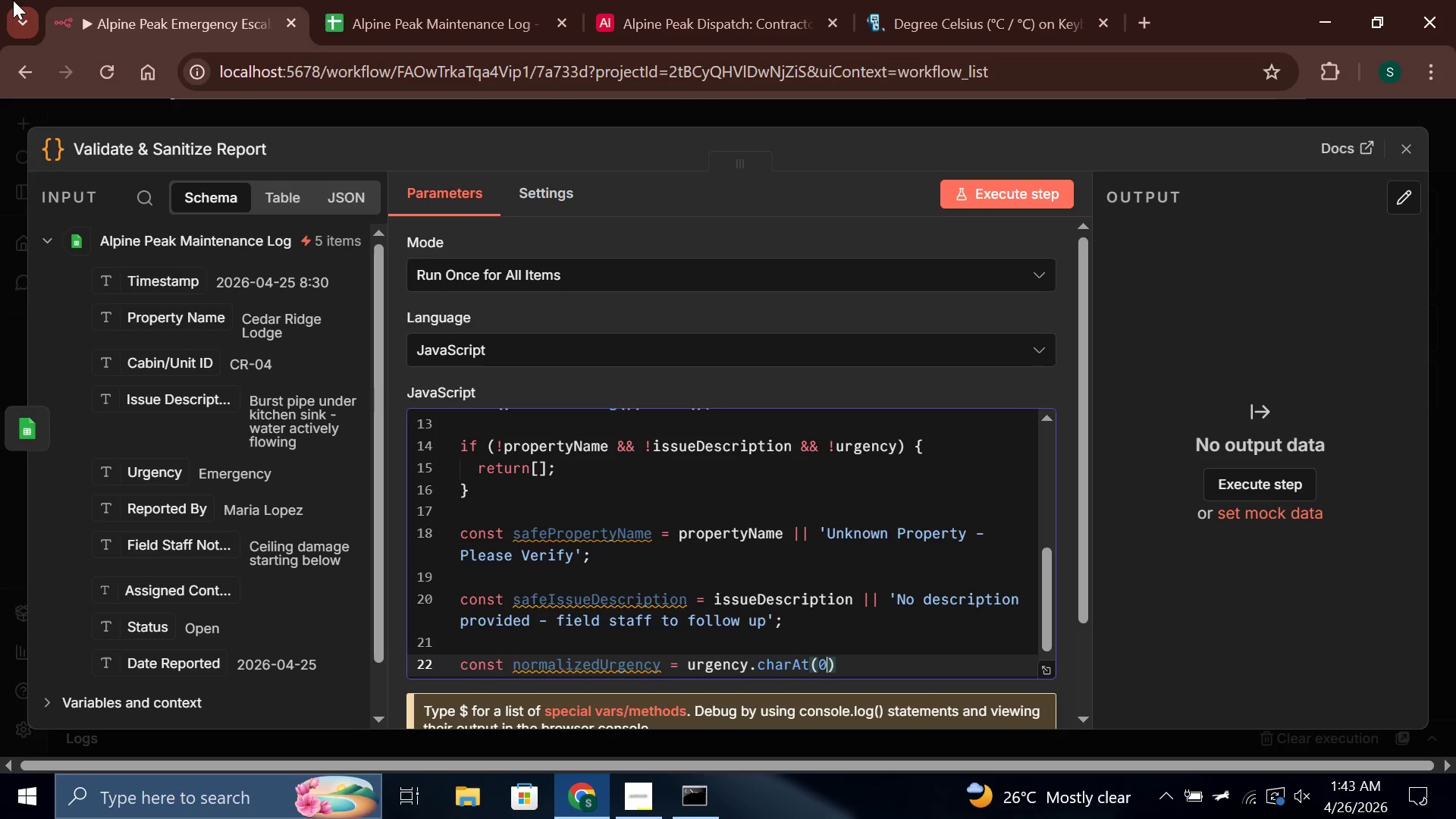 
key(ArrowRight)
 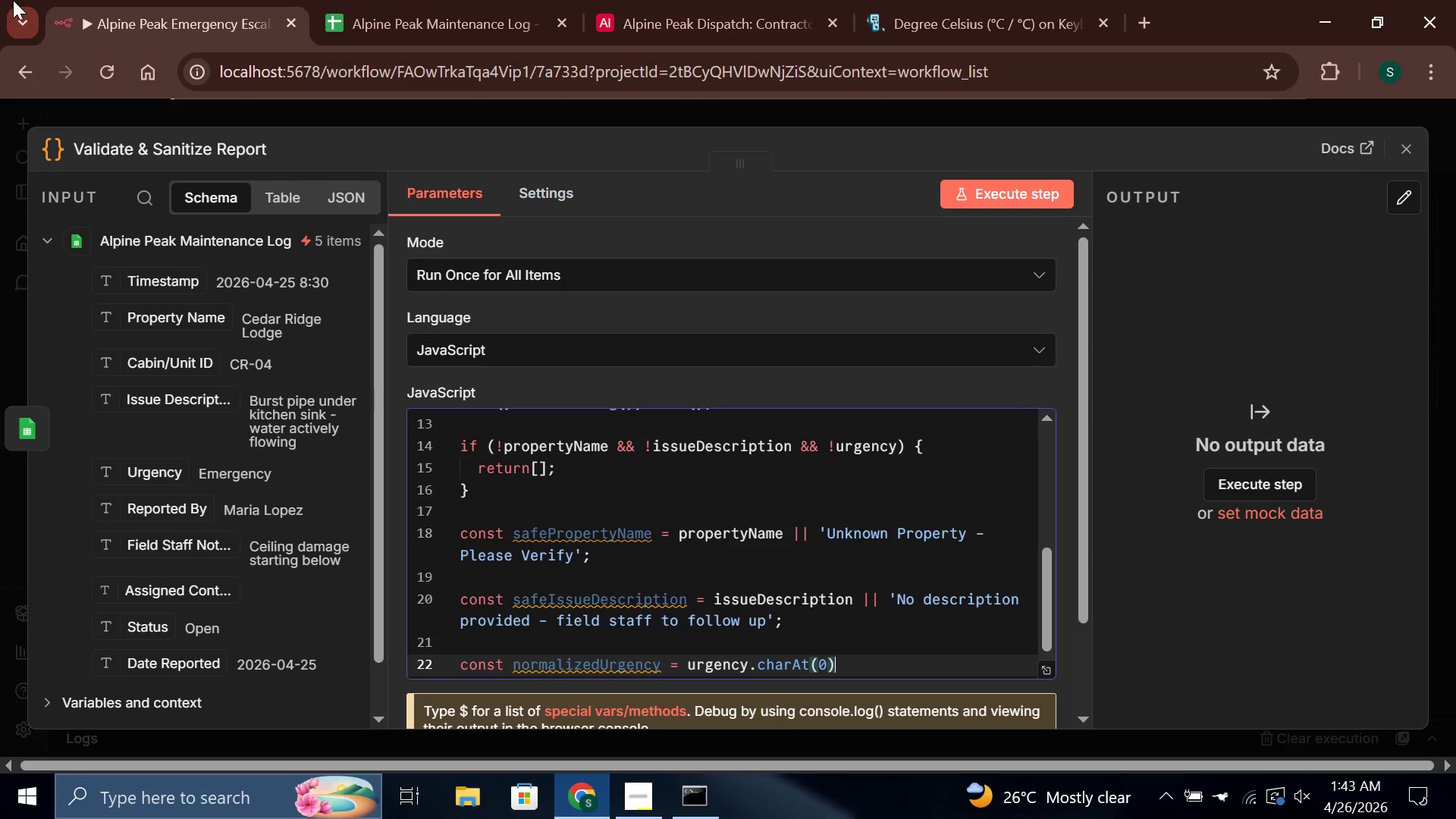 
type(.toUpperCase()
 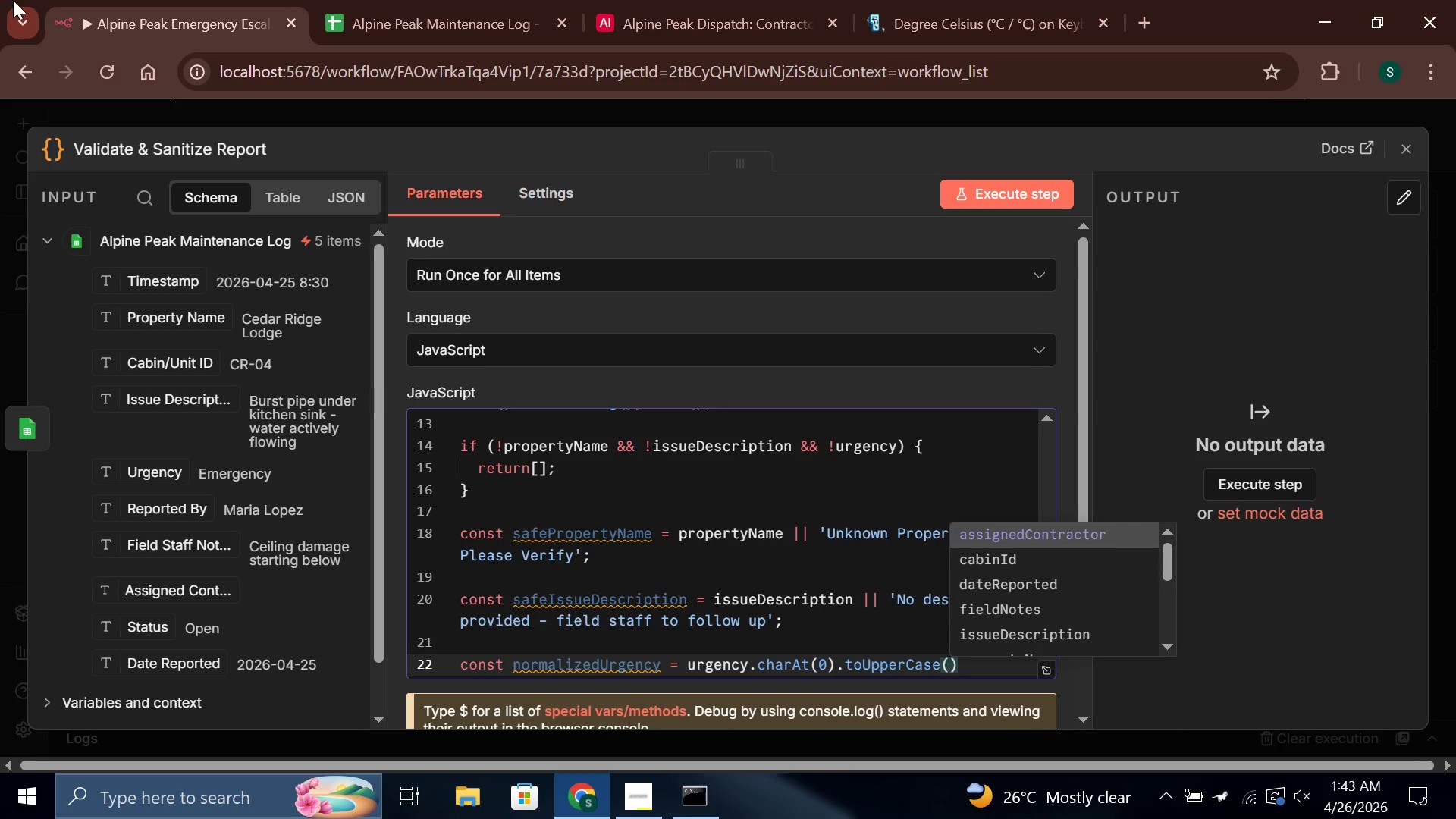 
wait(20.19)
 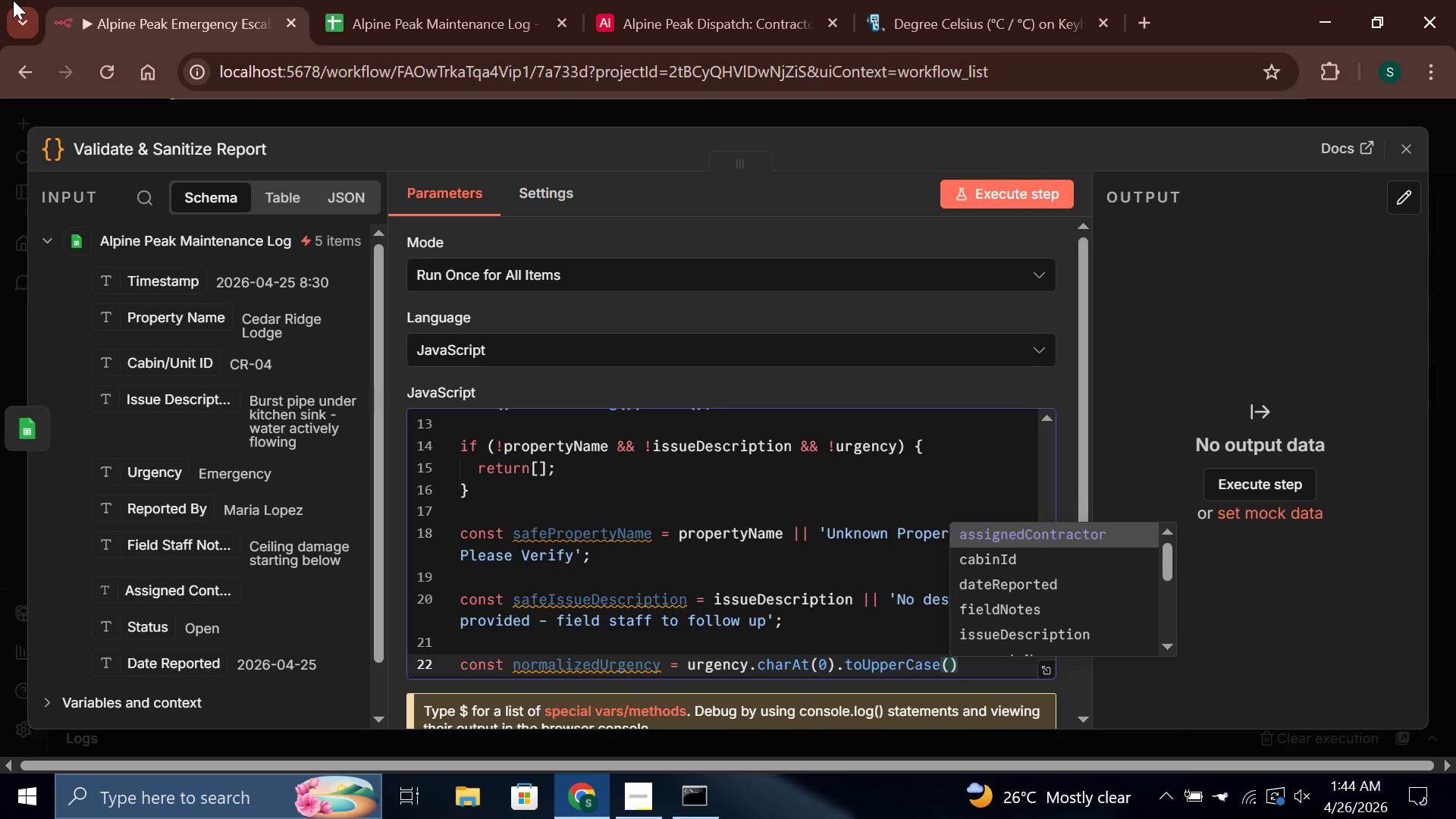 
key(ArrowRight)
 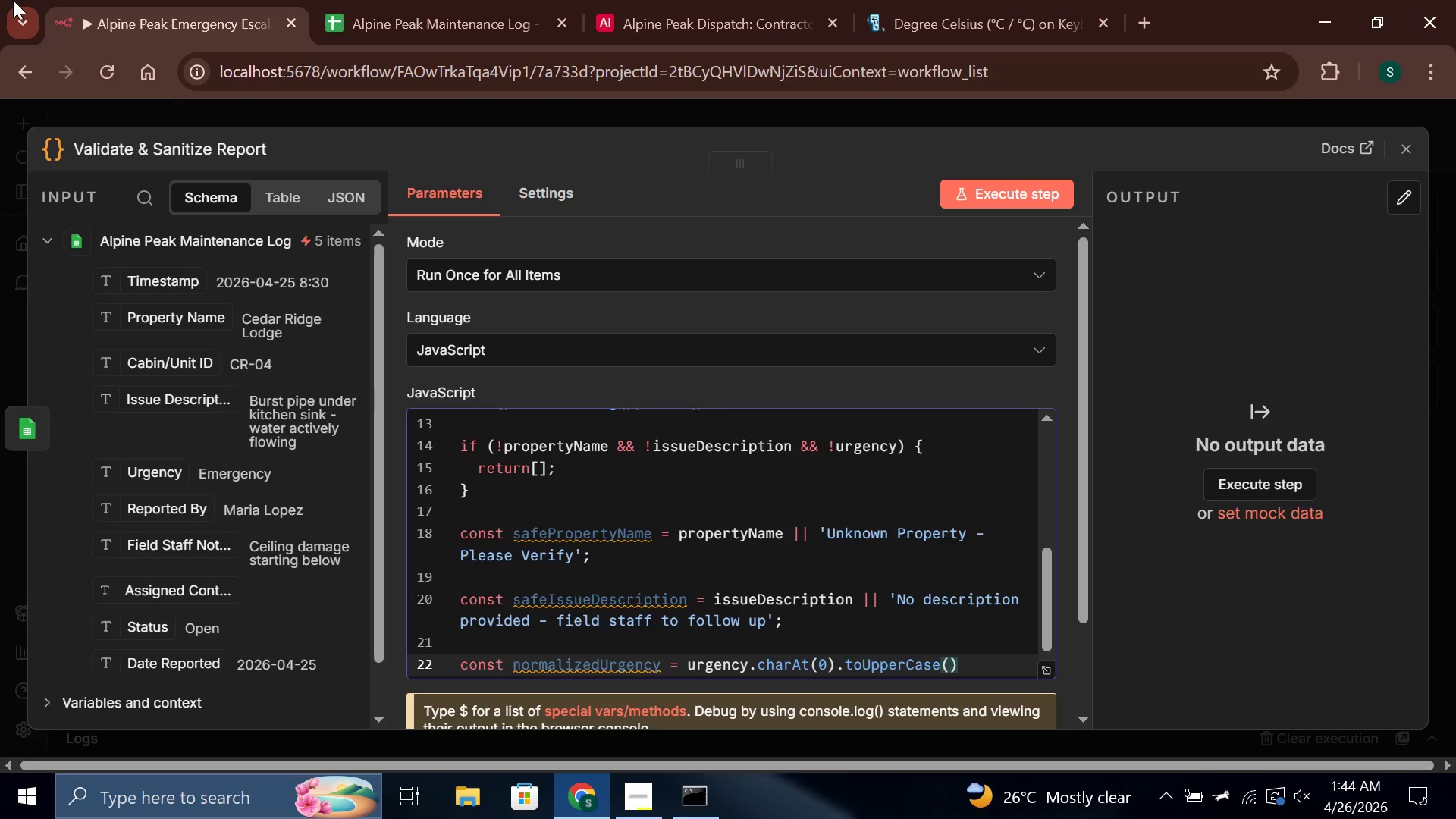 
type( + urgency.slice(1)
 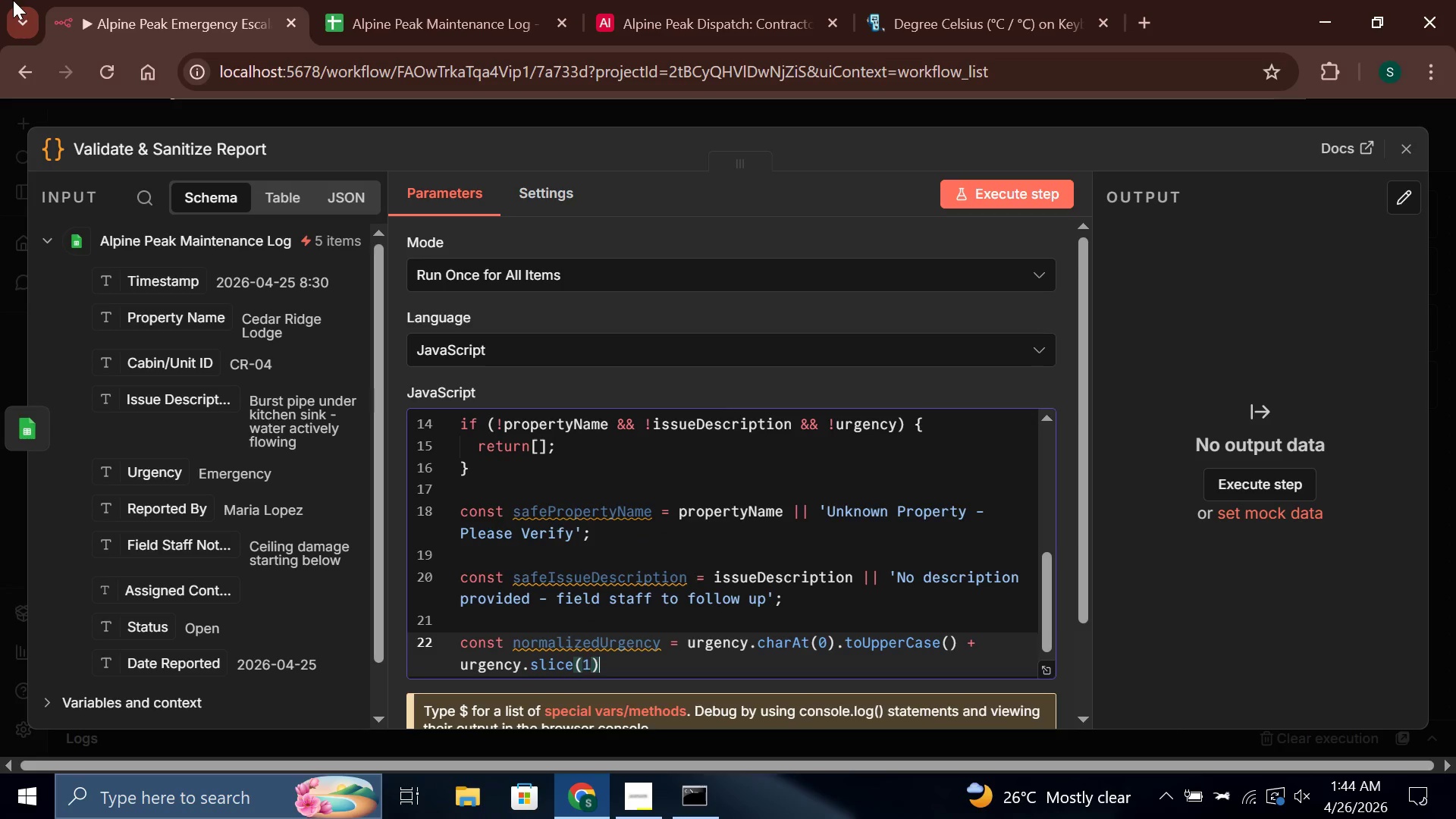 
 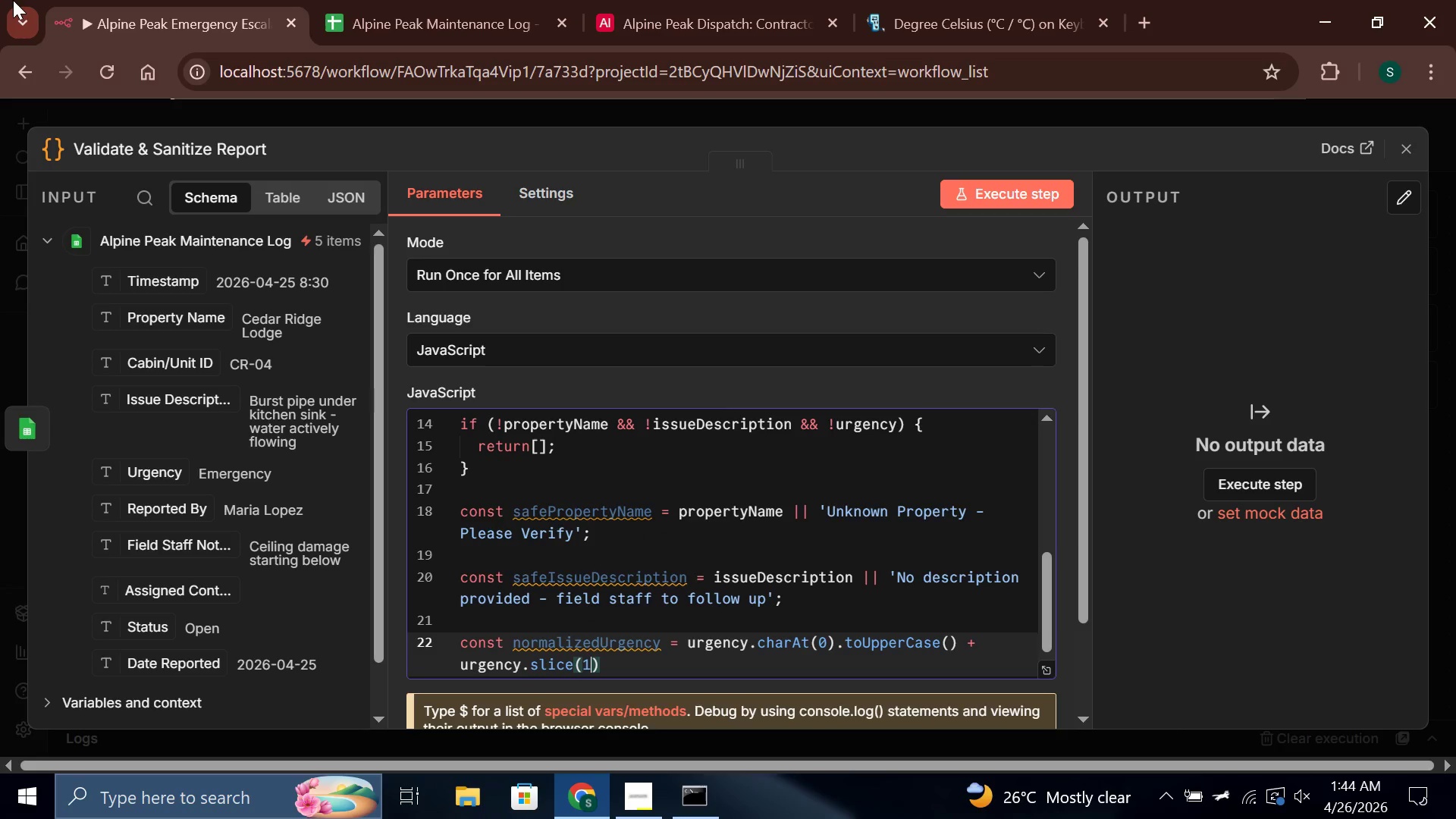 
key(ArrowRight)
 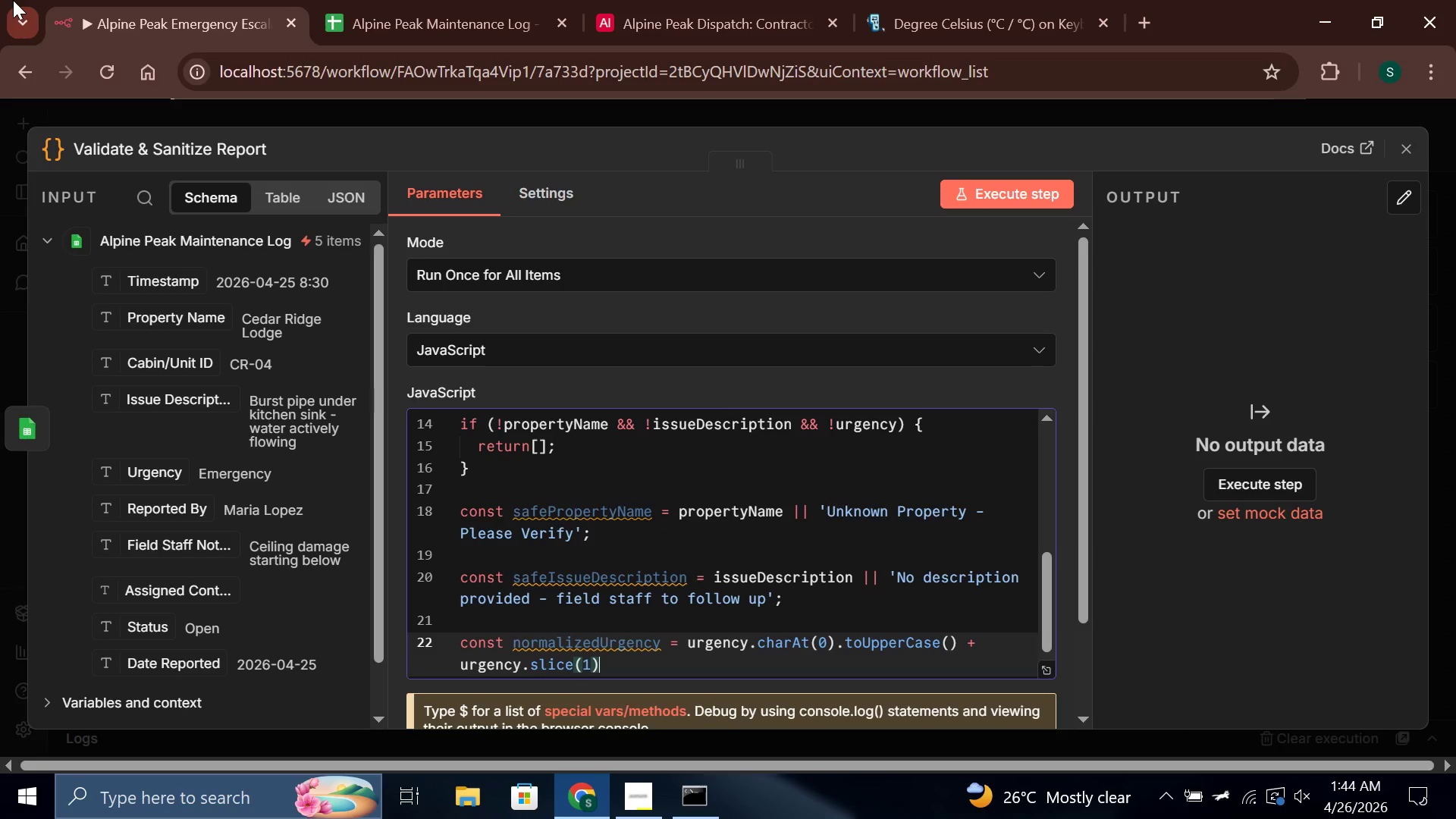 
type( )
key(Backspace)
type(.toLowerCase()
 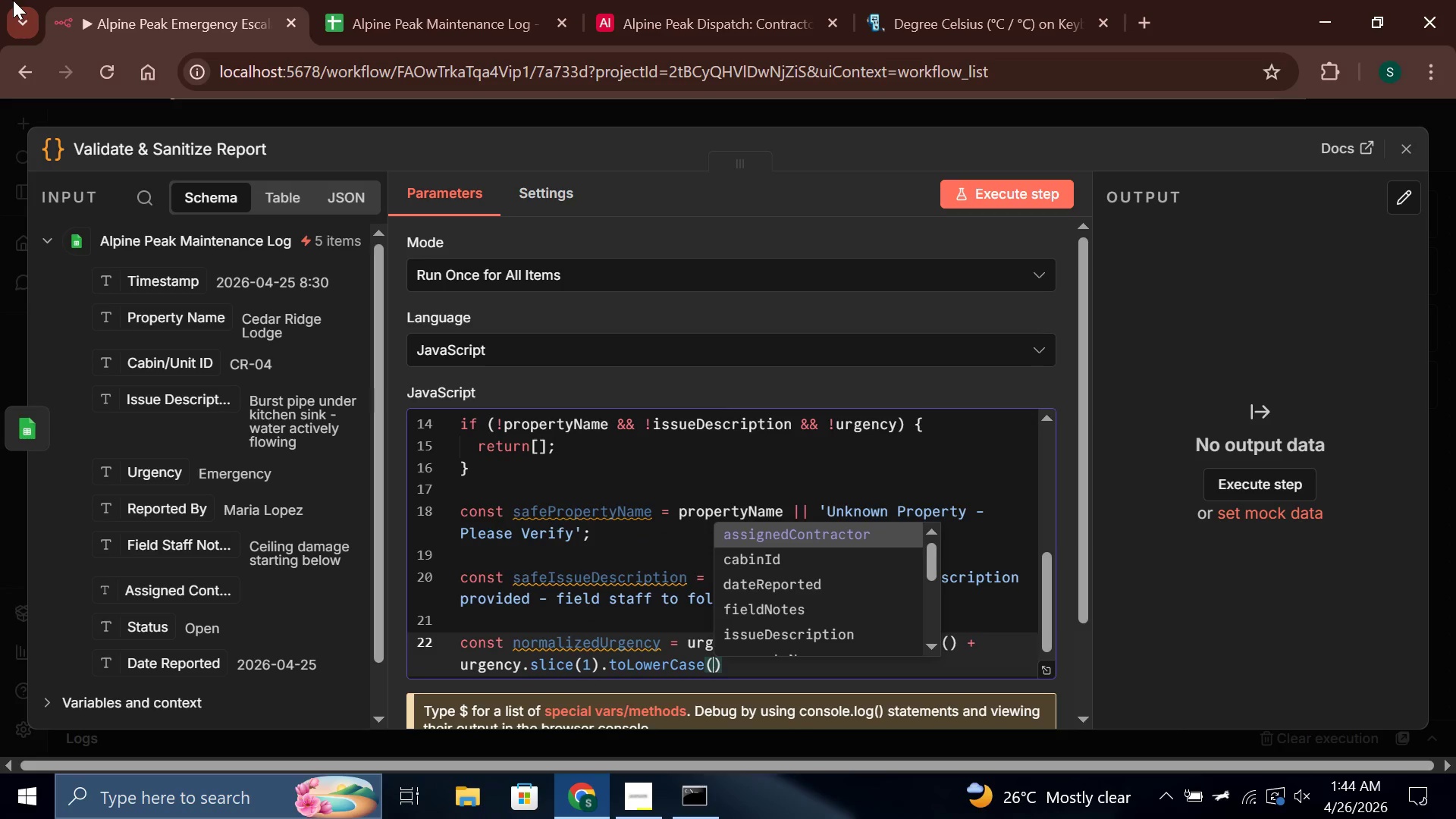 
key(ArrowRight)
 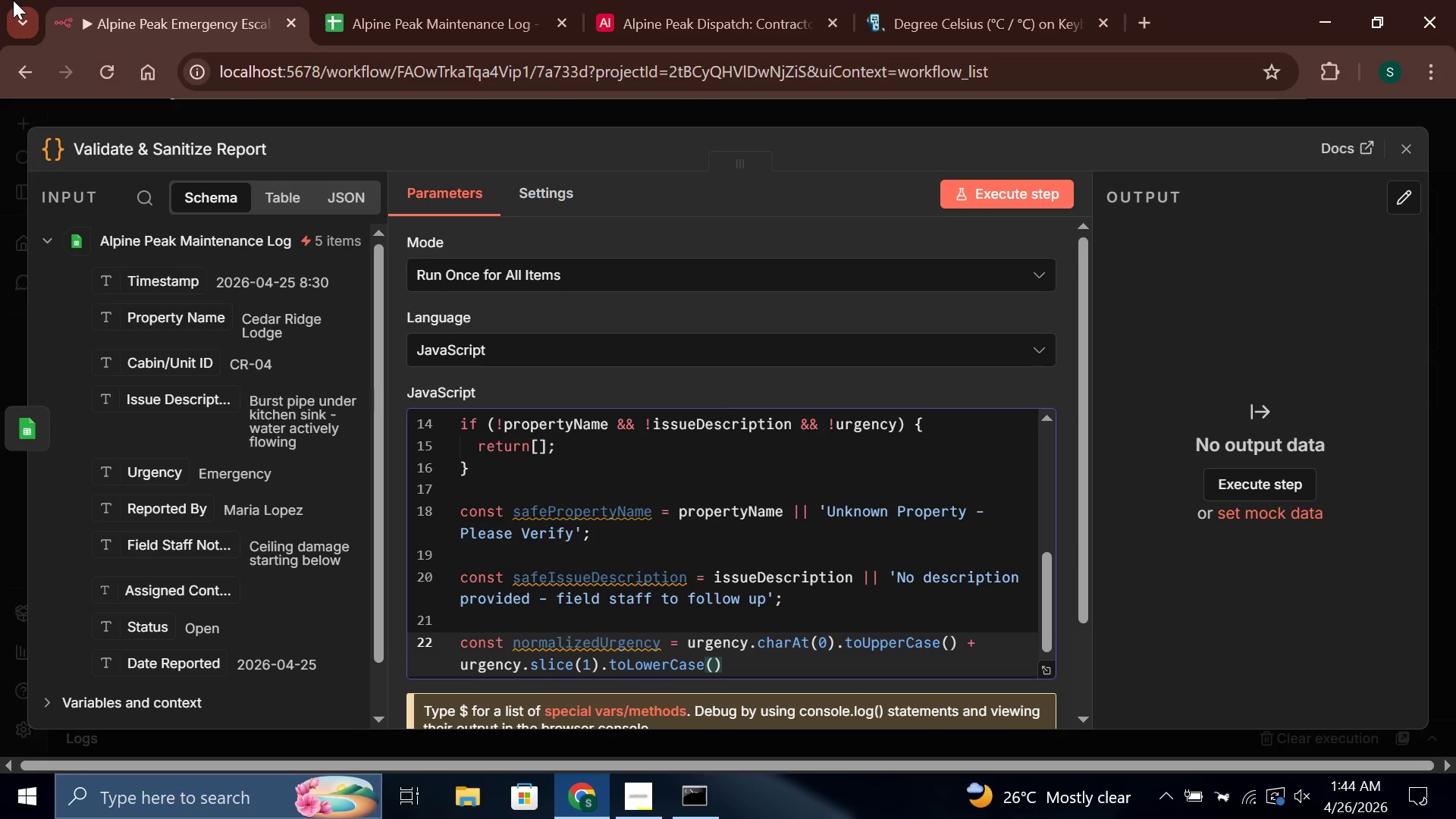 
key(Semicolon)
 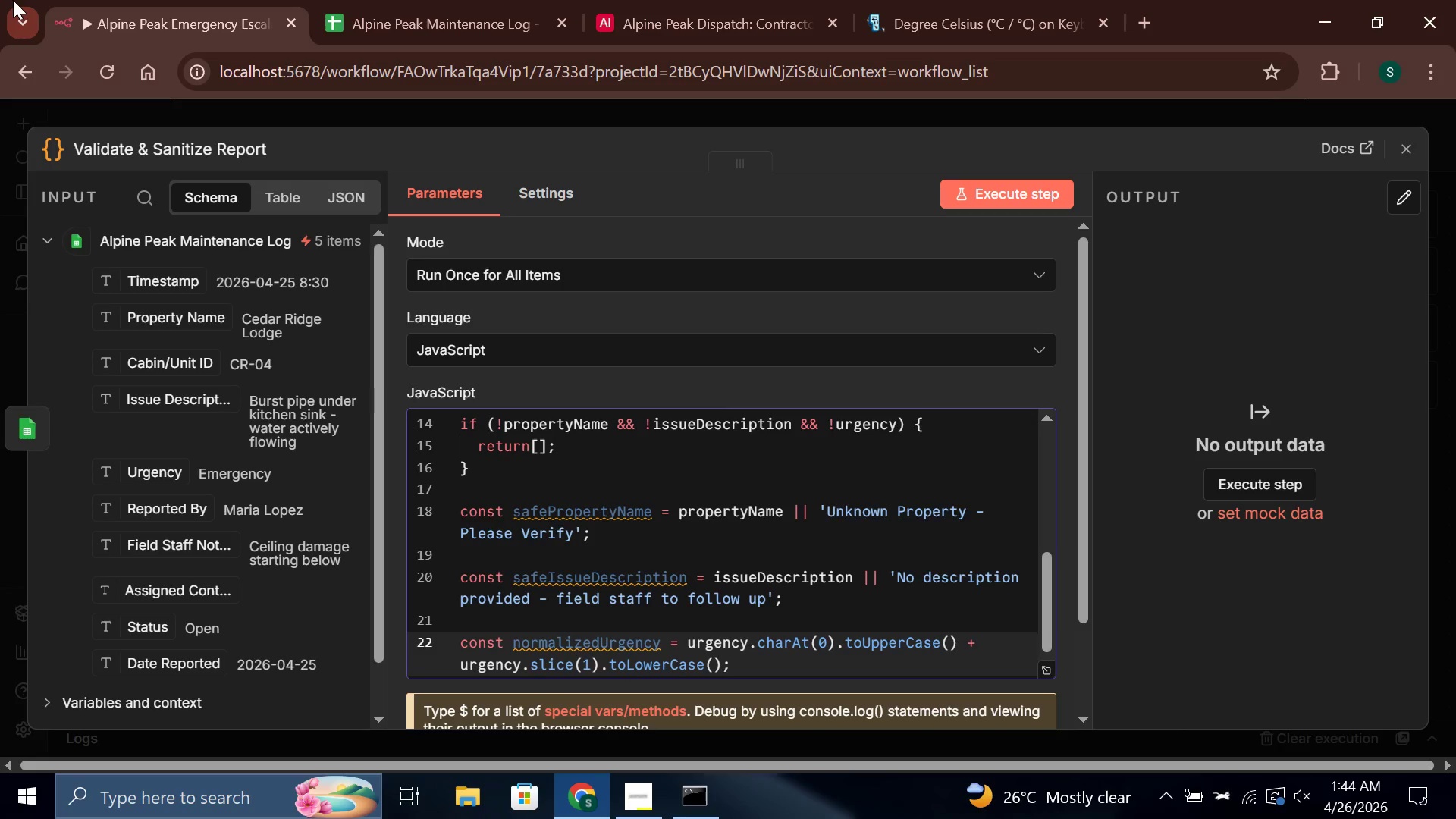 
key(Enter)
 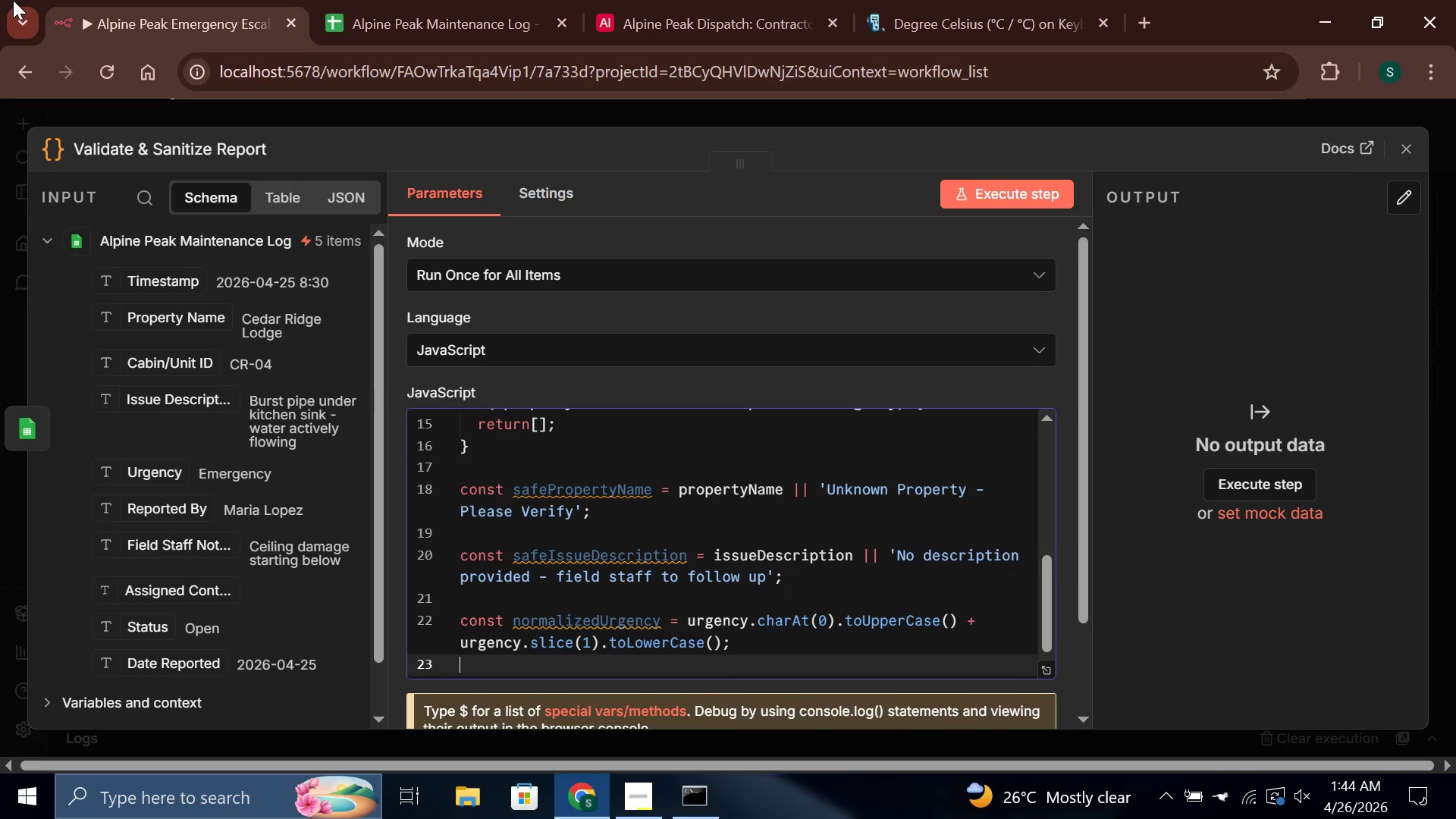 
key(Enter)
 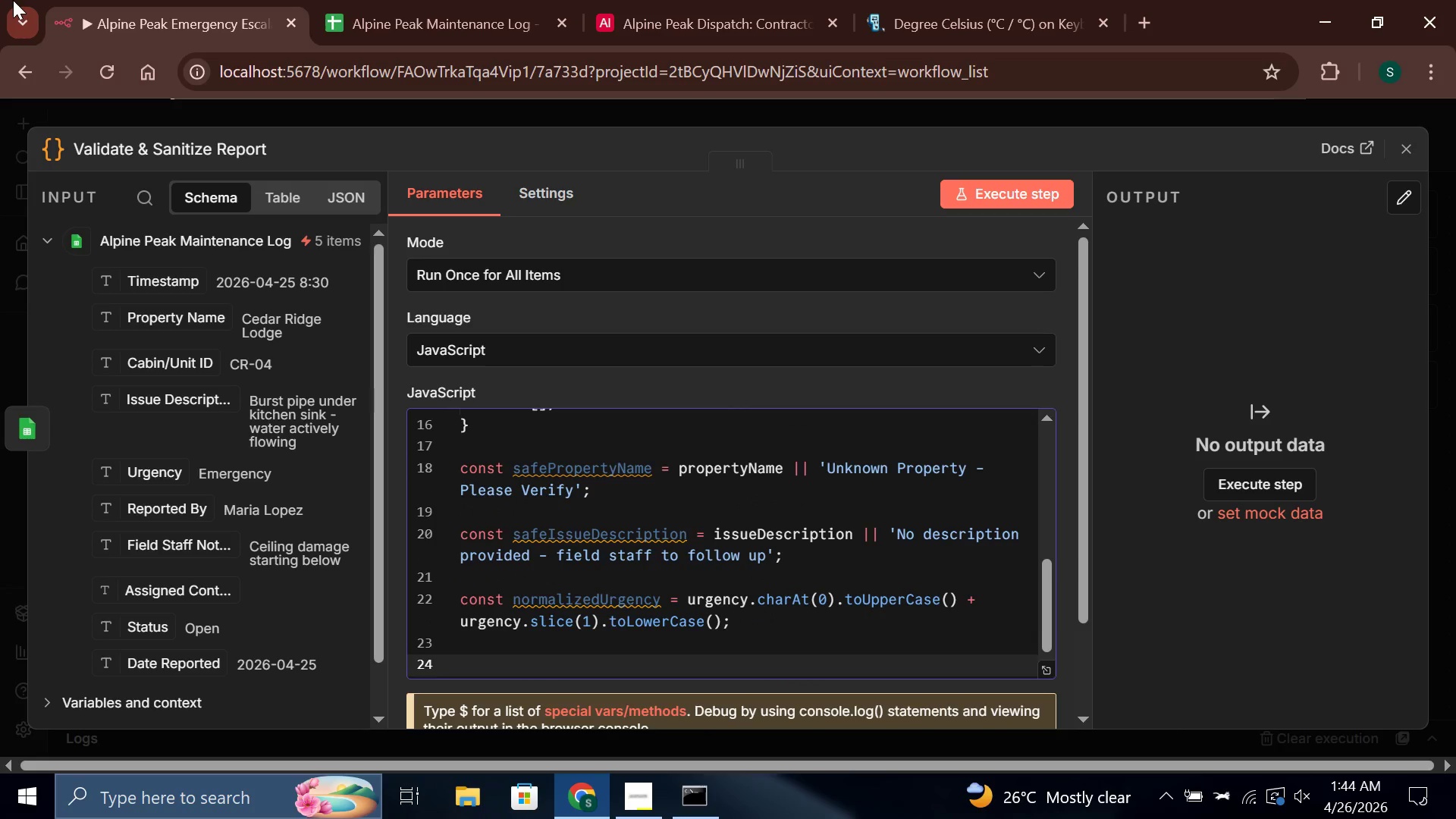 
type(return [{)
 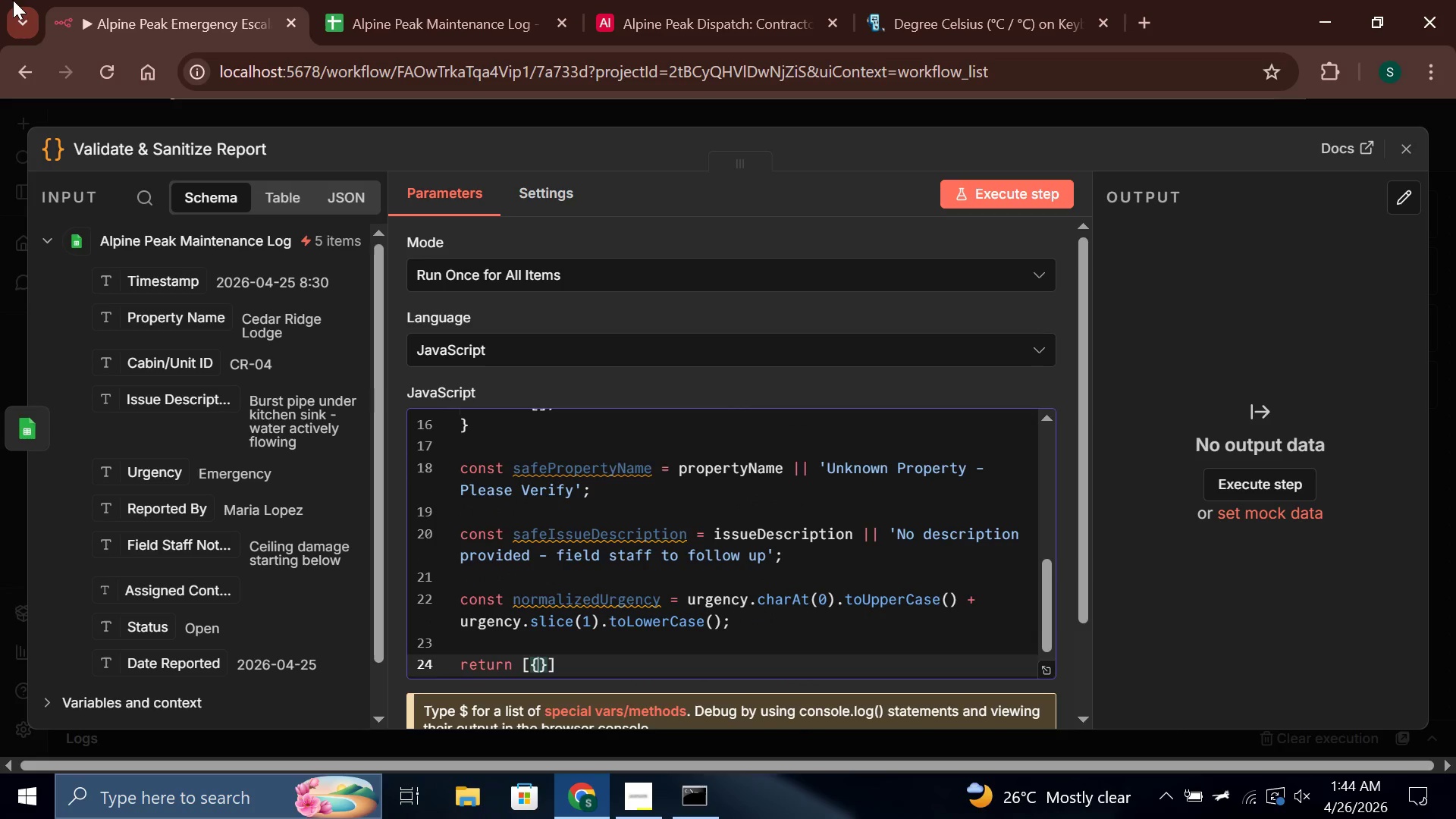 
key(Enter)
 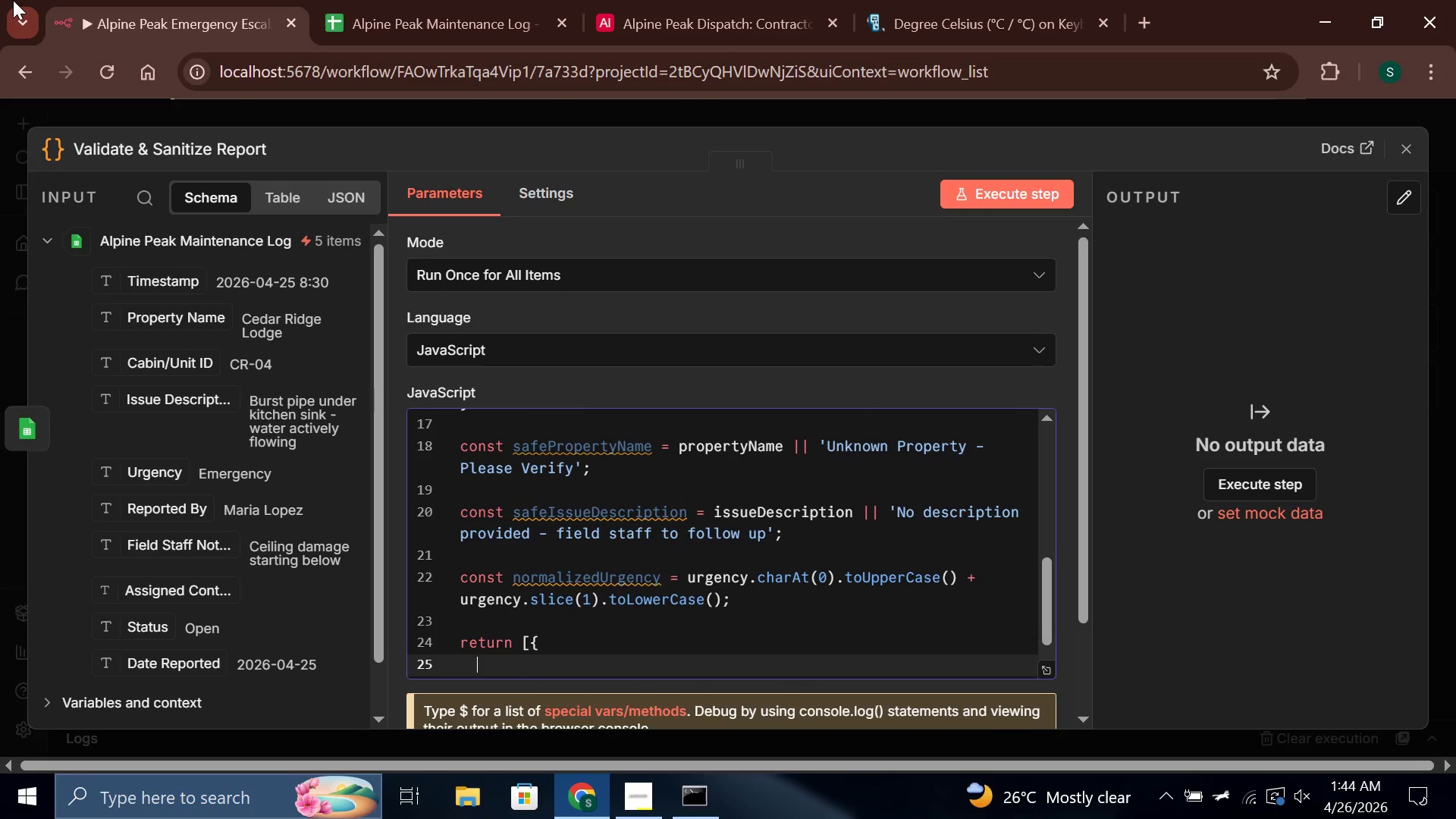 
hold_key(key=ShiftLeft, duration=0.33)
 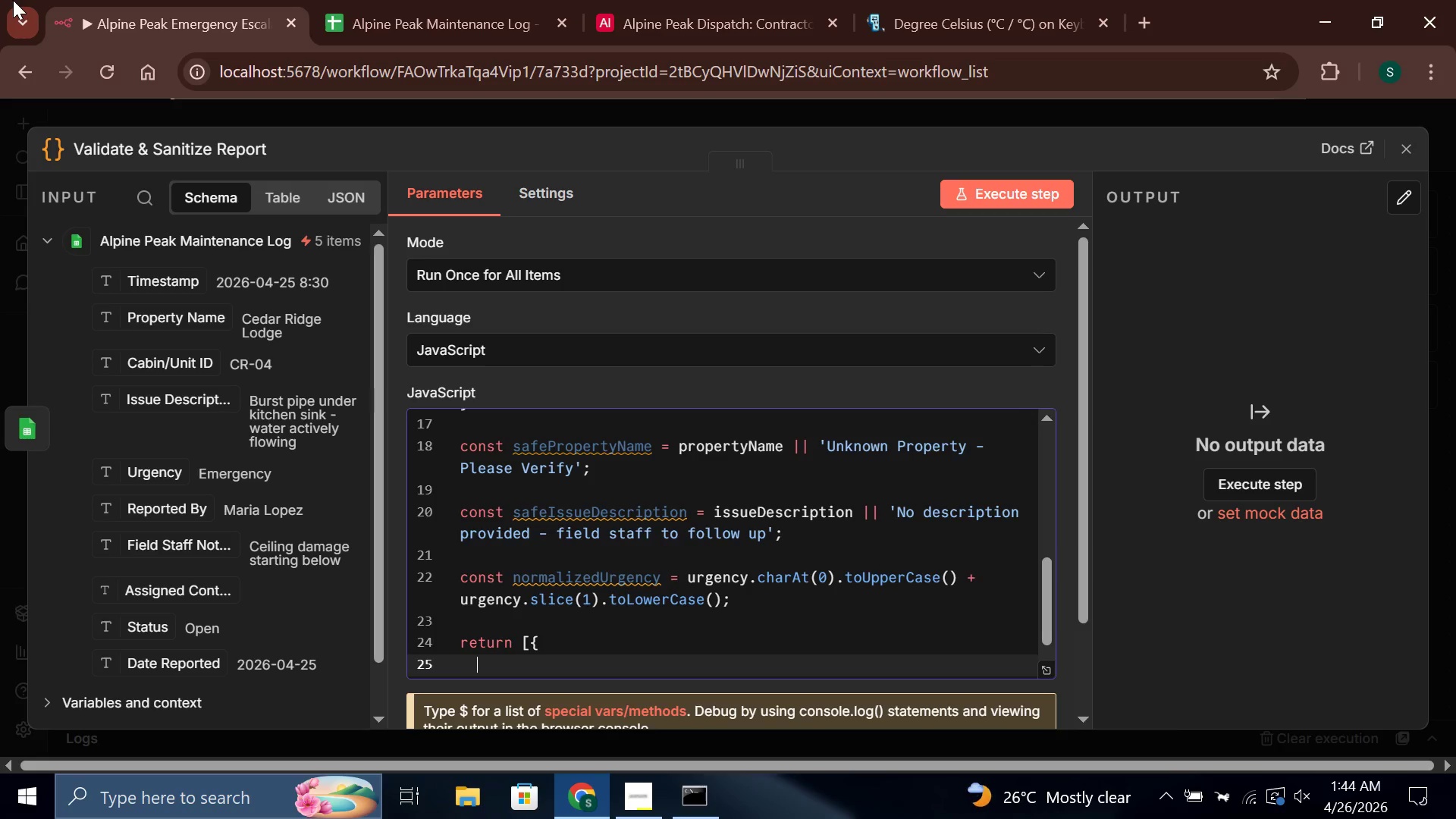 
type(json: {)
 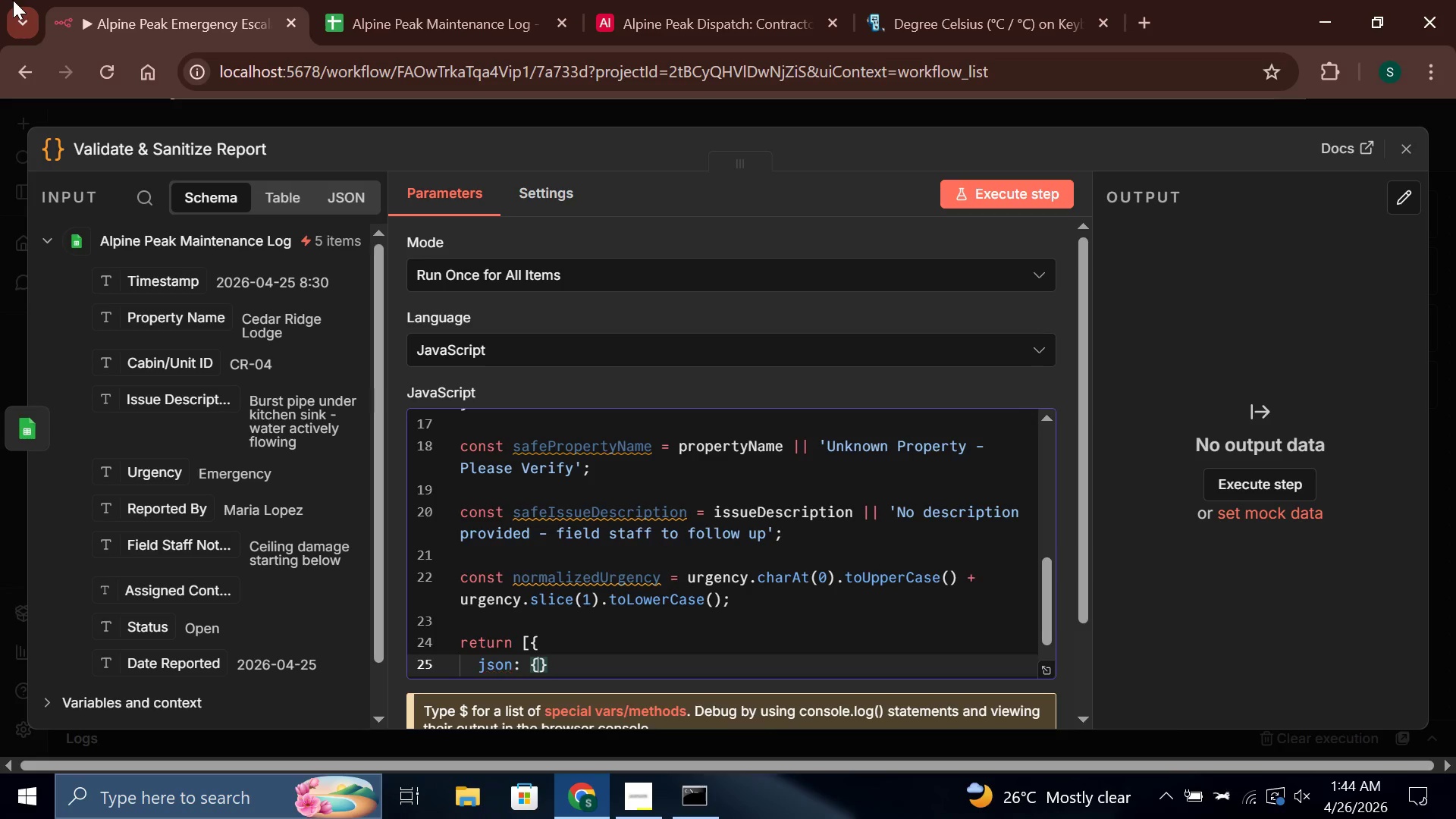 
key(Enter)
 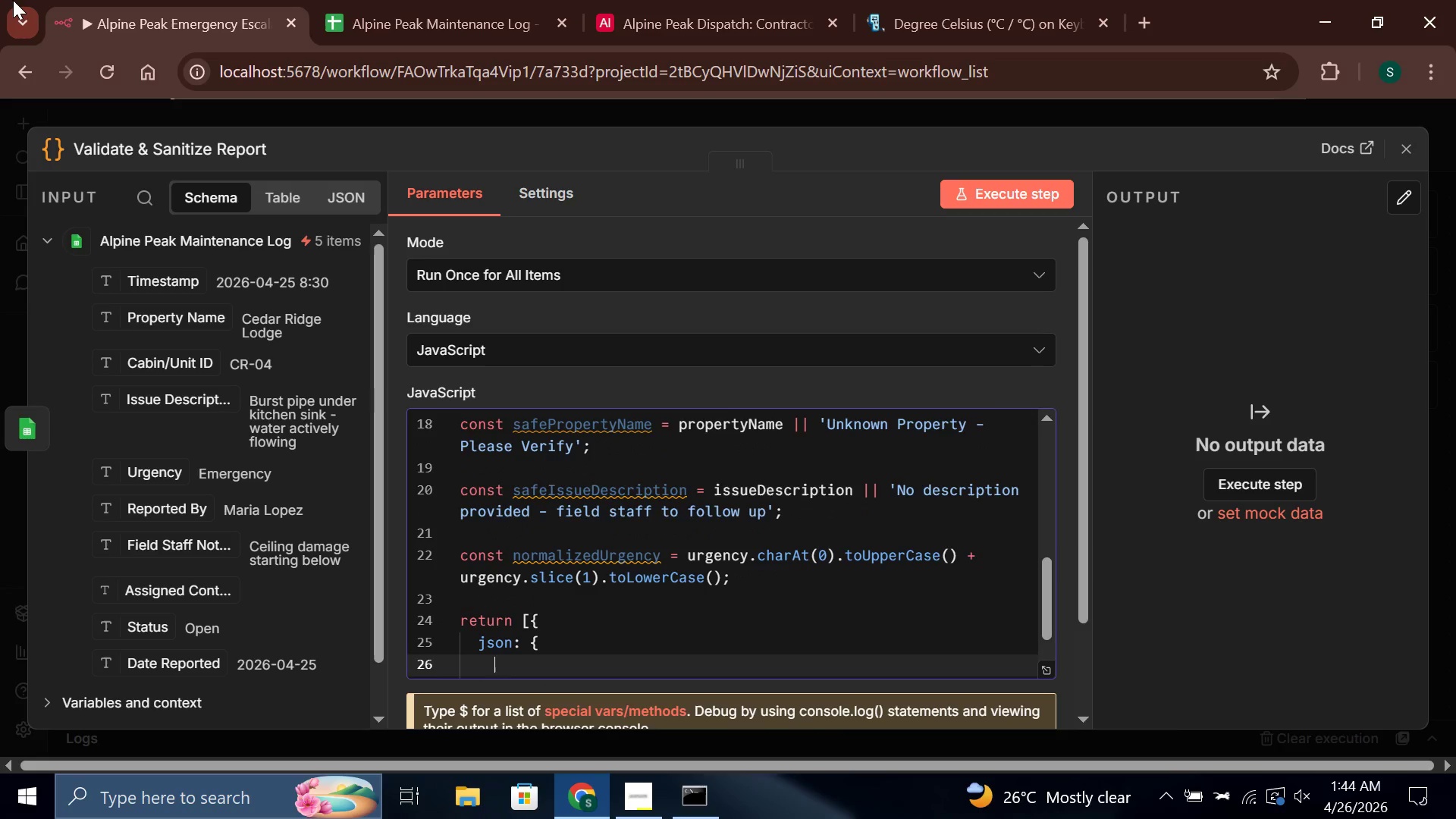 
type(proper)
 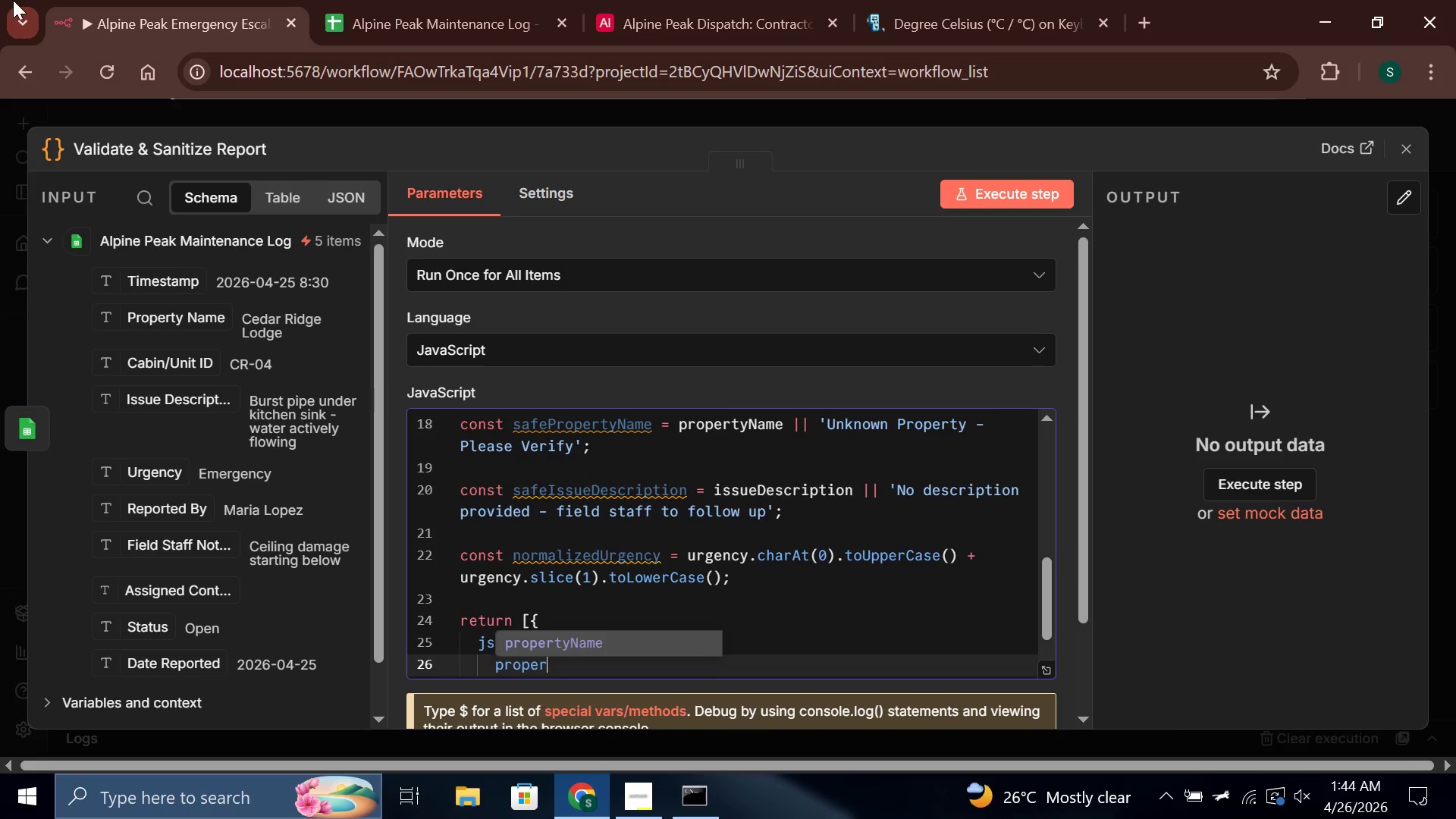 
key(Enter)
 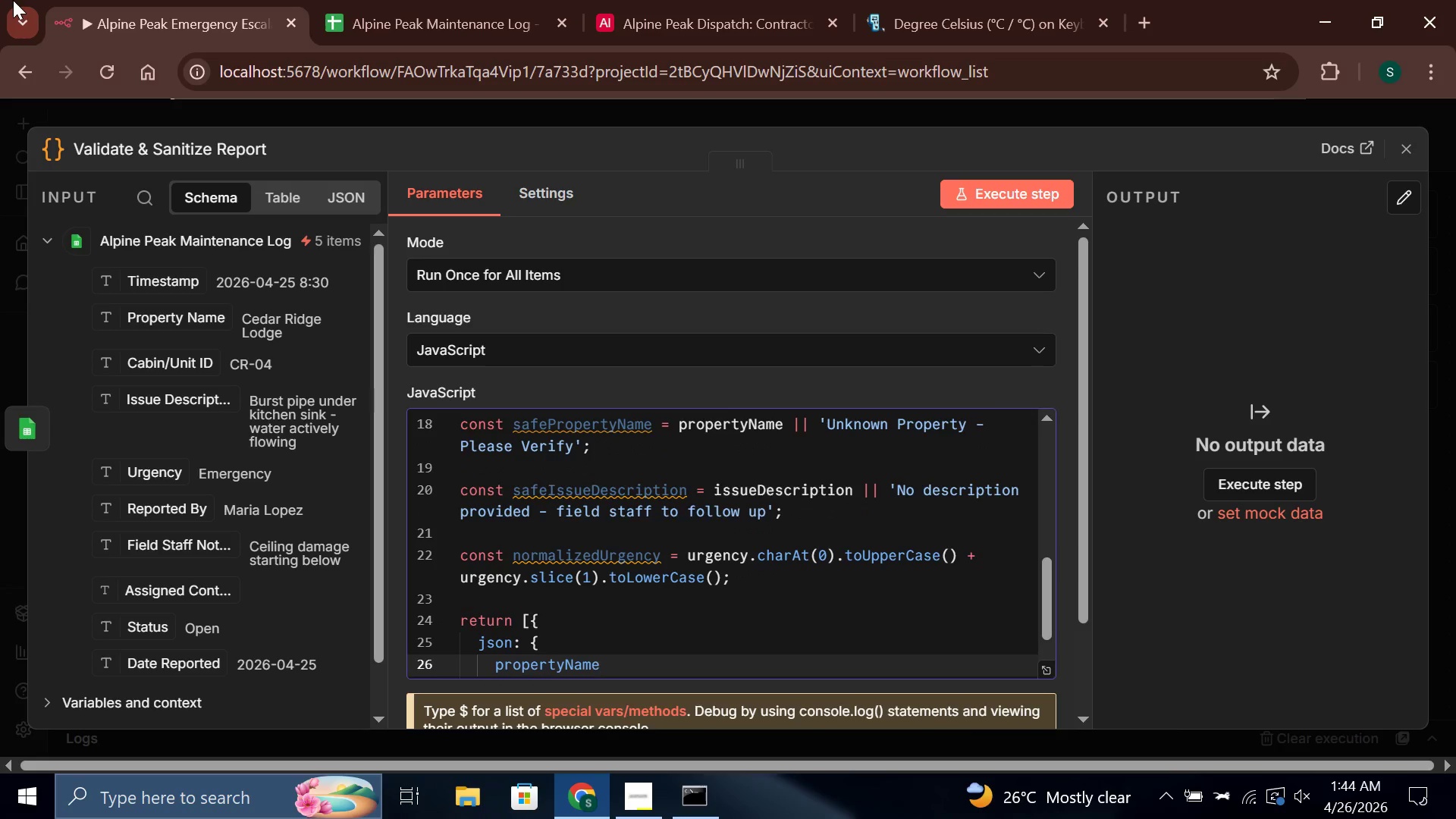 
type(: safe)
 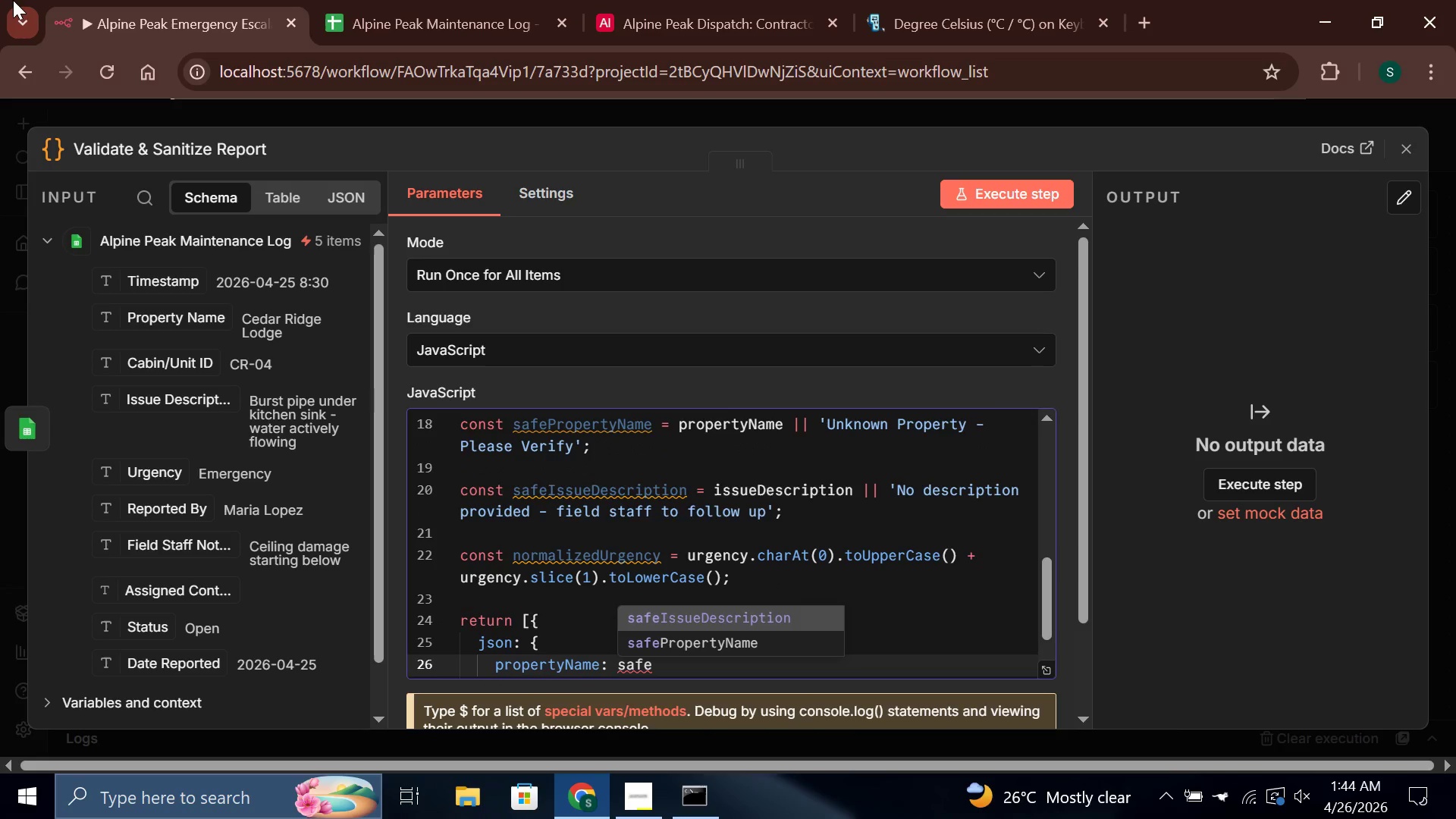 
key(ArrowDown)
 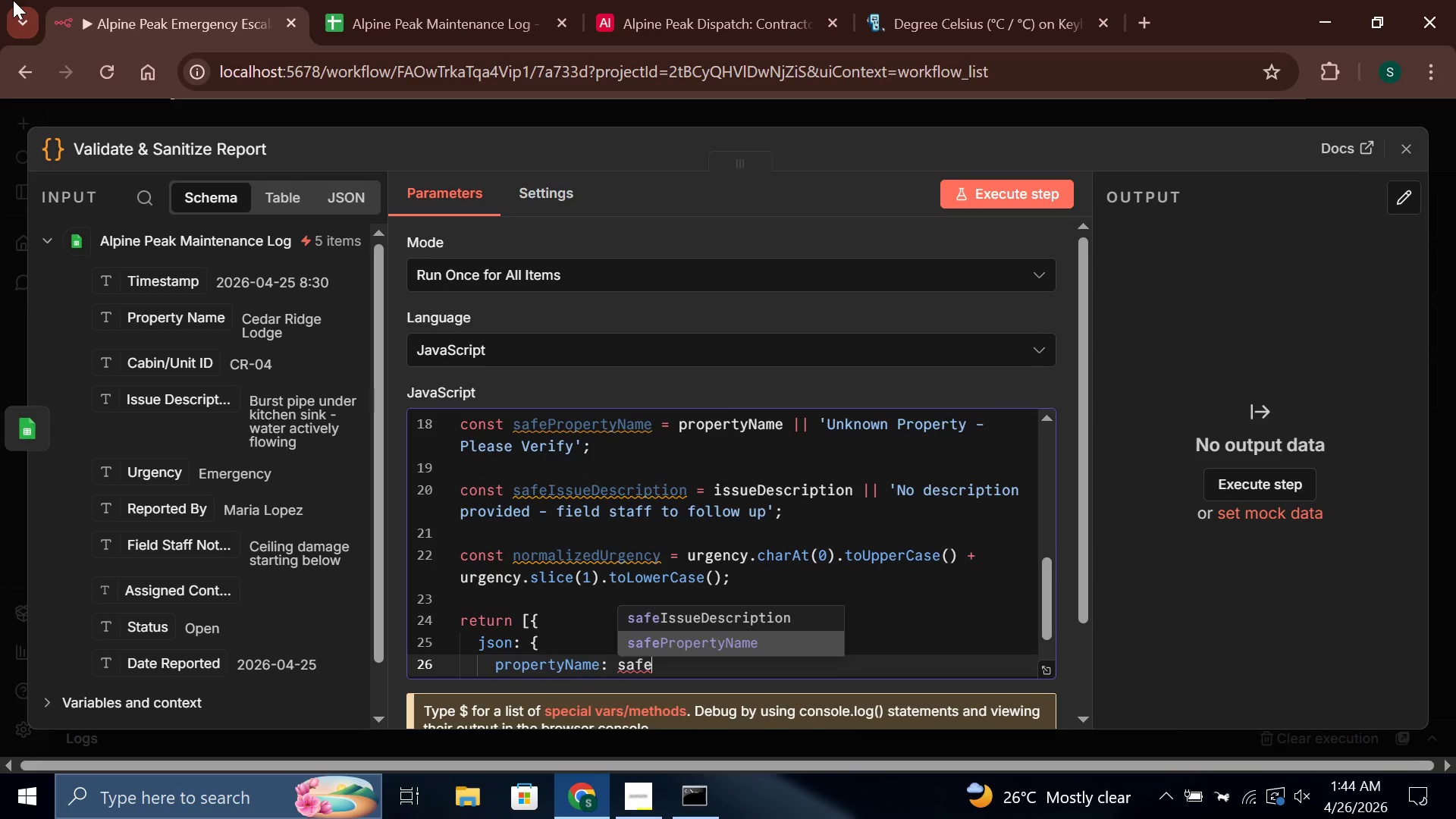 
key(Enter)
 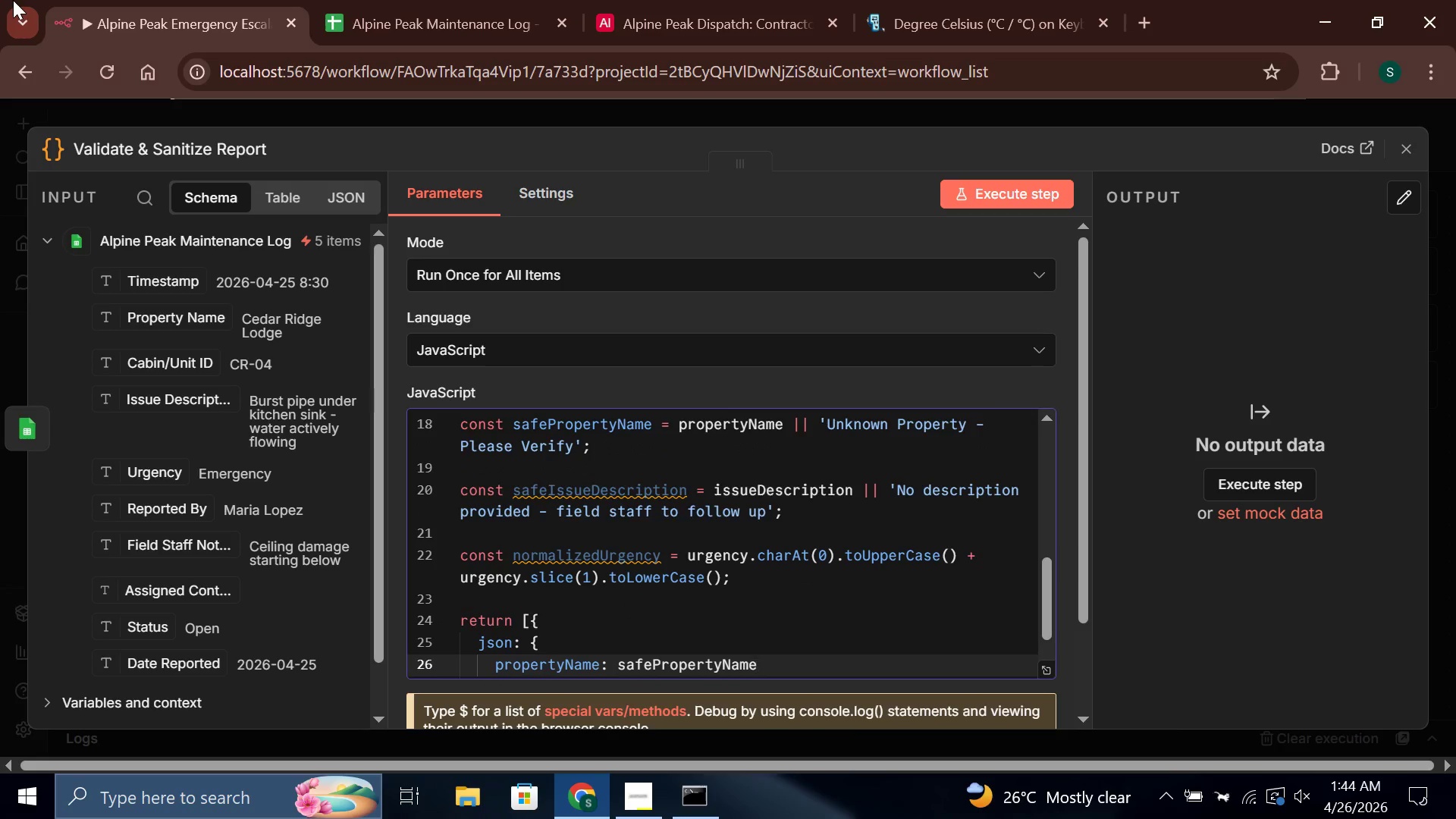 
key(Comma)
 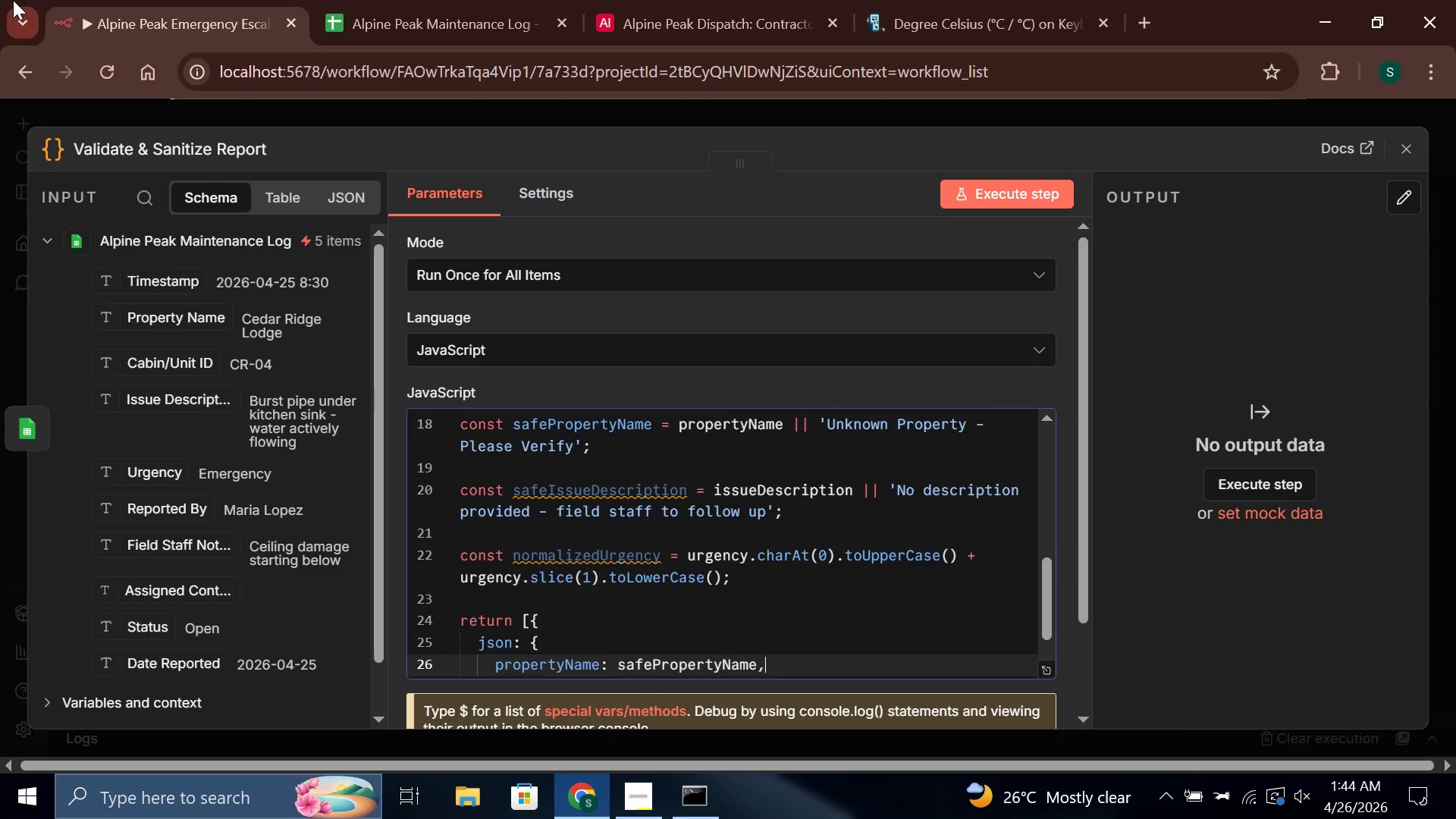 
key(Enter)
 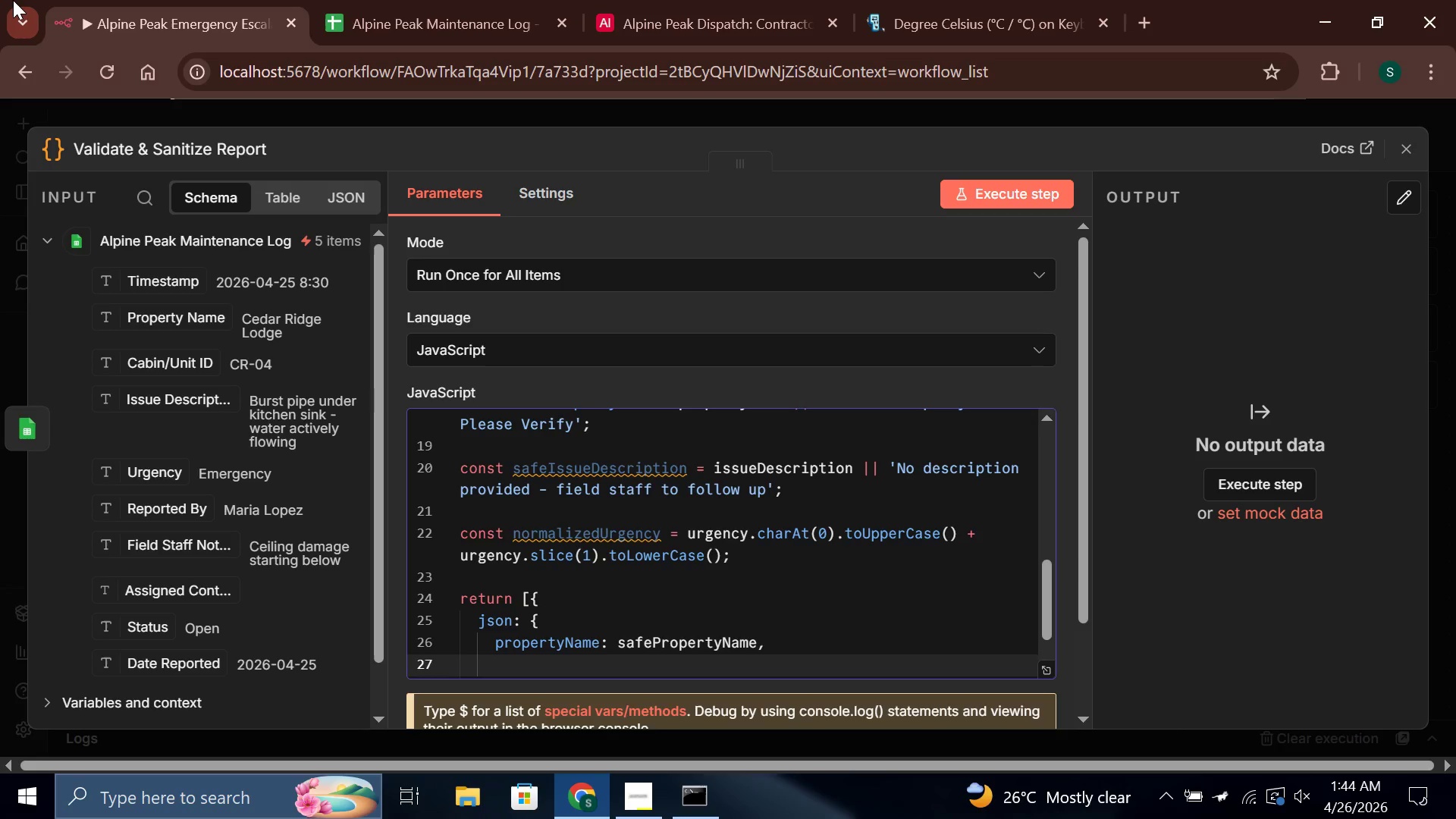 
type(cabin)
 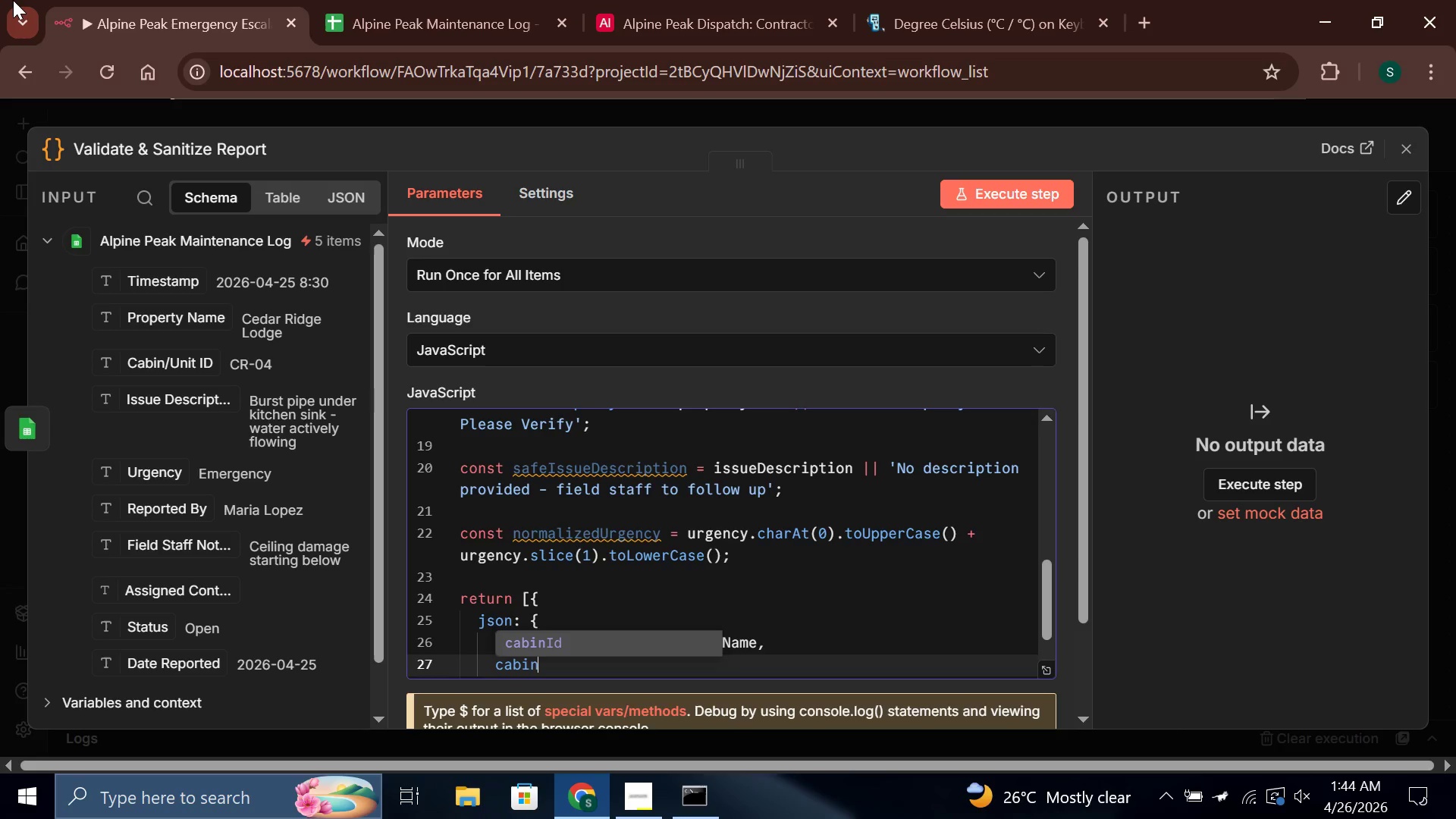 
hold_key(key=ShiftLeft, duration=0.31)
 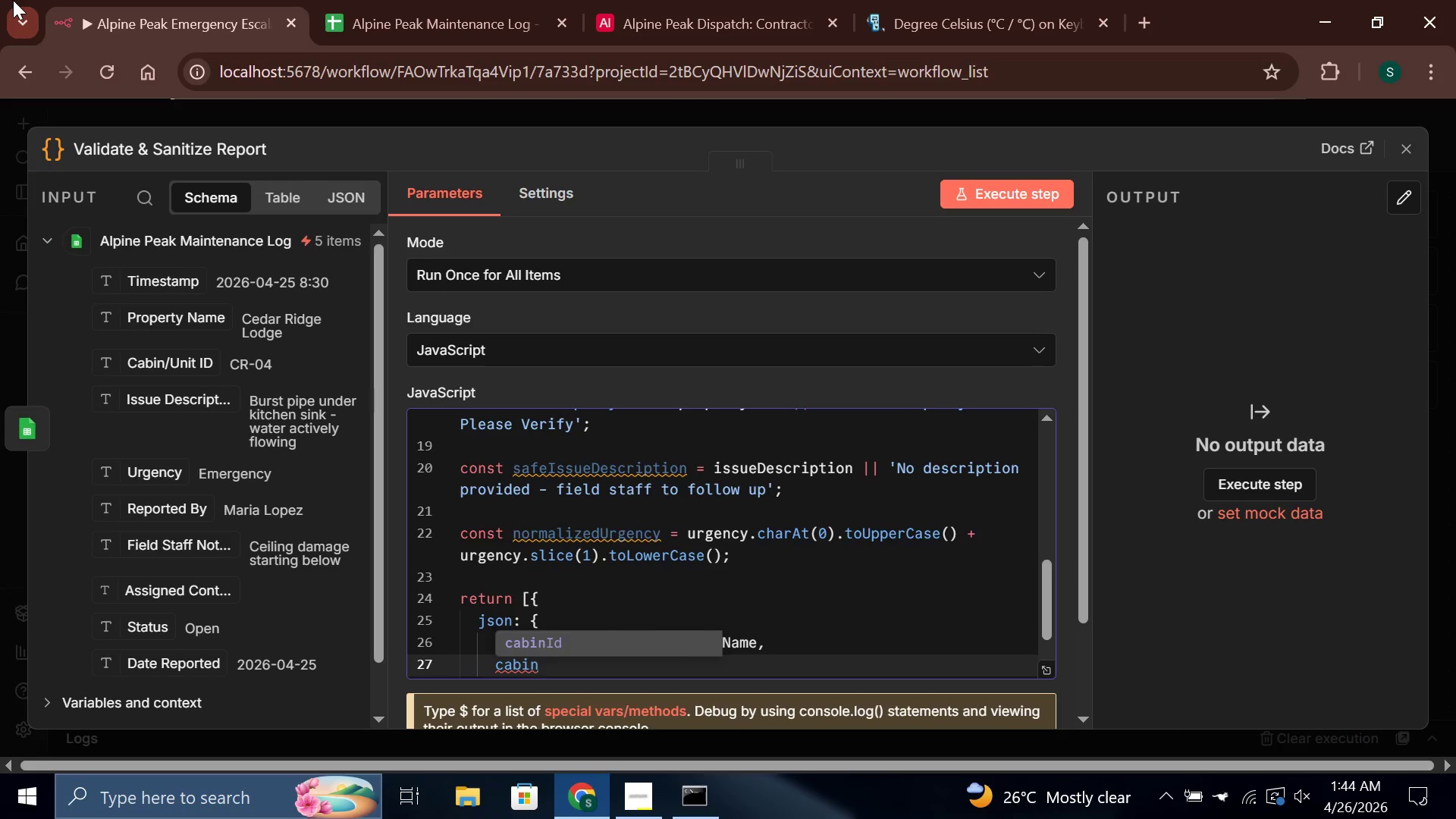 
key(Enter)
 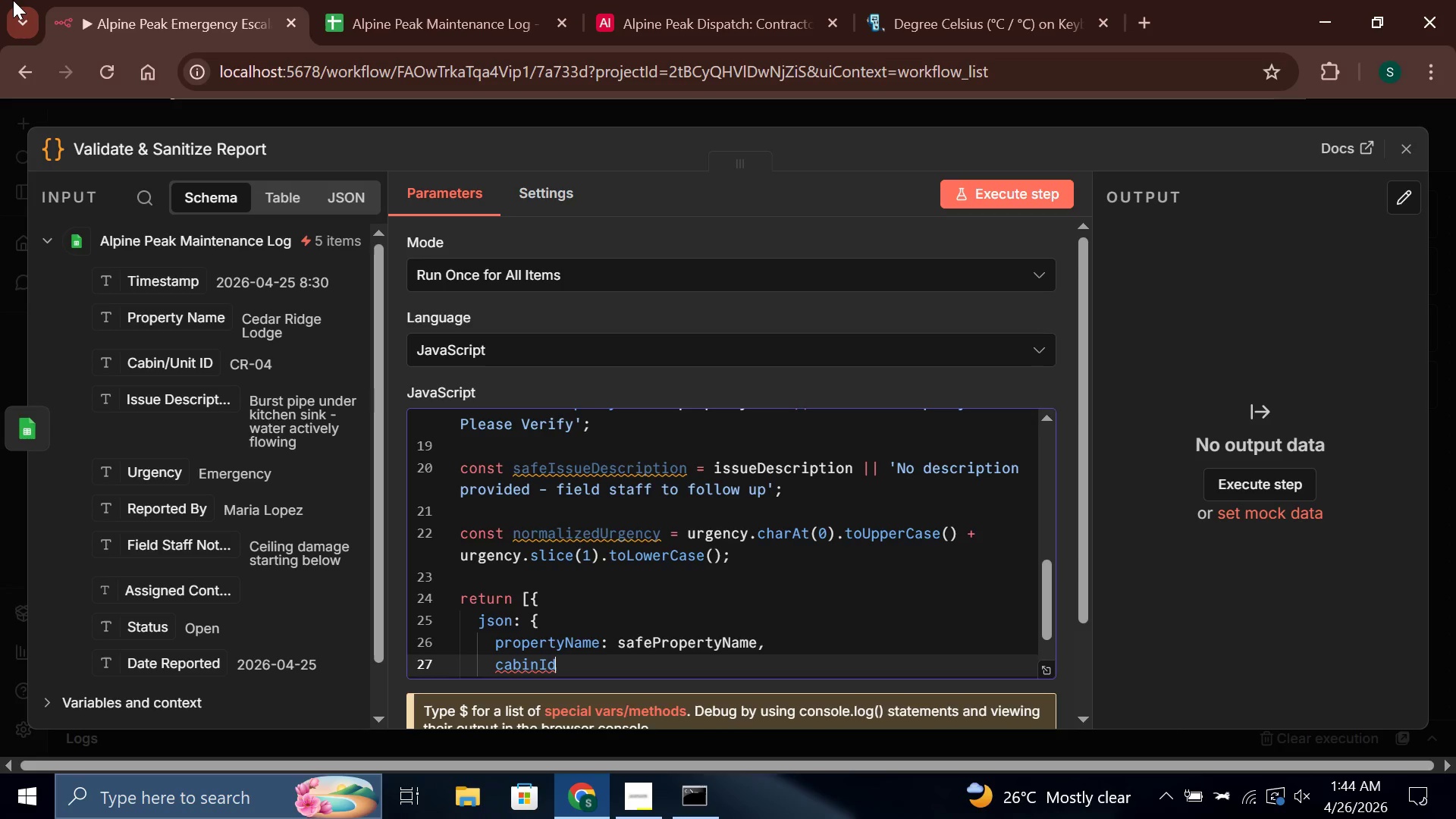 
type( )
key(Backspace)
type(: cabin)
 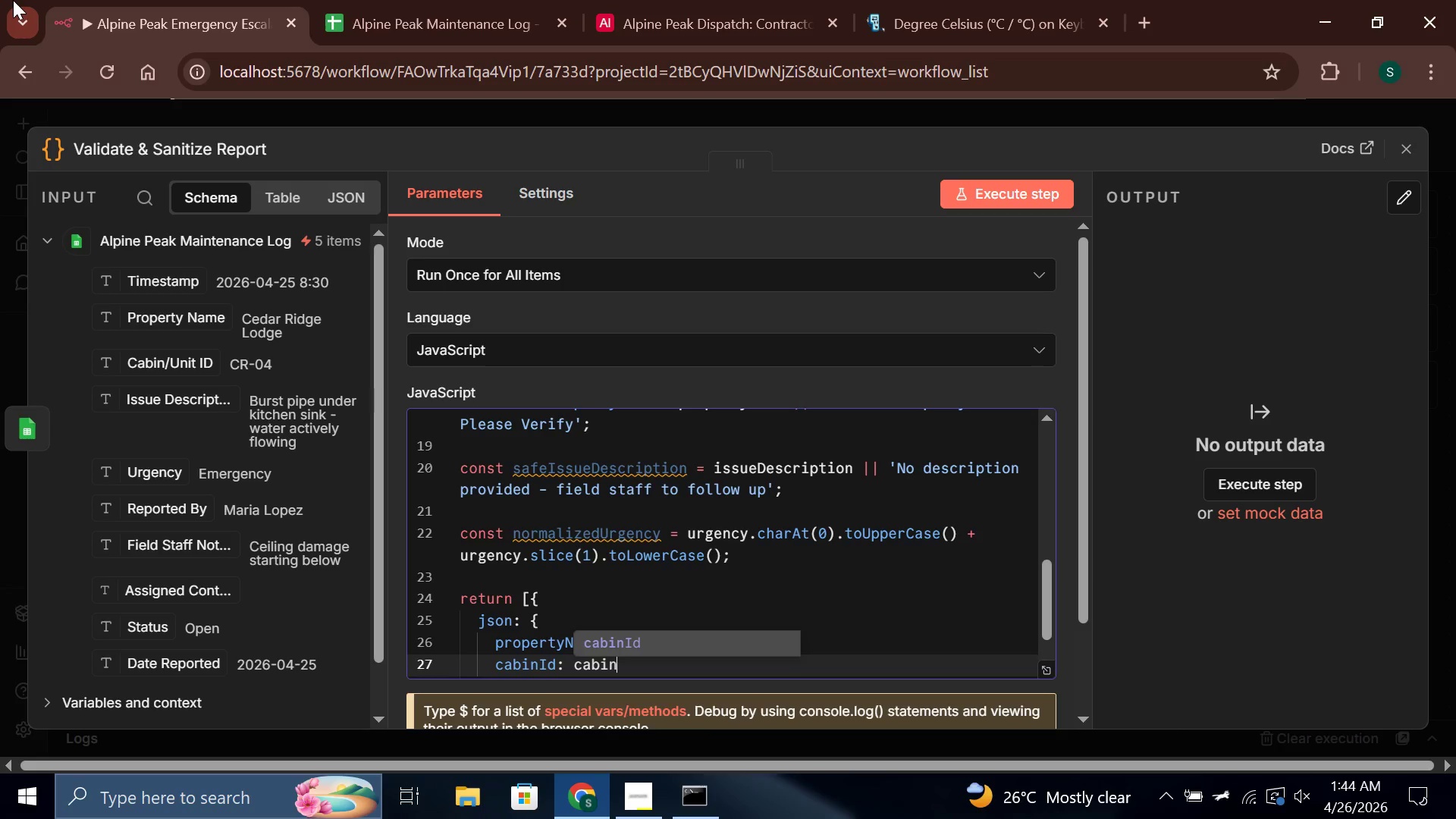 
key(Enter)
 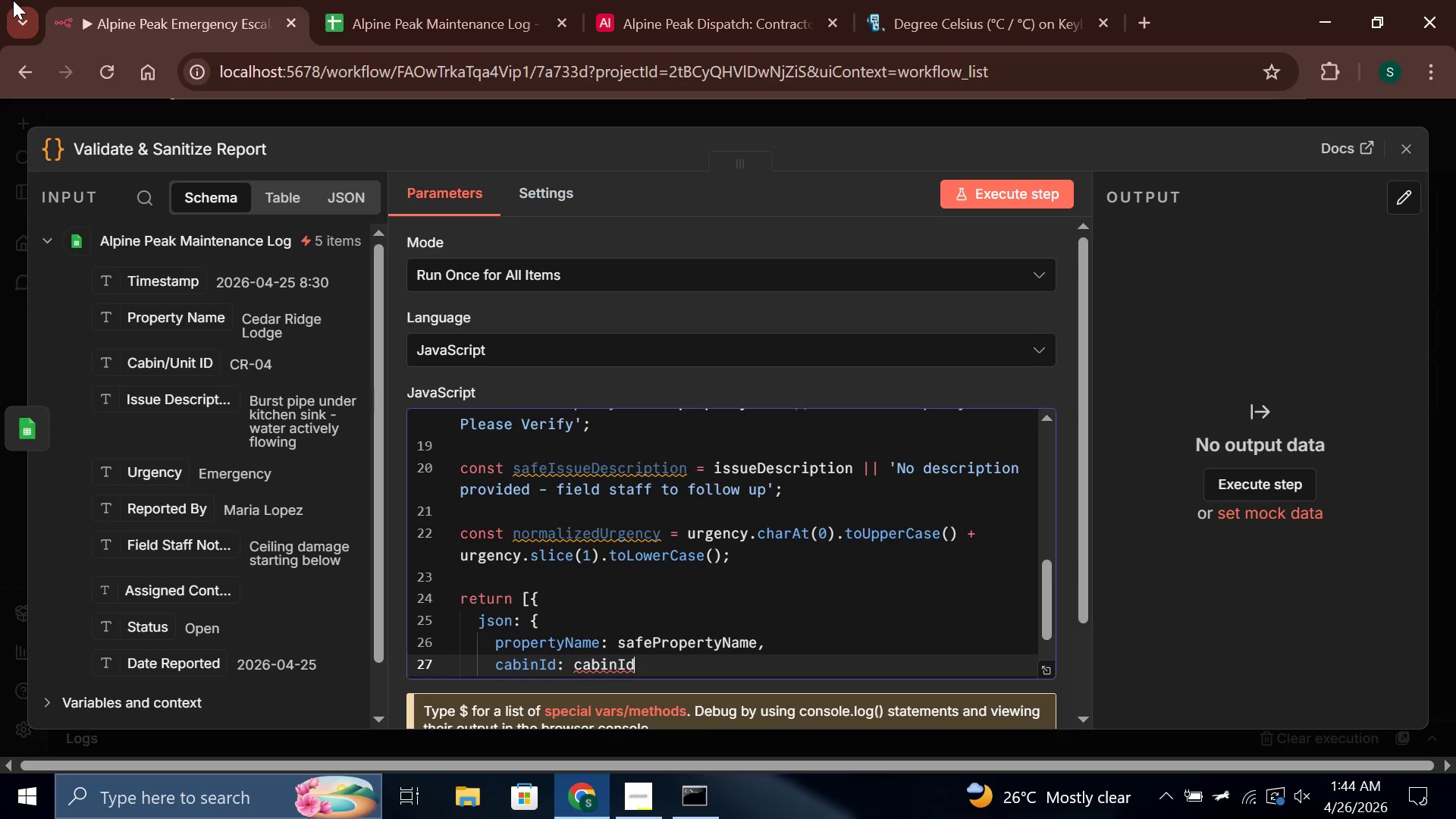 
key(Space)
 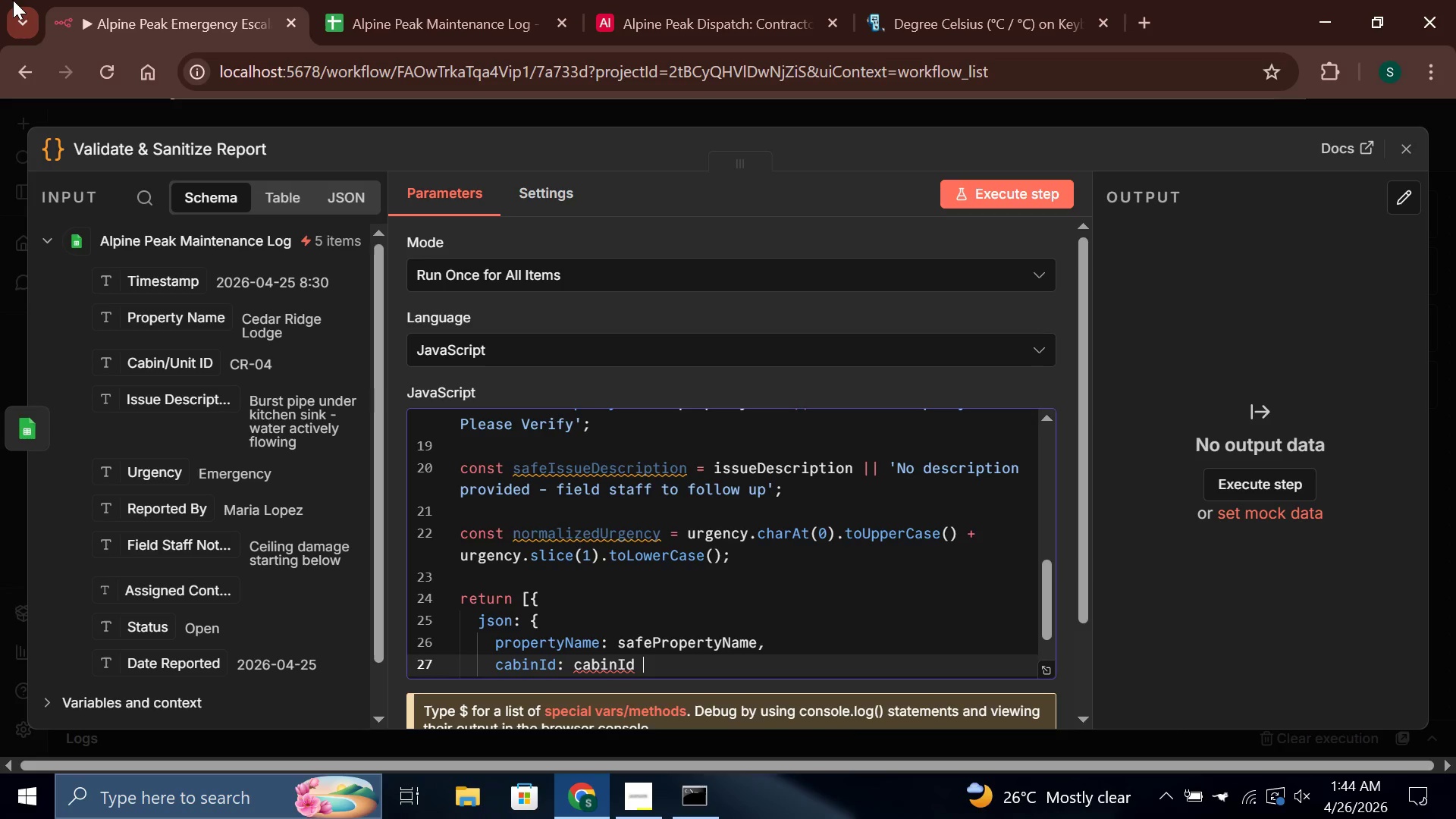 
key(Shift+Backslash)
 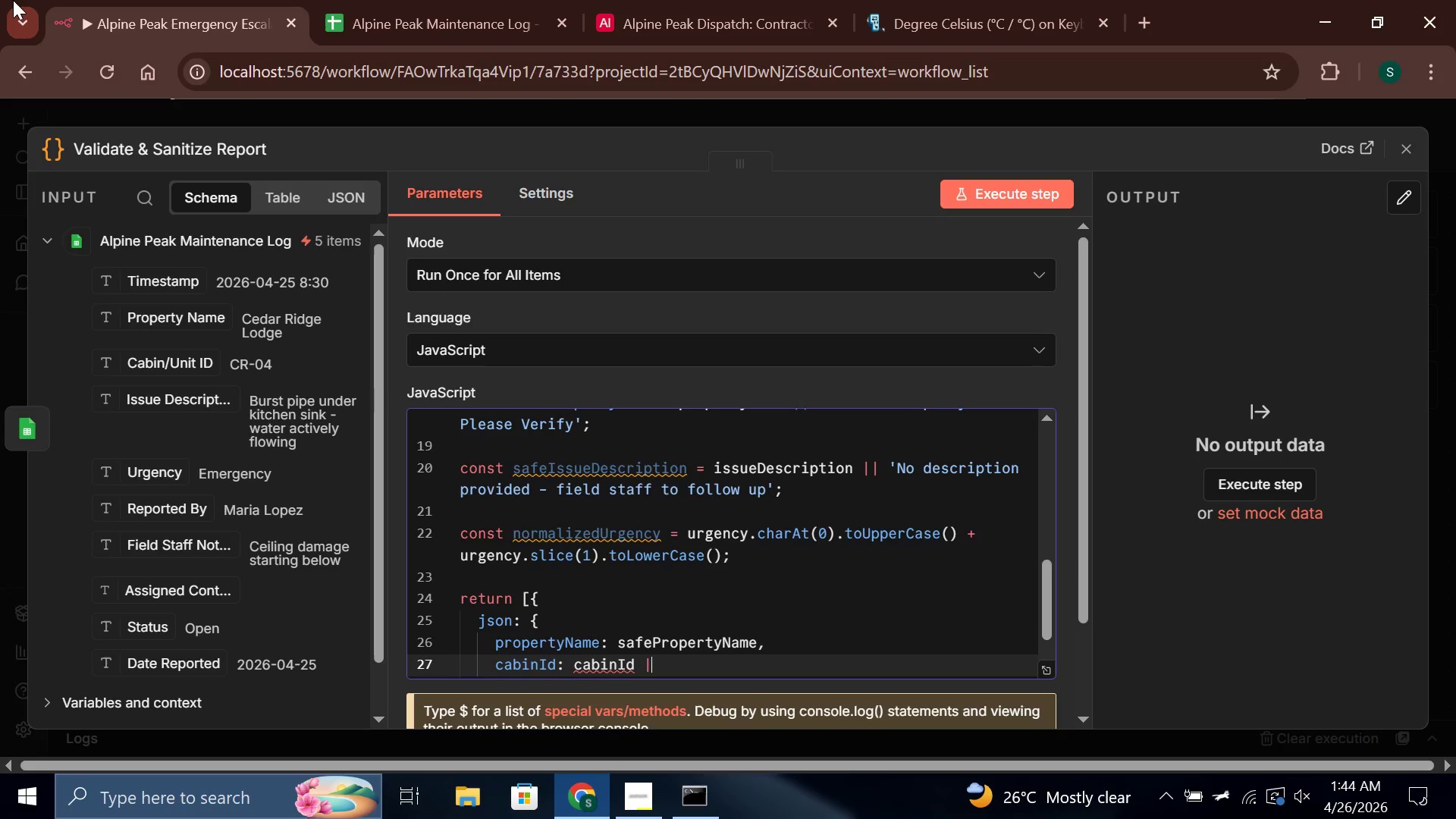 
key(Shift+Backslash)
 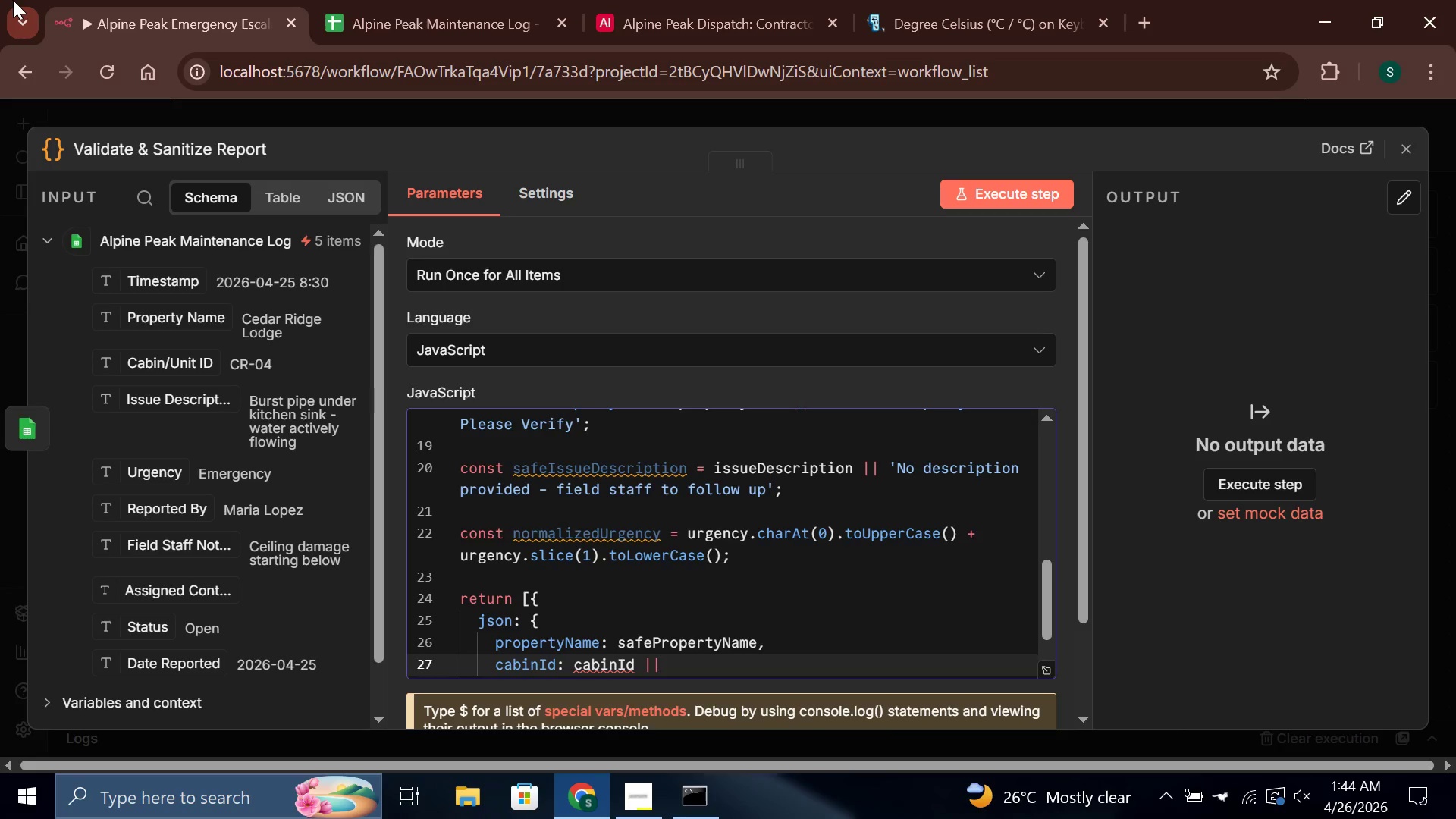 
key(Space)
 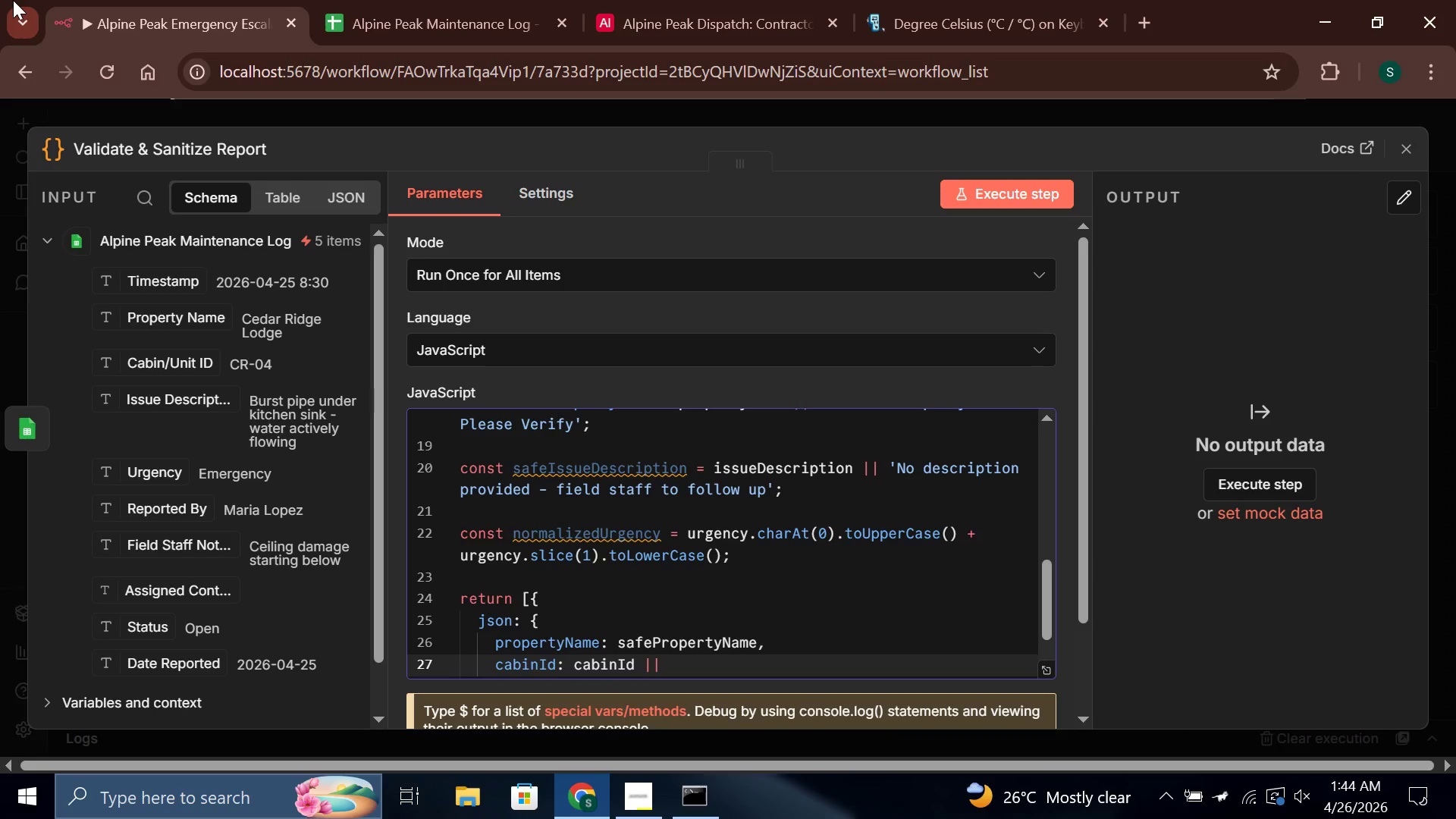 
key(Quote)
 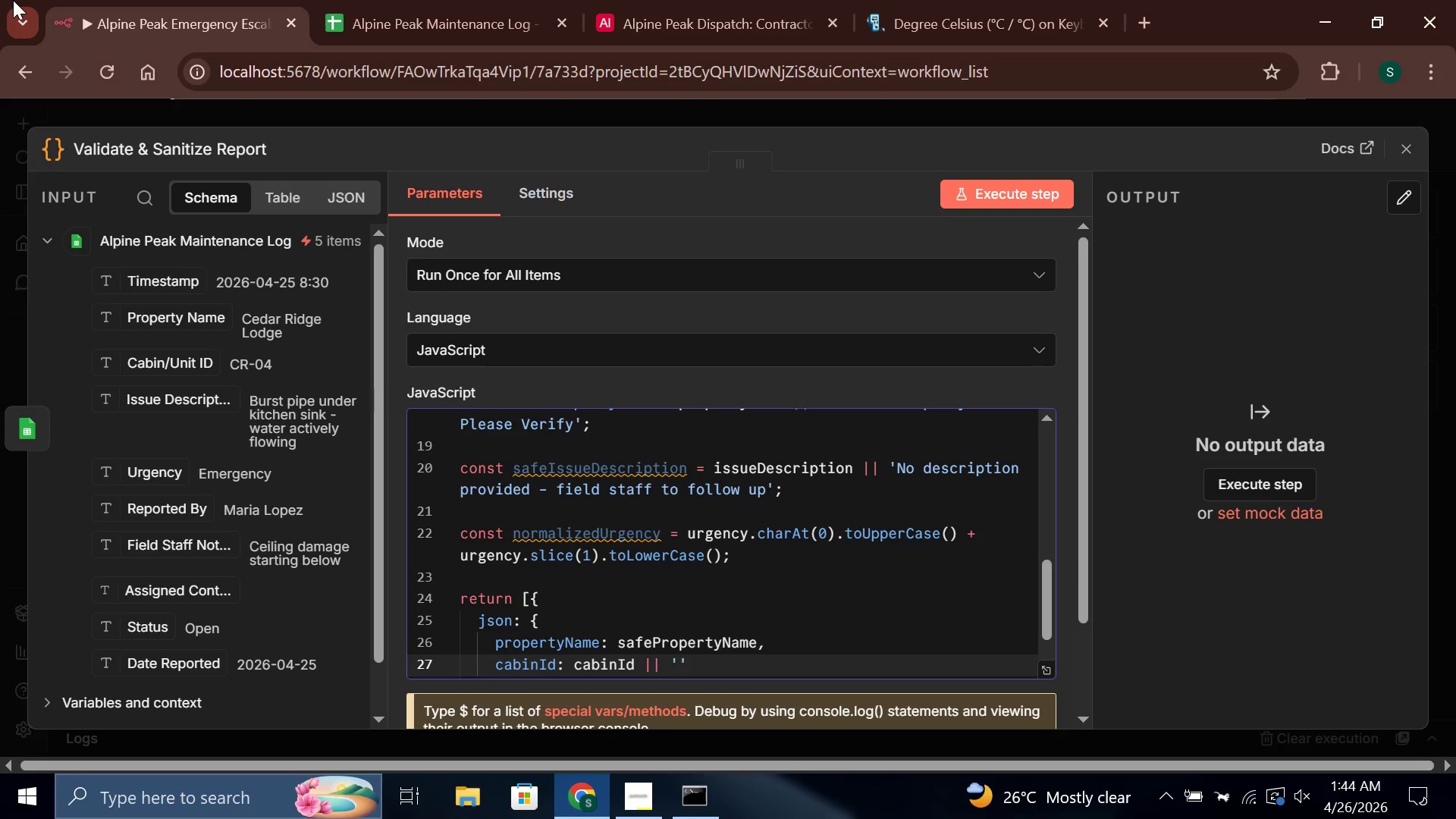 
key(CapsLock)
 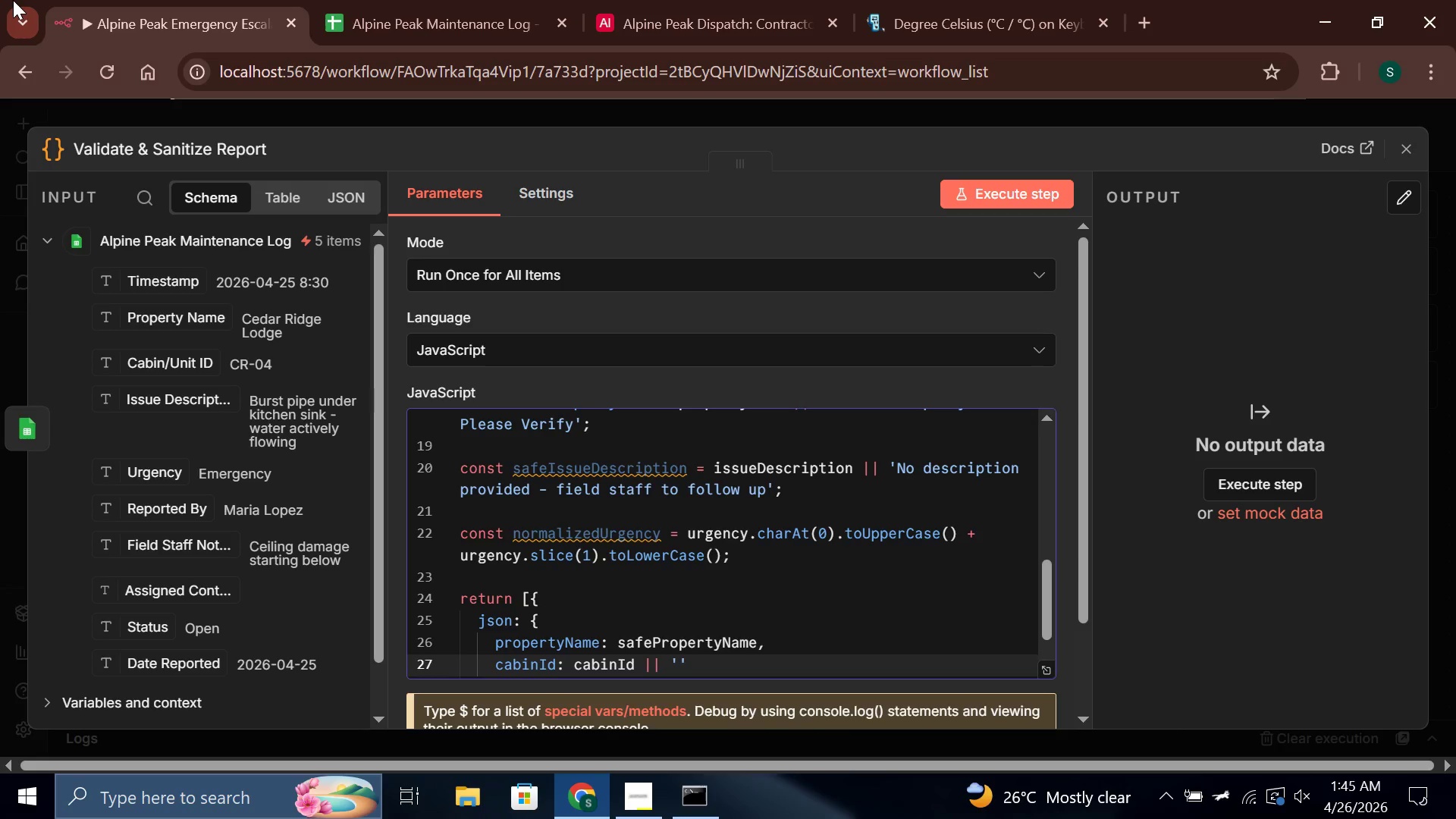 
key(N)
 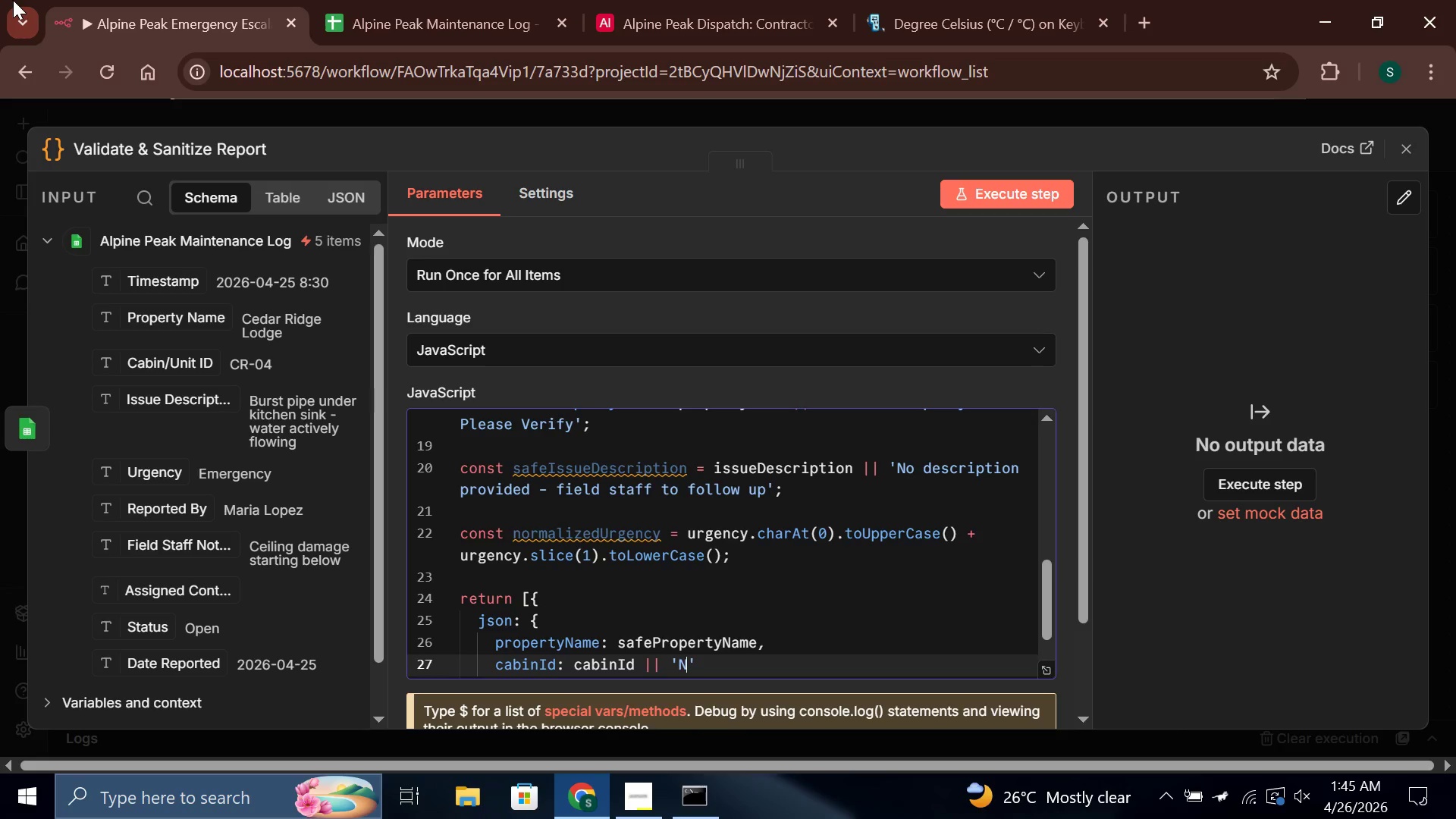 
key(Slash)
 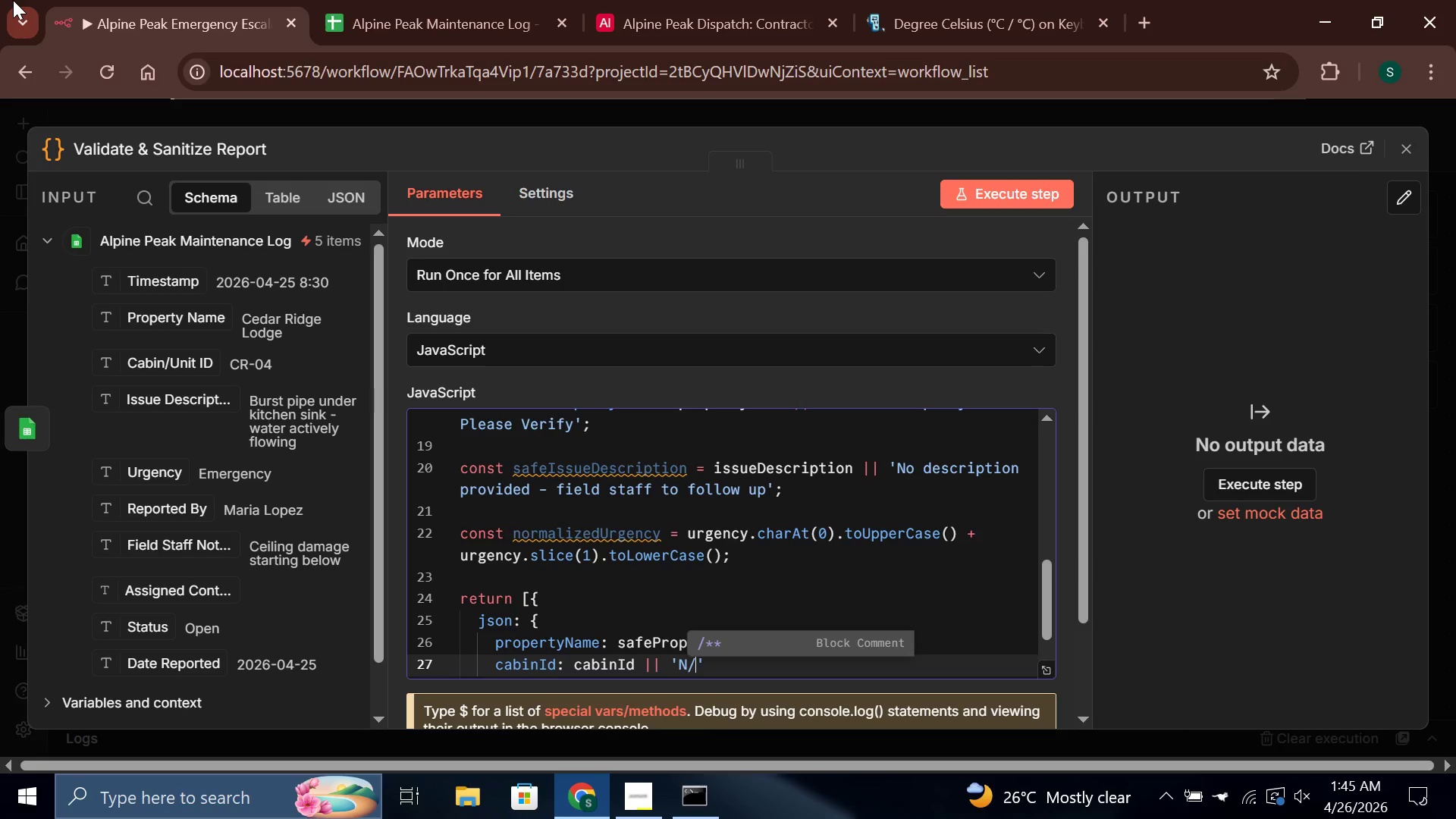 
key(A)
 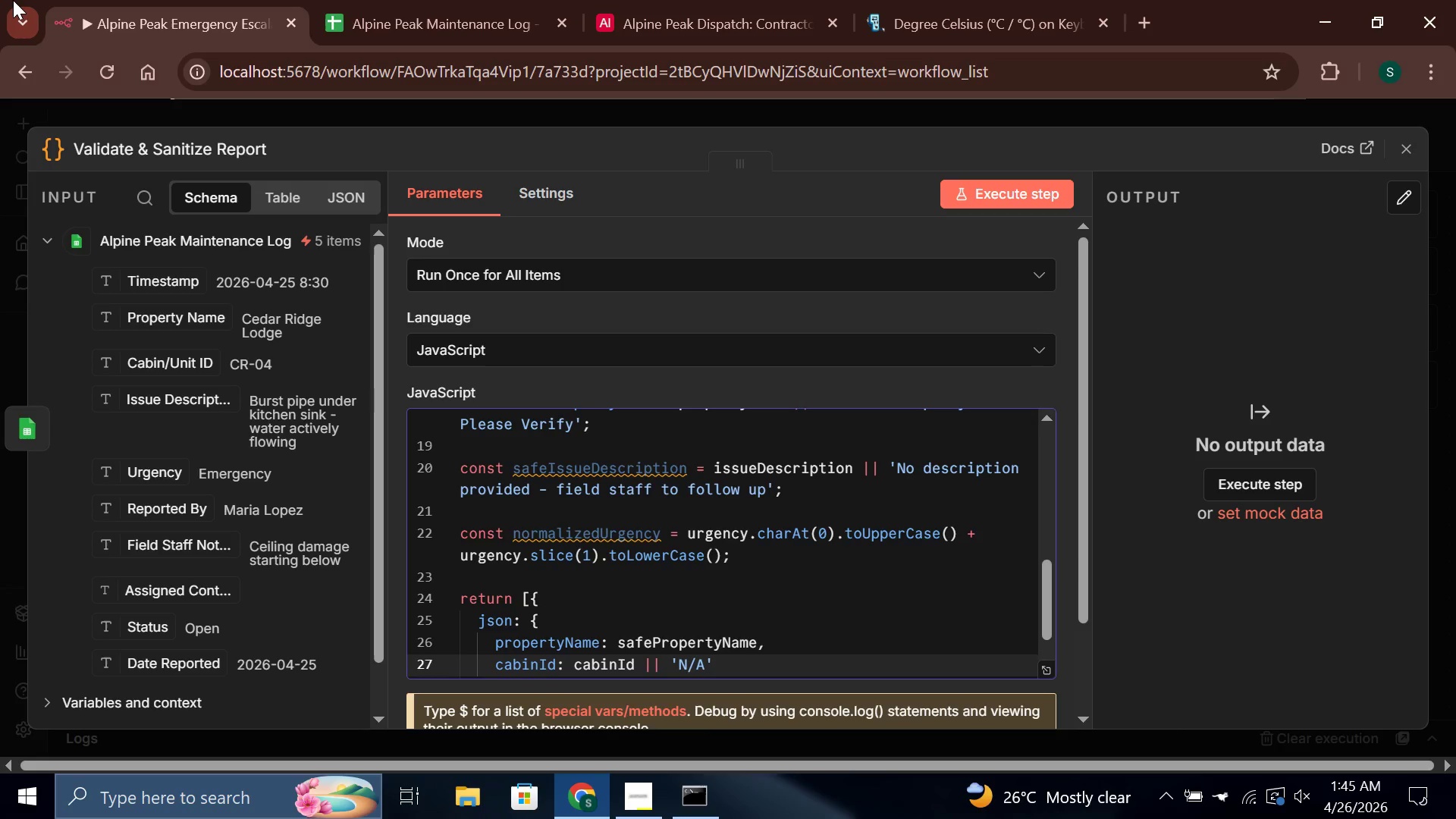 
key(CapsLock)
 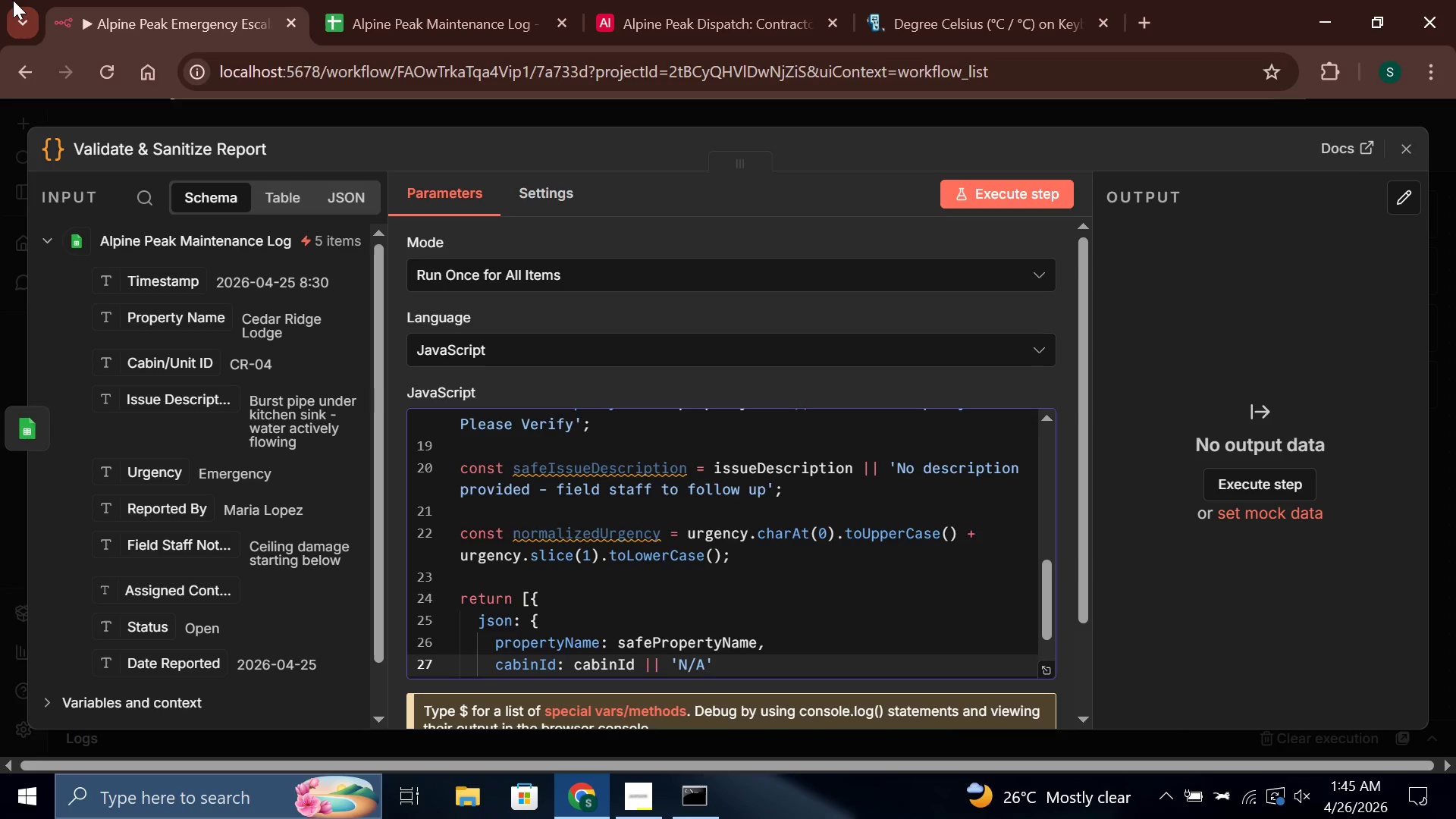 
key(ArrowRight)
 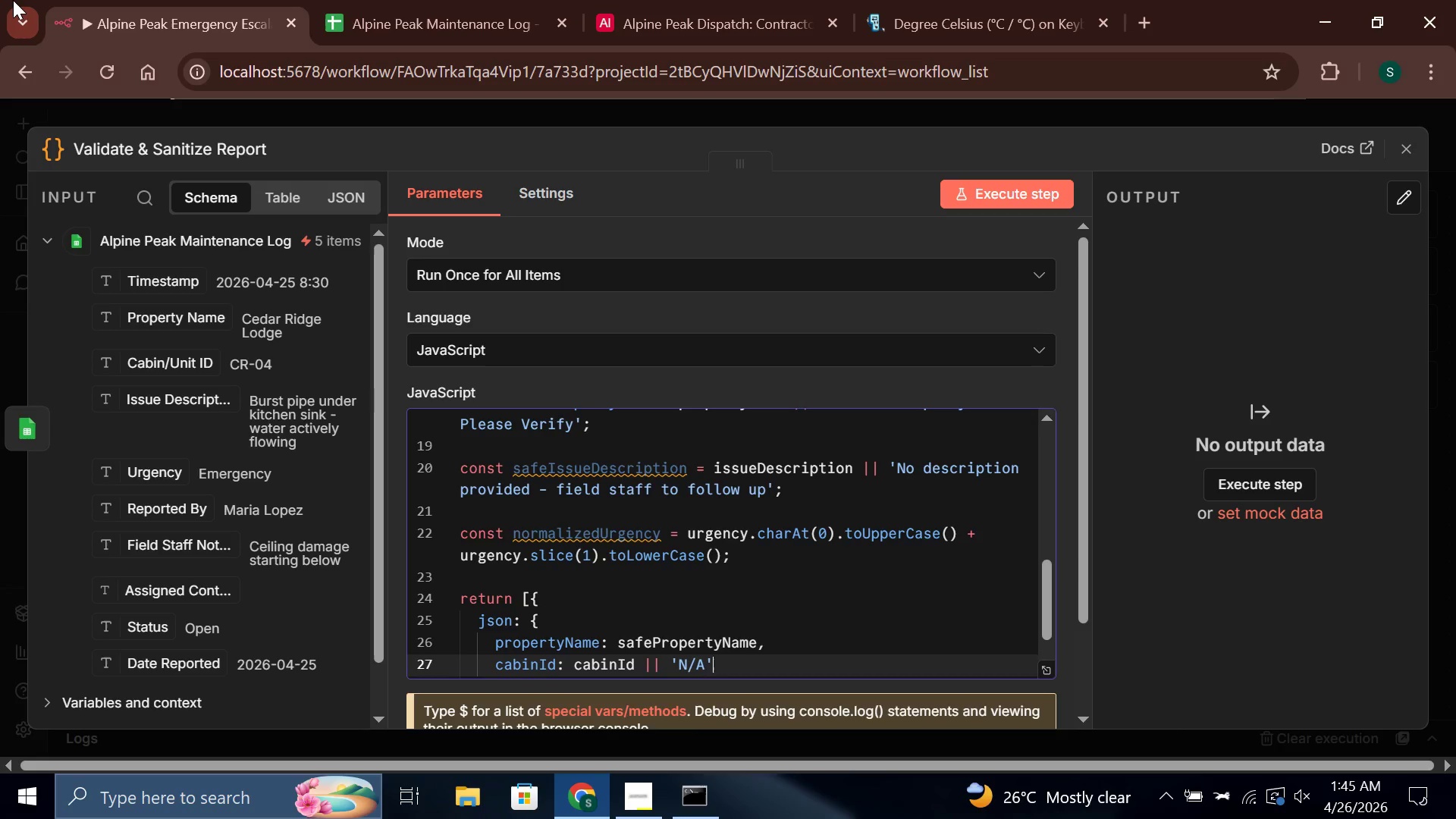 
key(Comma)
 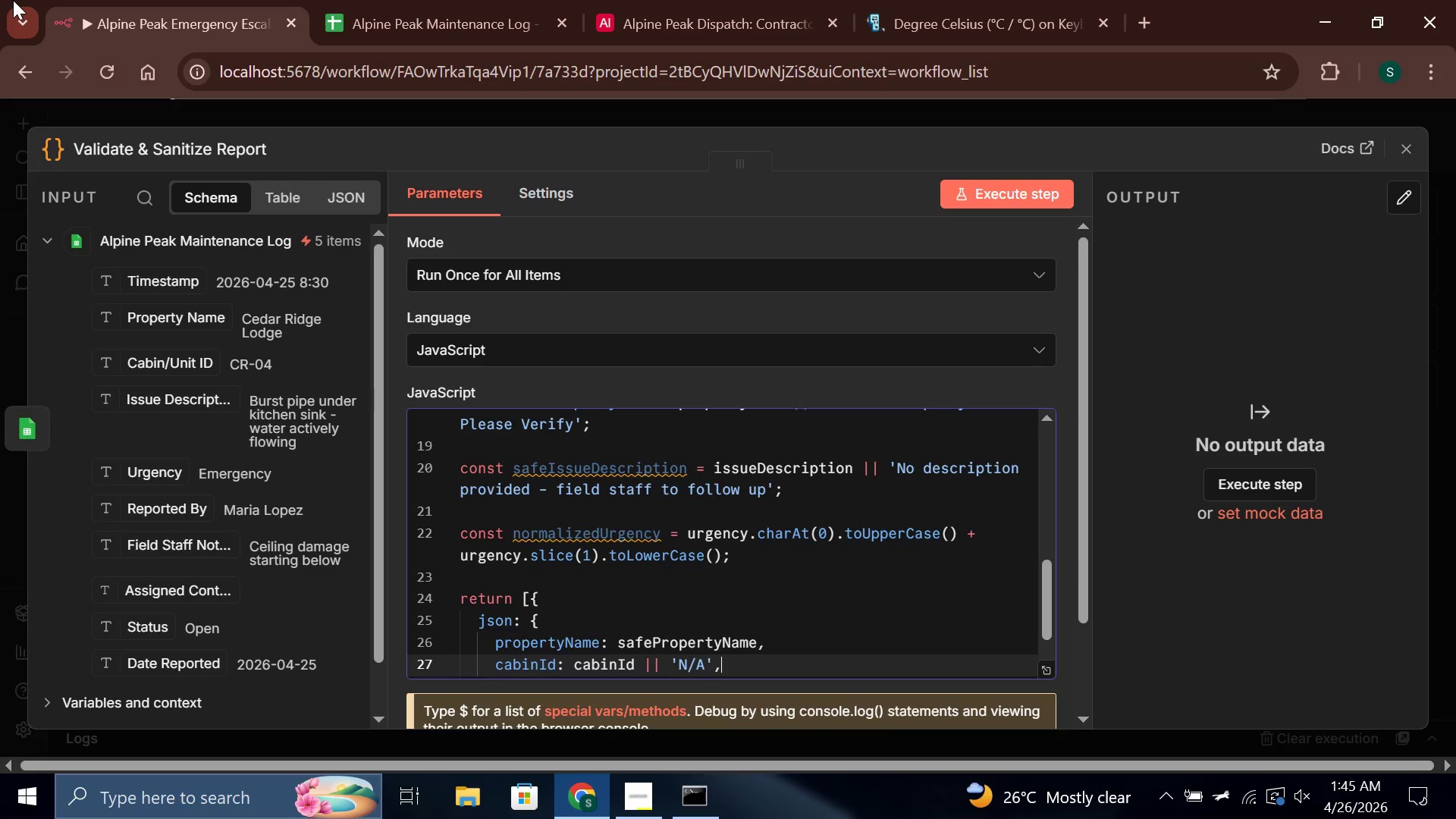 
key(Enter)
 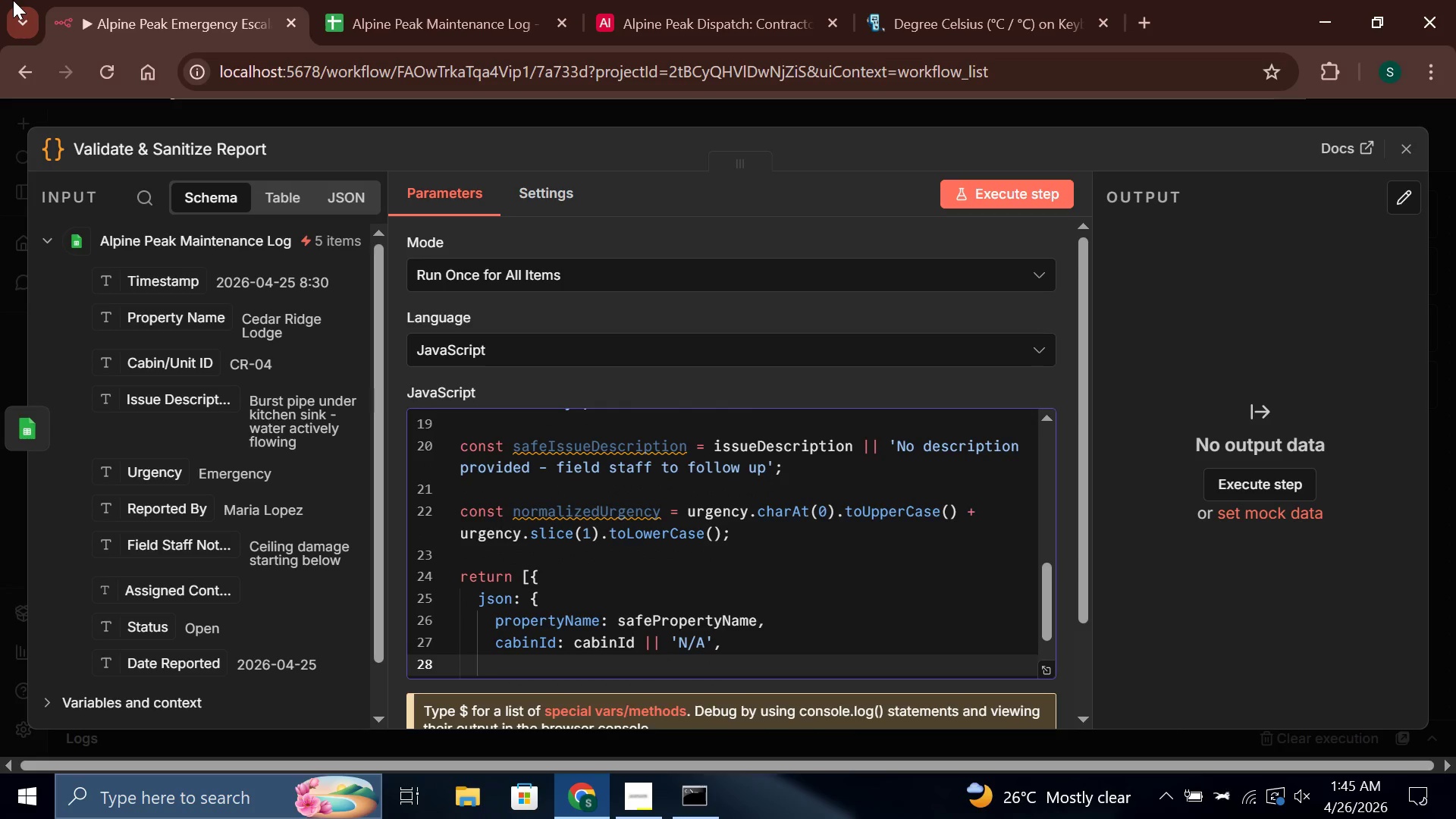 
type(issue)
 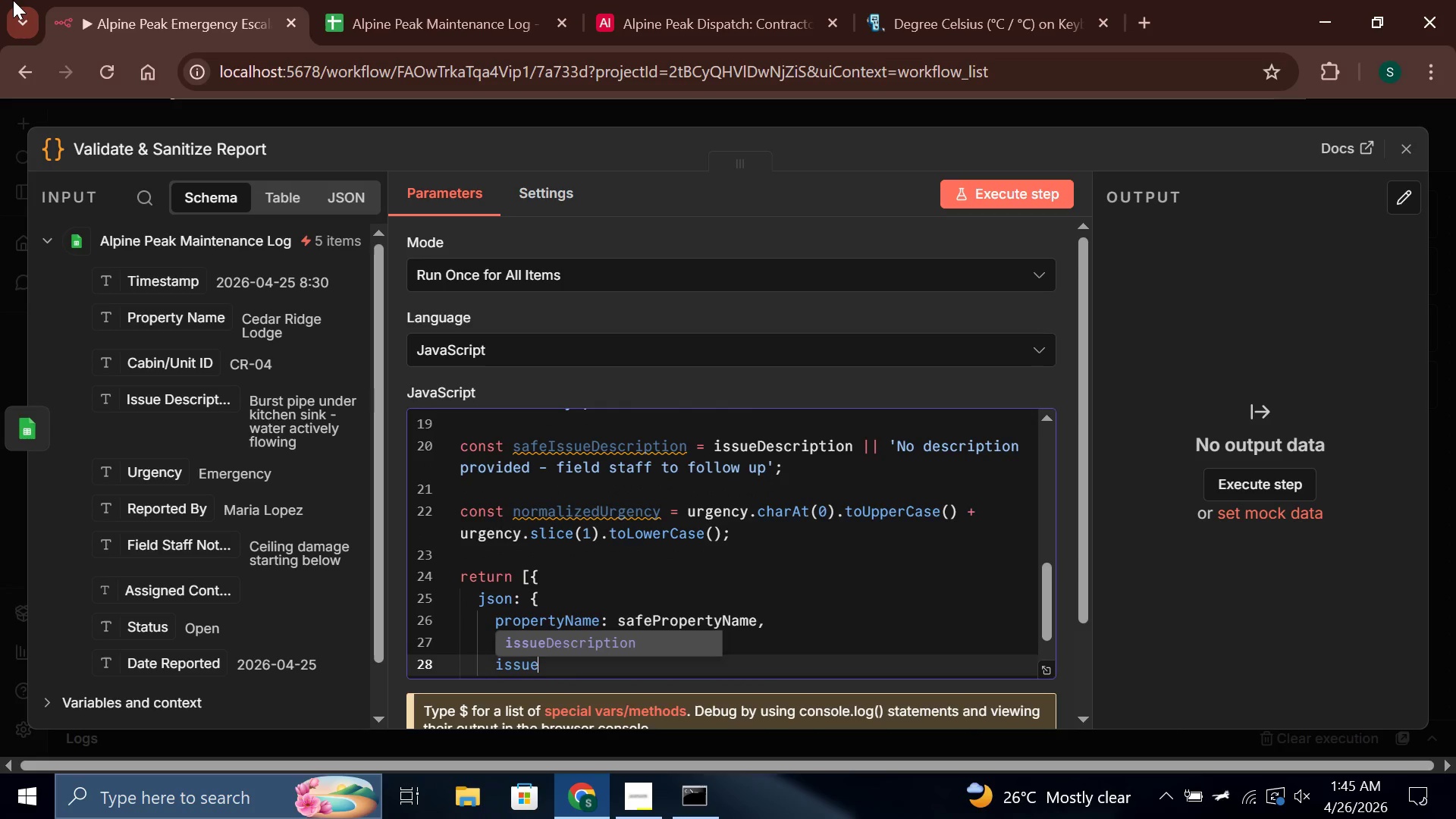 
key(Enter)
 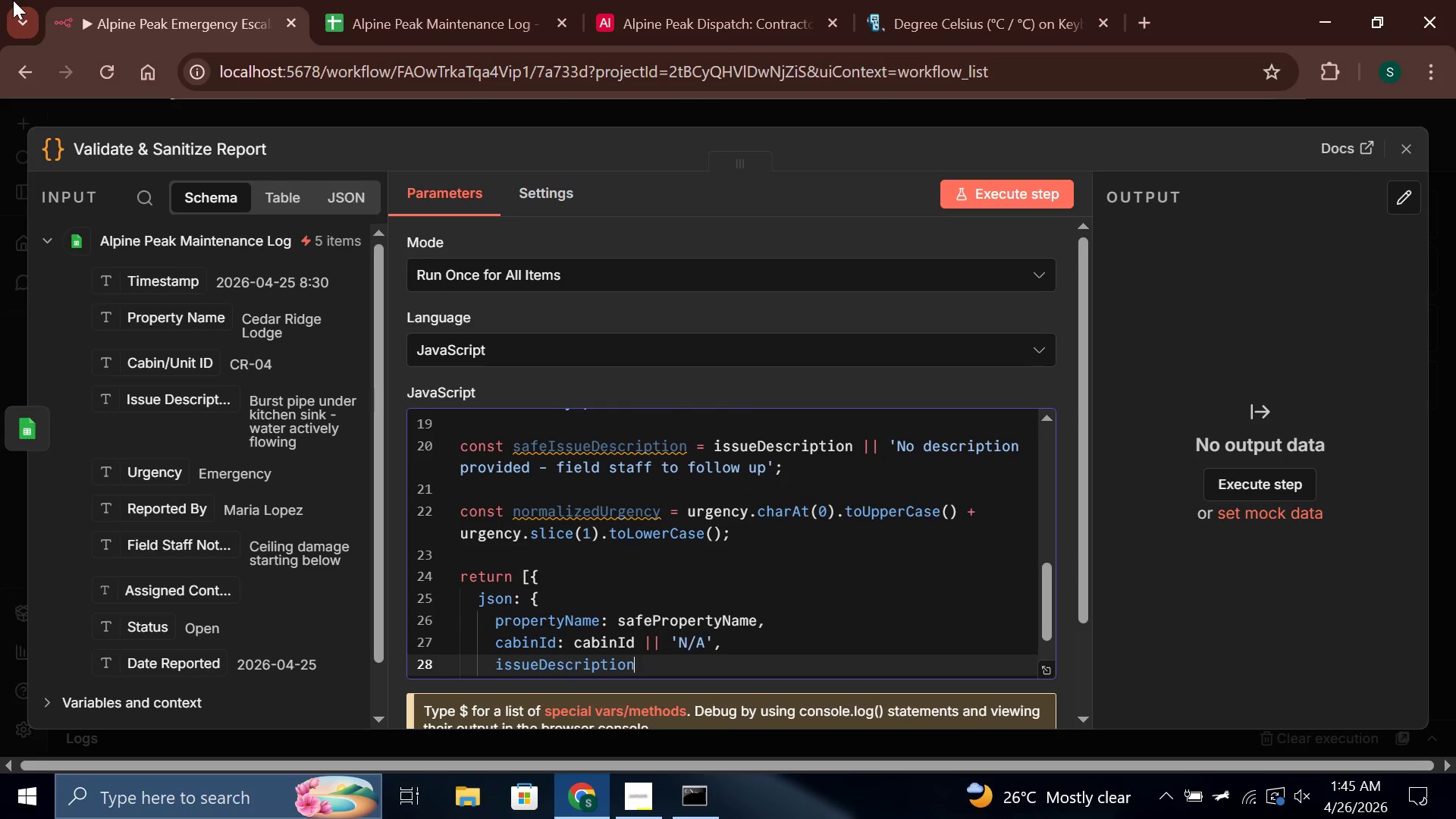 
type(: safe)
 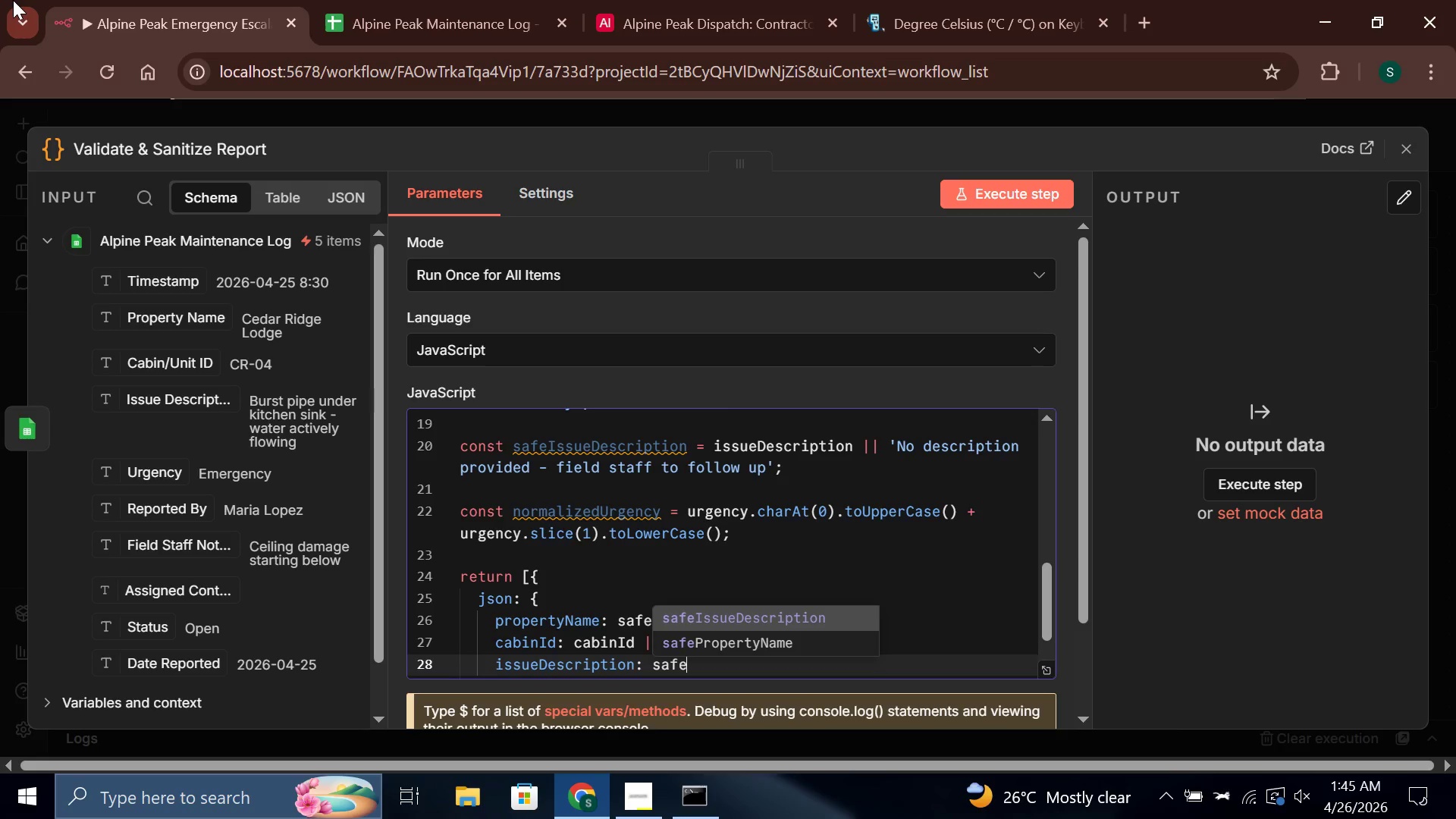 
hold_key(key=ShiftLeft, duration=0.52)
 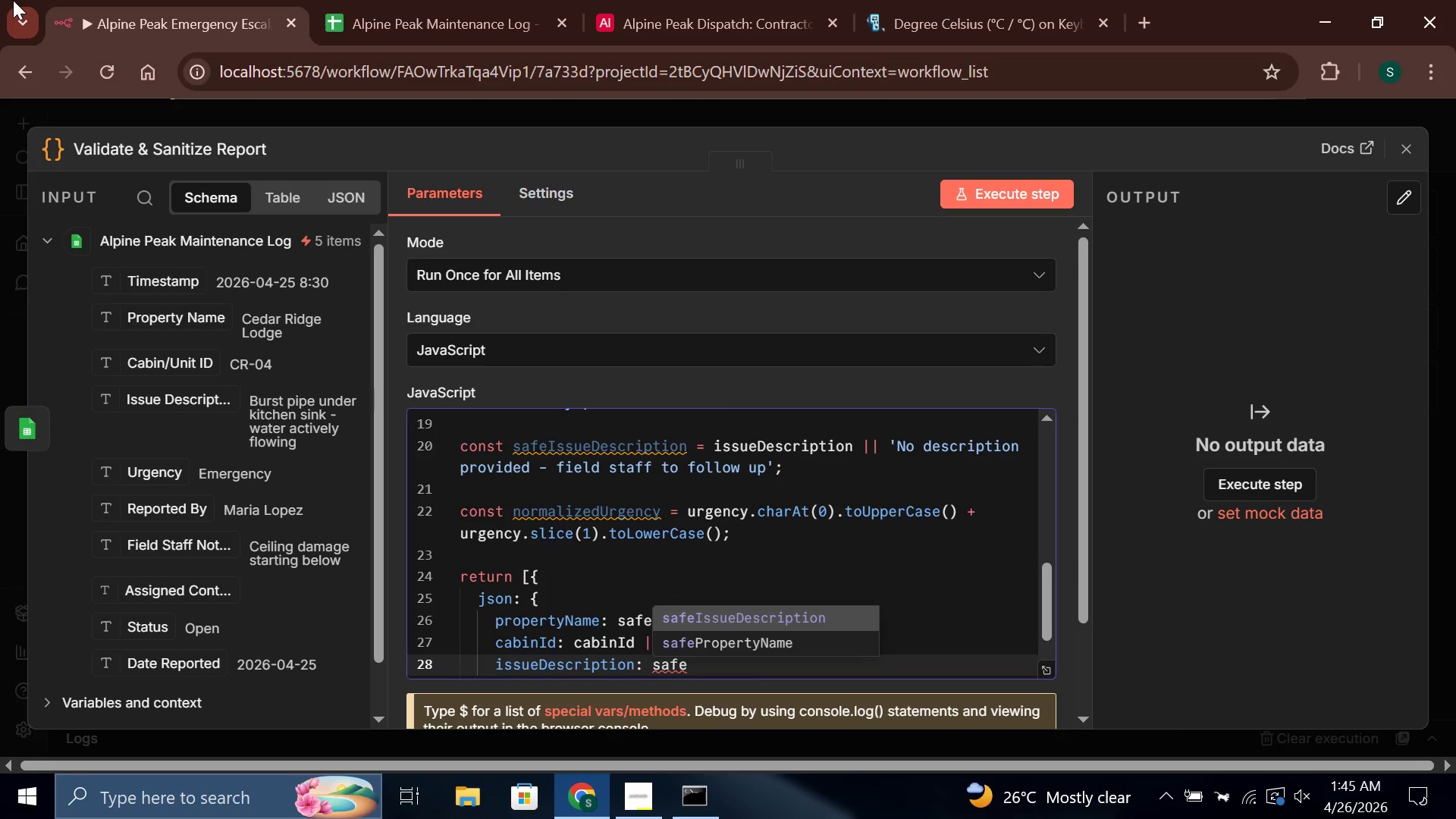 
key(Enter)
 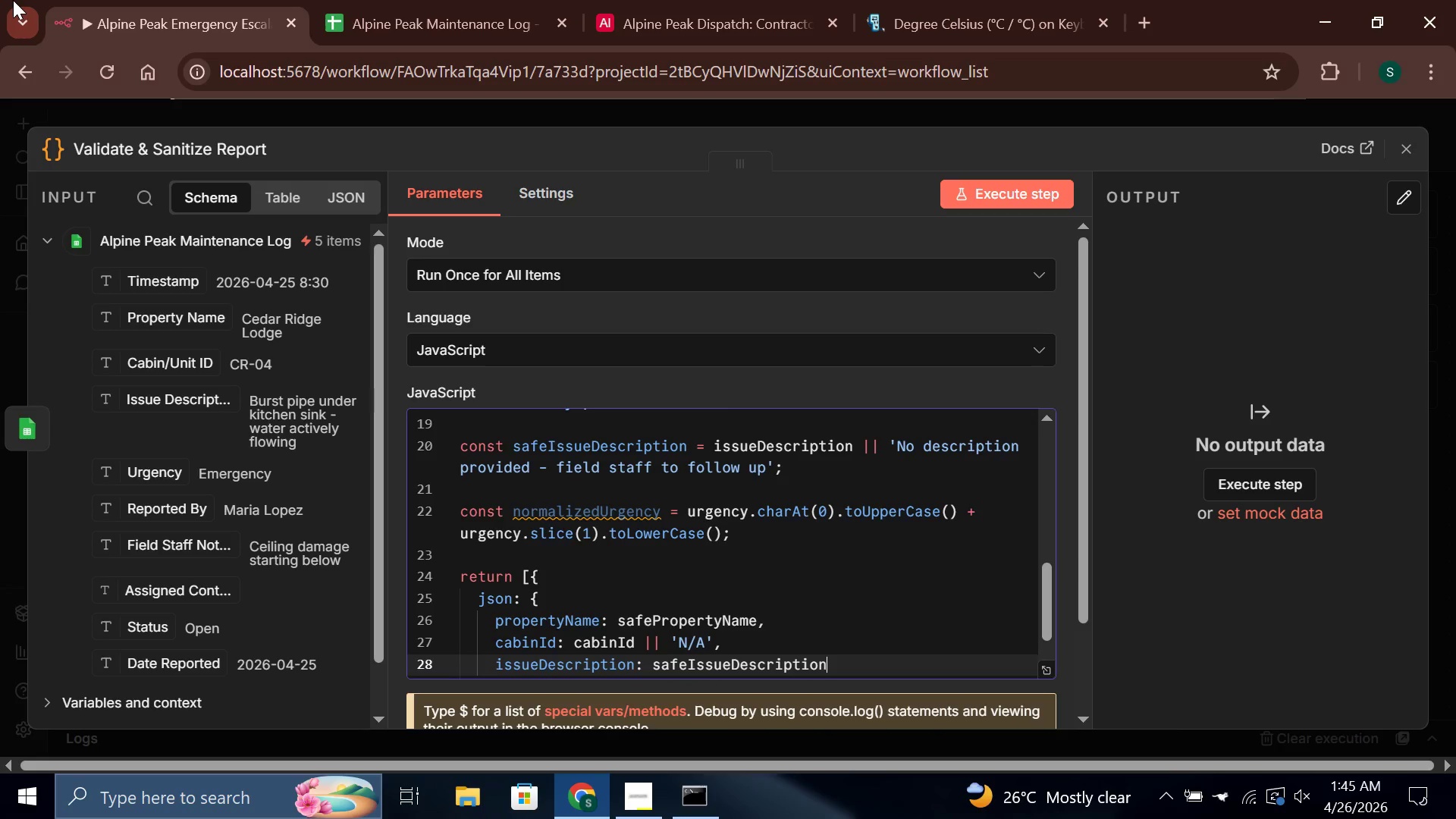 
key(Comma)
 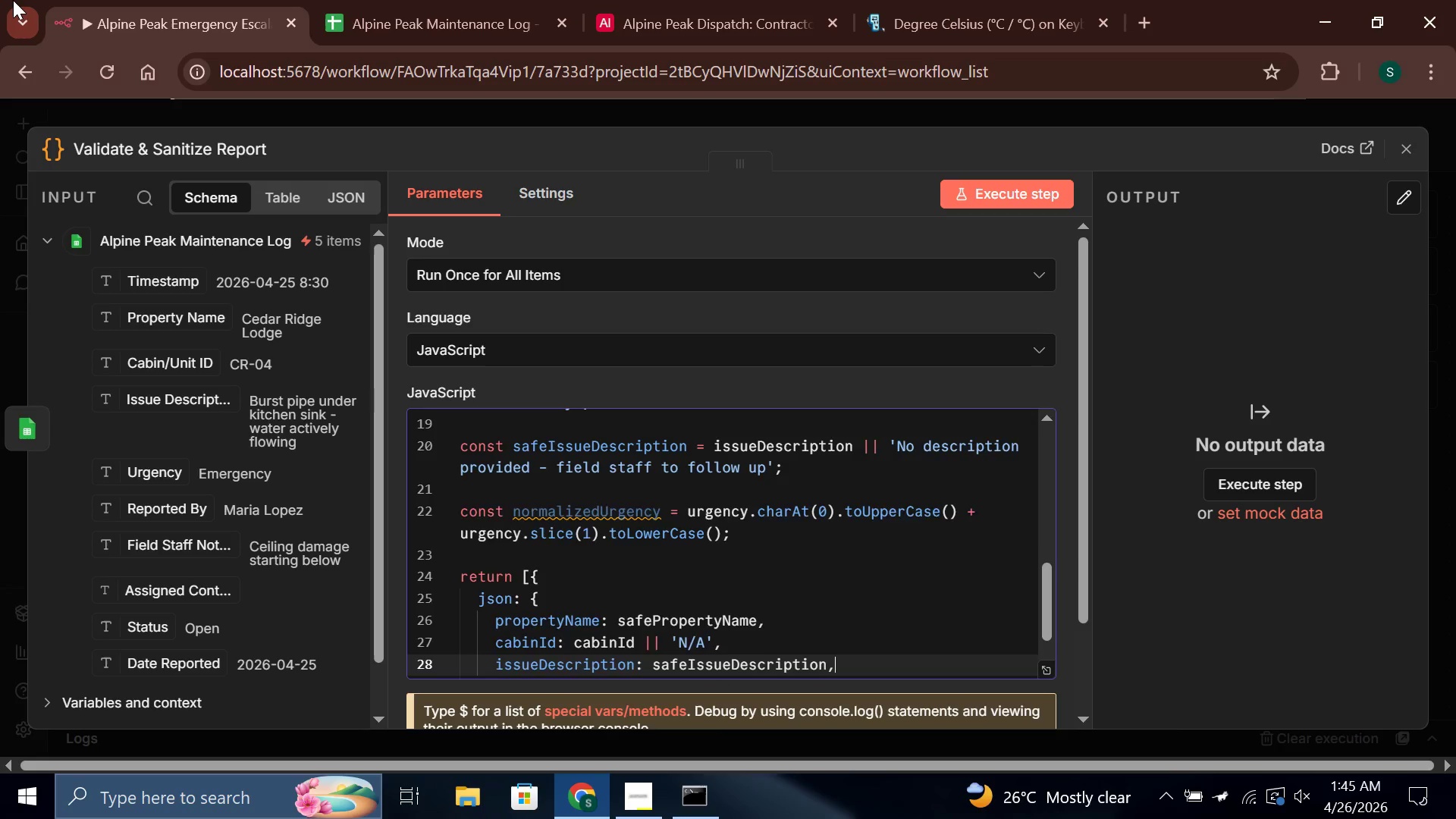 
key(Enter)
 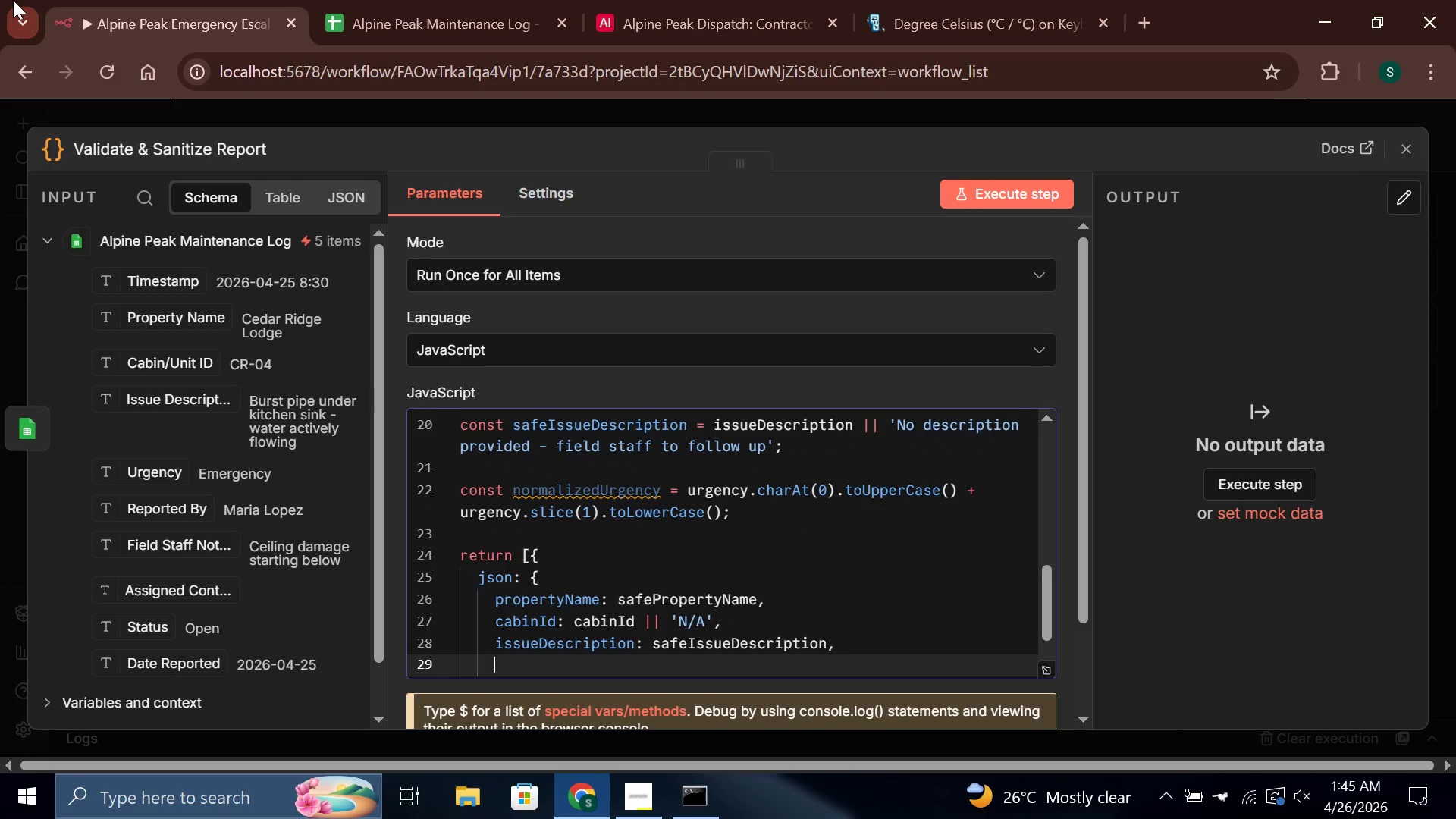 
wait(5.38)
 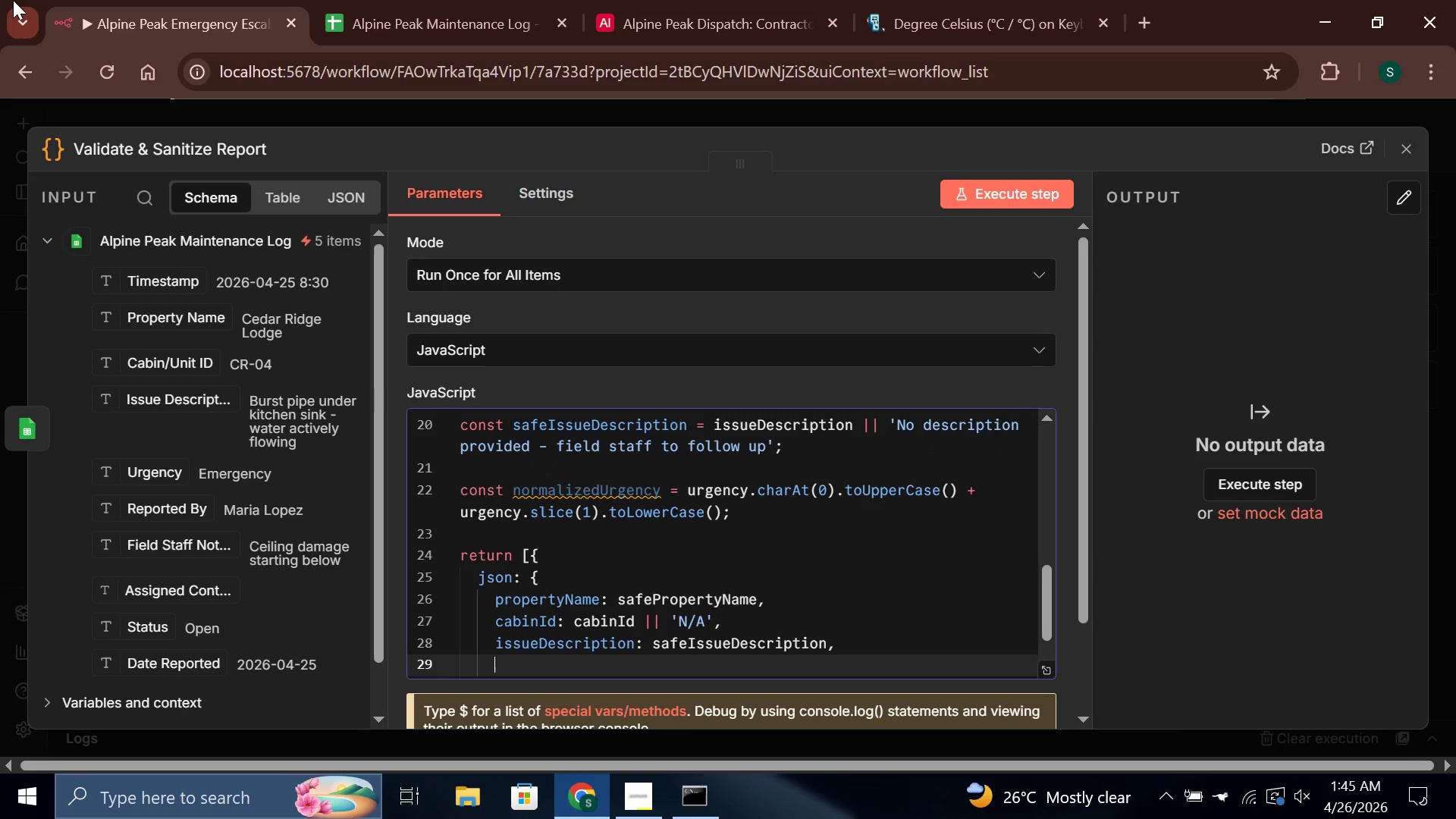 
type(urgen)
 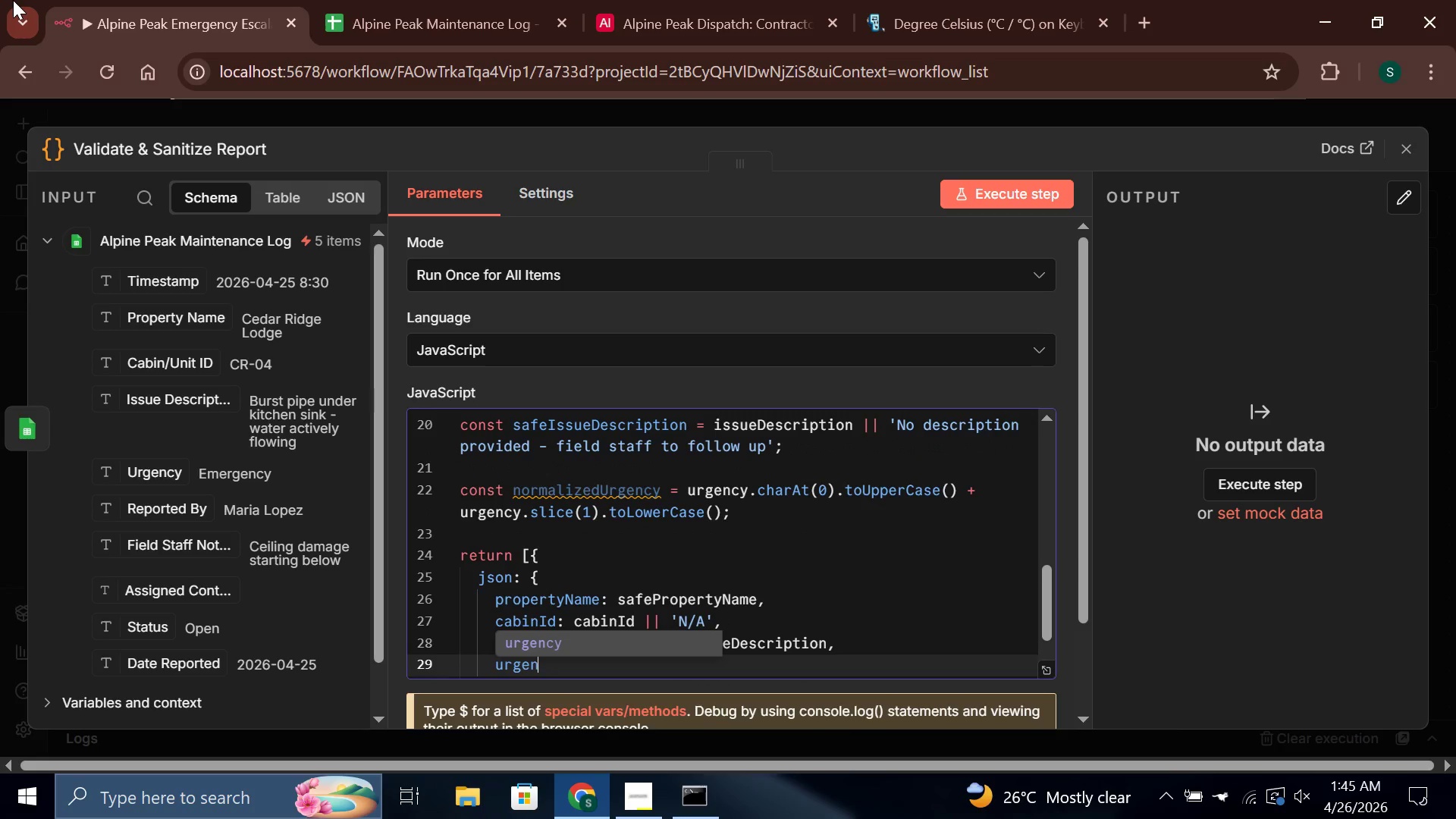 
key(Enter)
 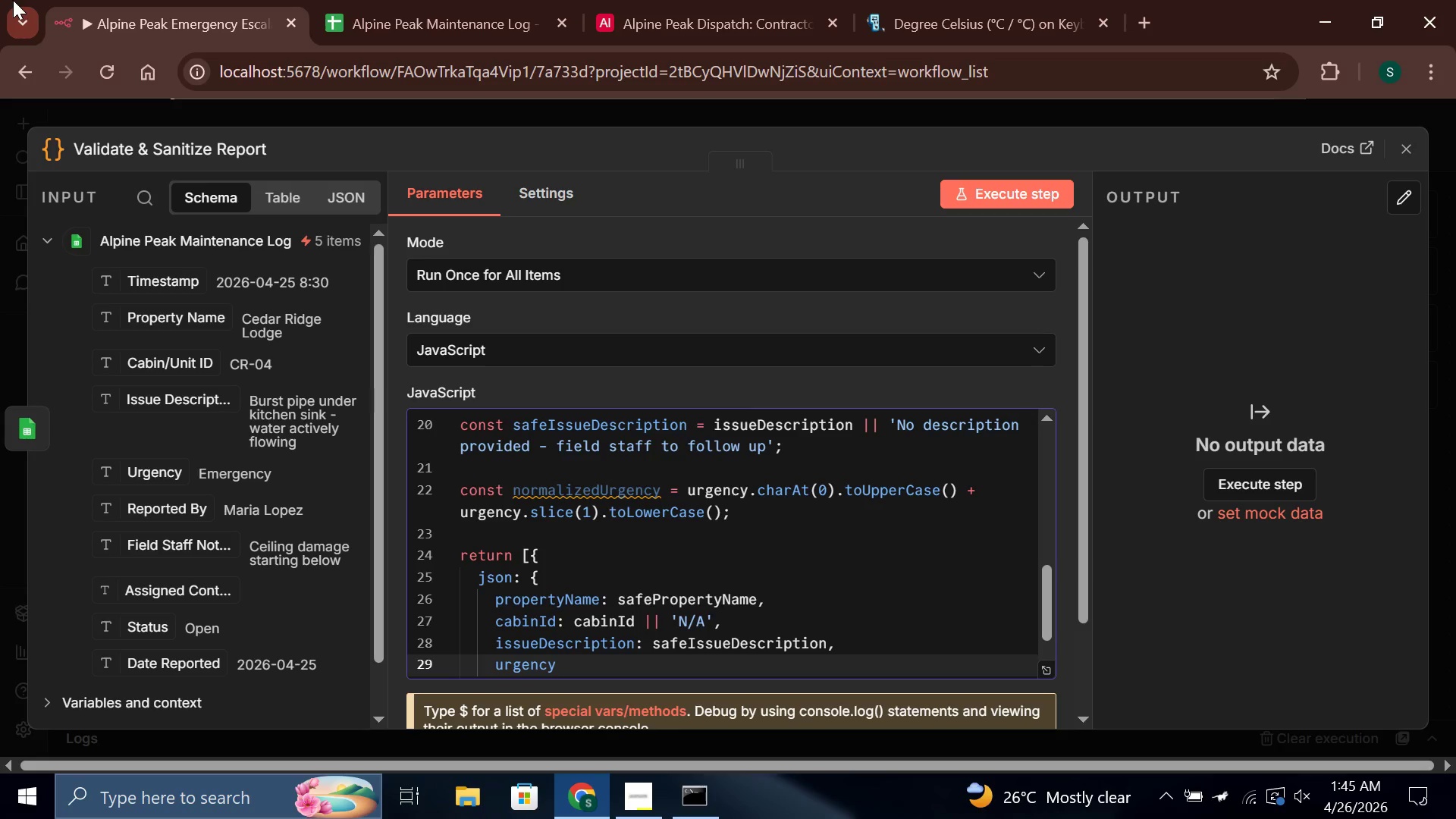 
type(L)
key(Backspace)
type(: nor)
 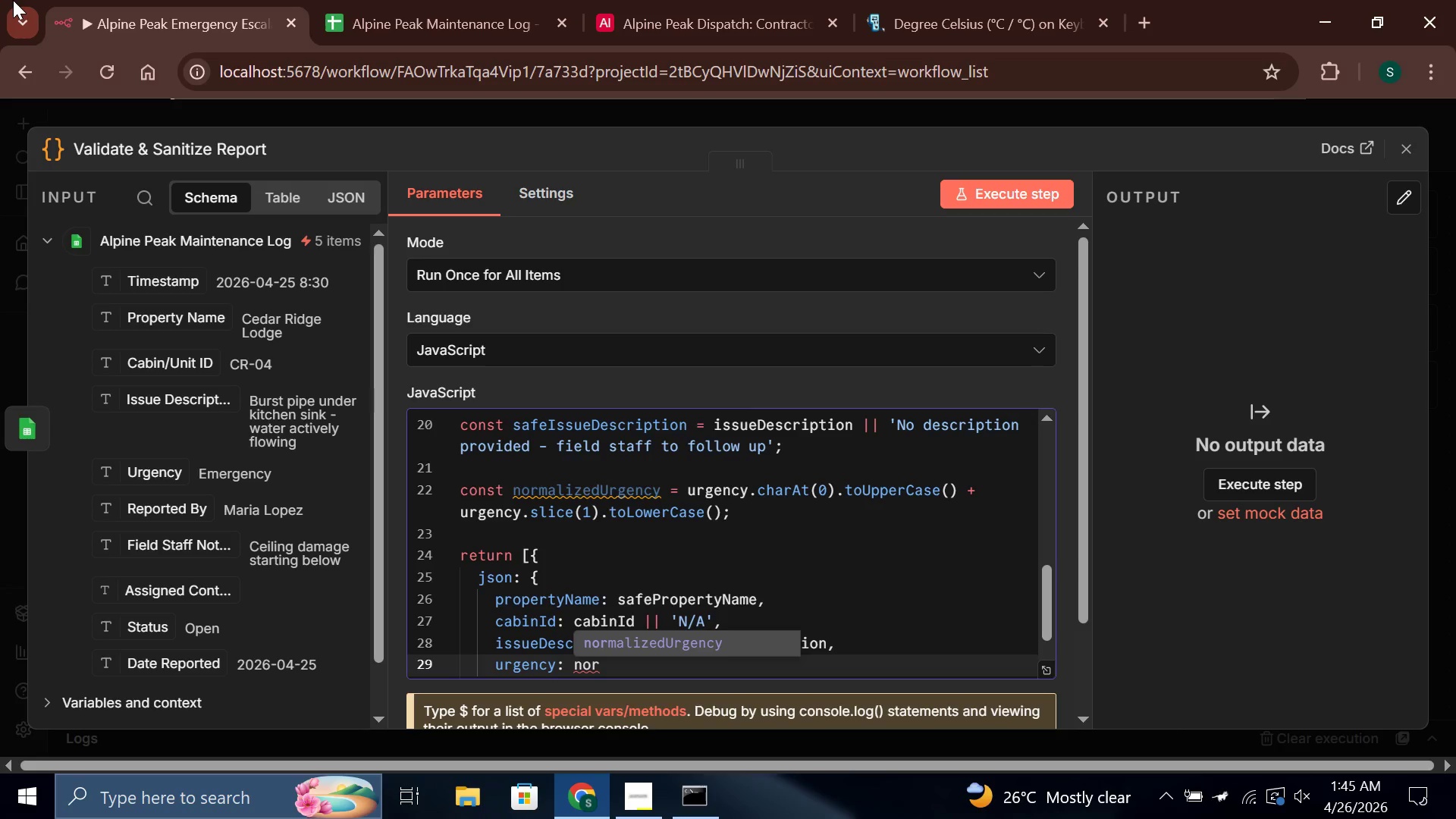 
key(Enter)
 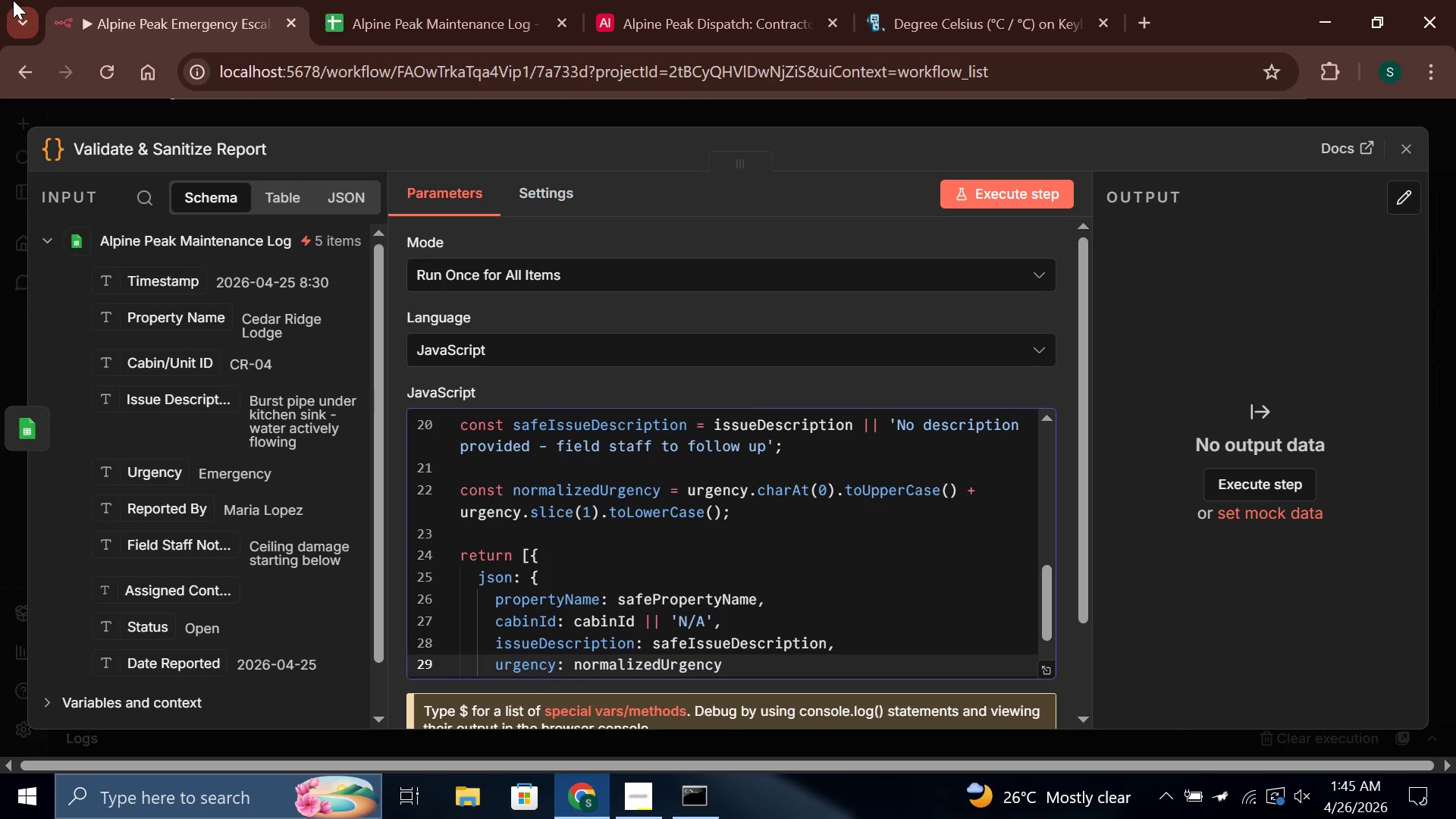 
key(Comma)
 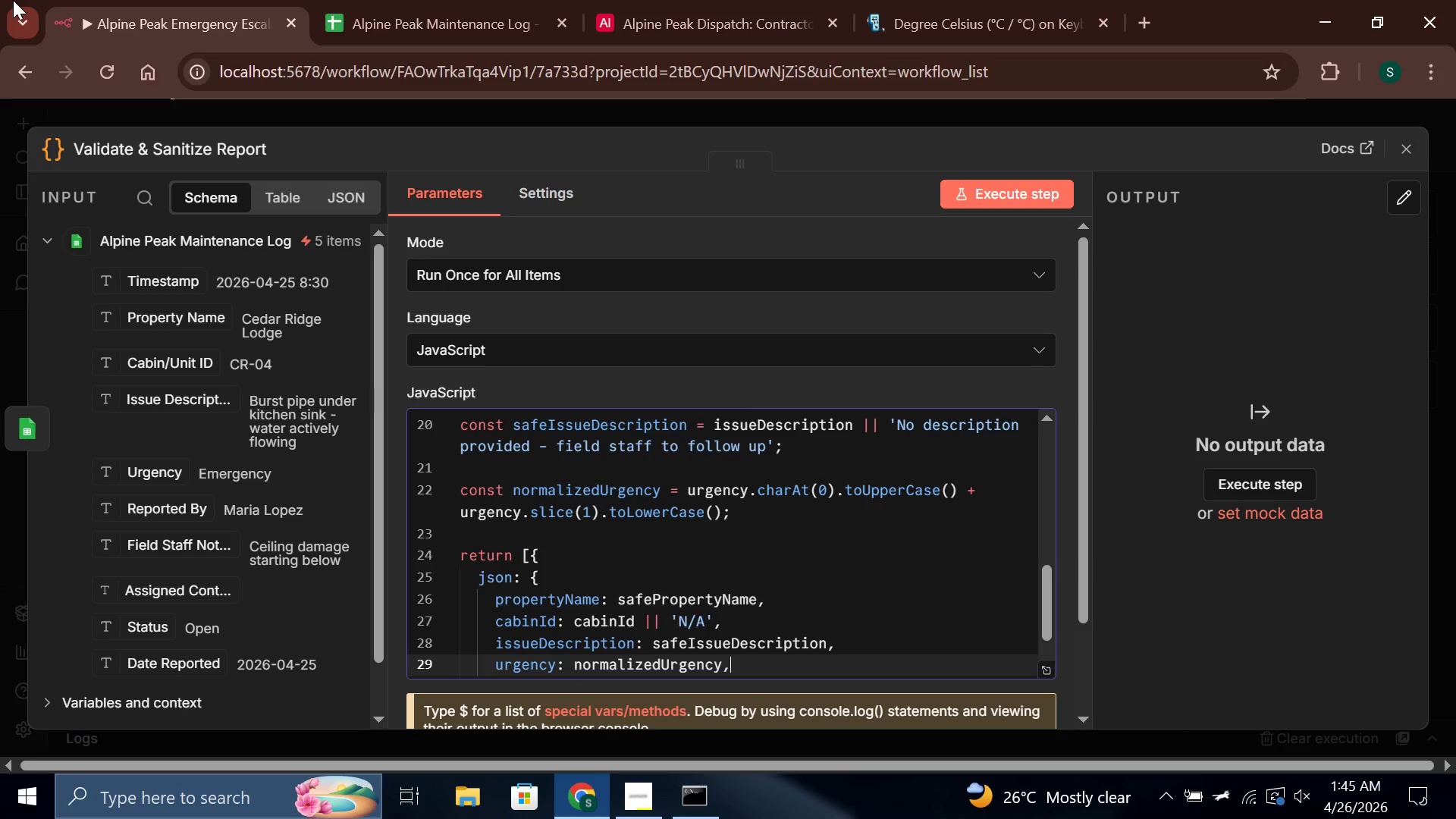 
key(Enter)
 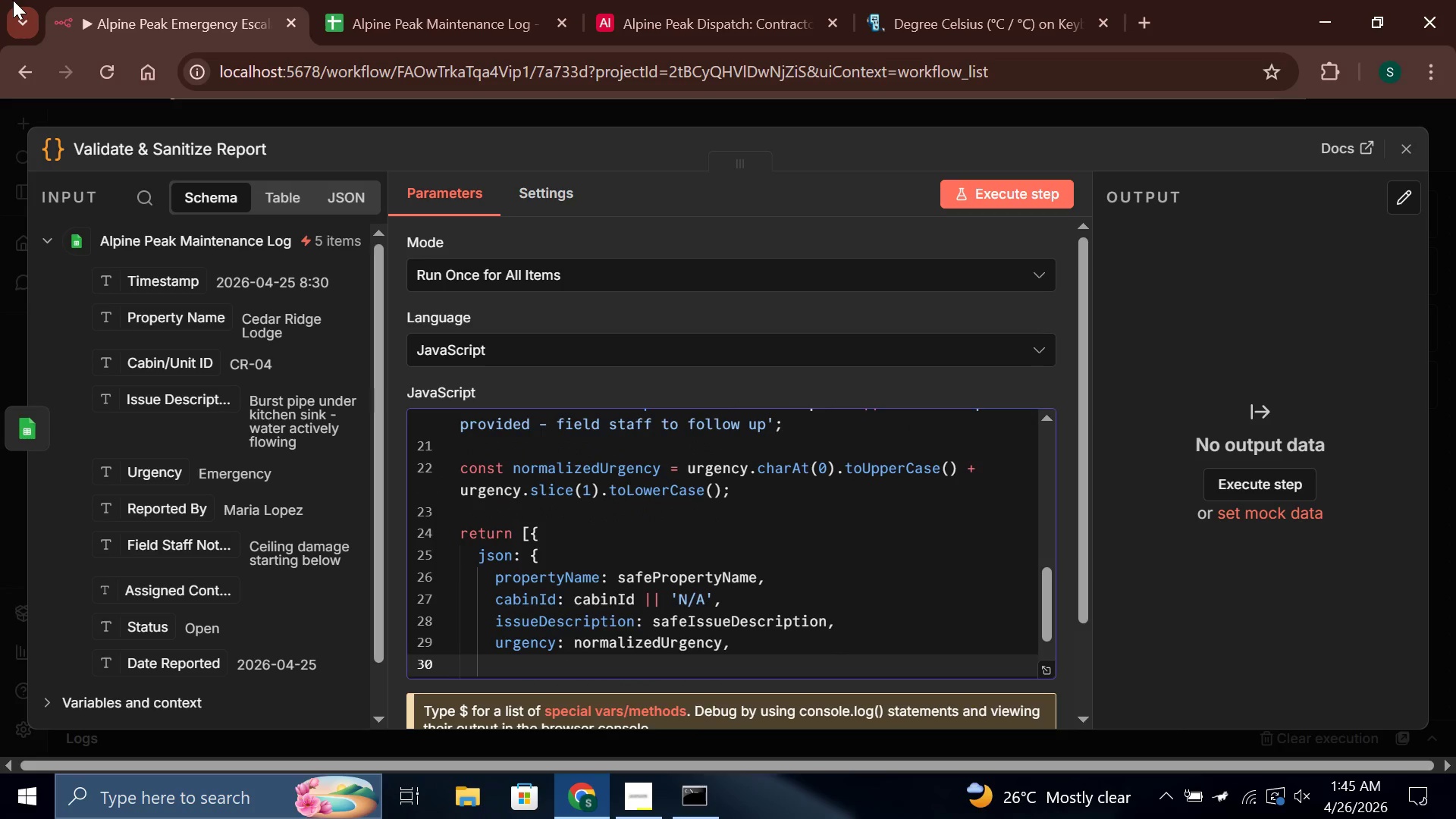 
type(repor)
 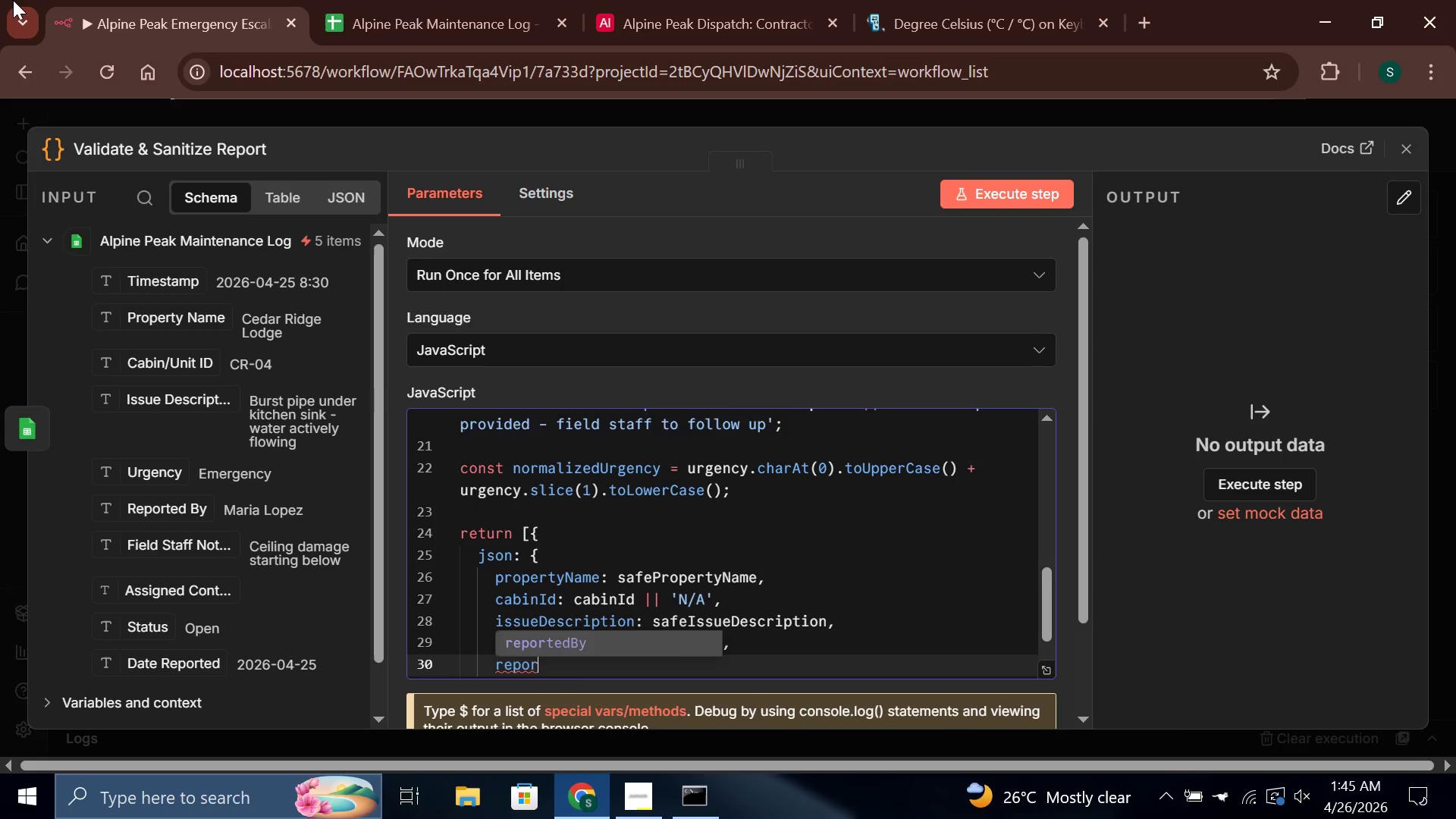 
key(Enter)
 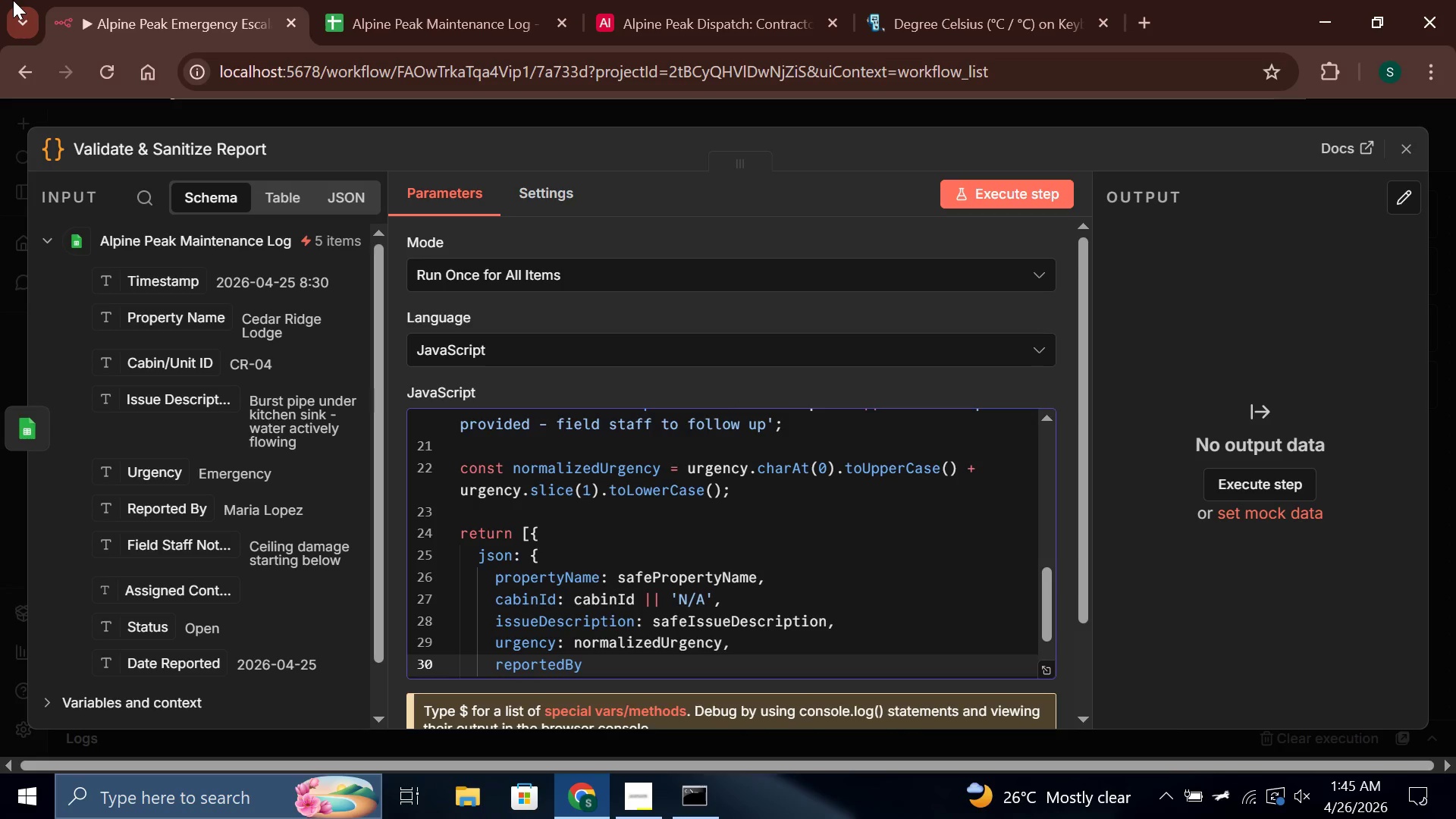 
hold_key(key=ShiftLeft, duration=0.77)
 